 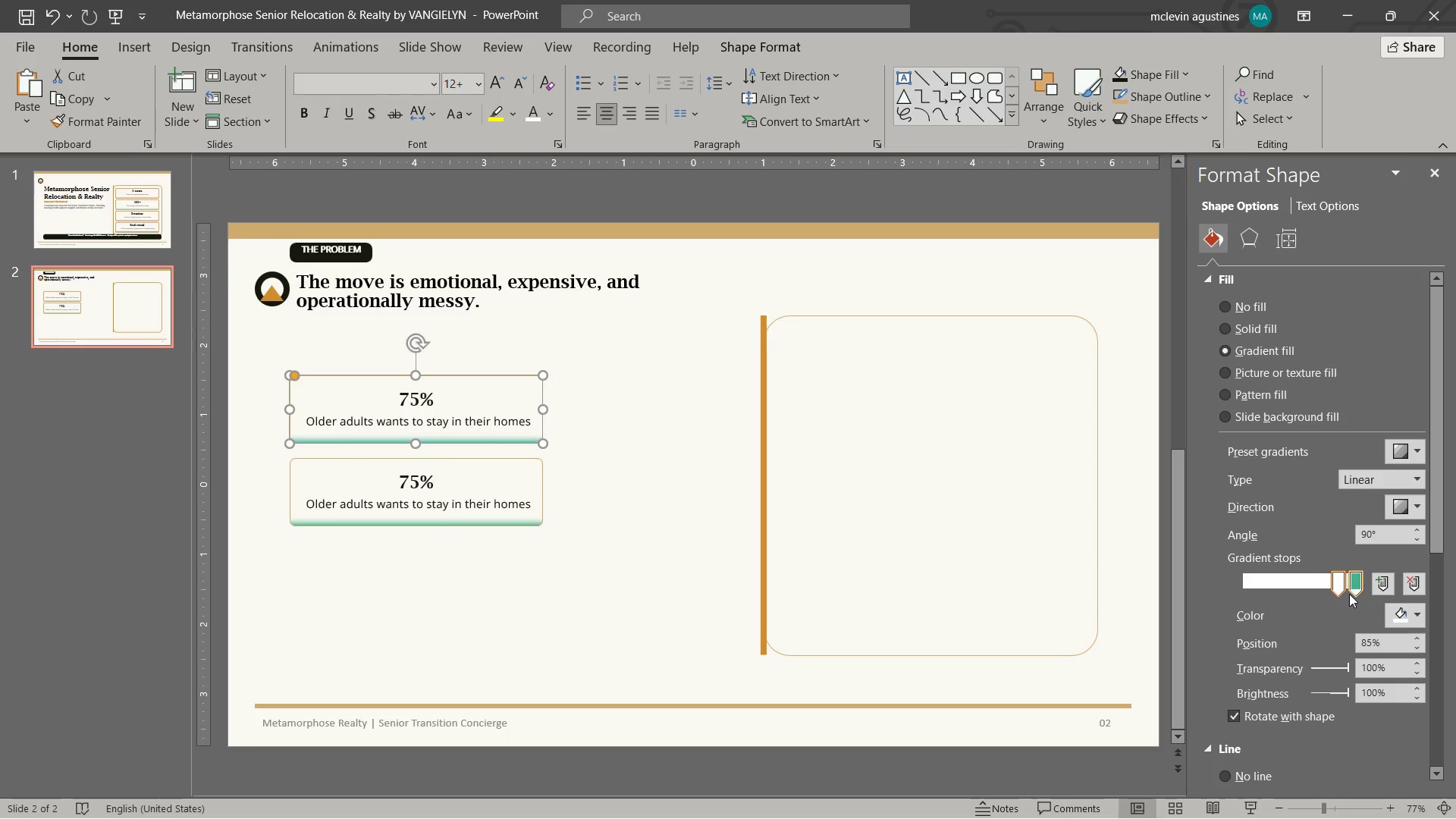 
left_click([1356, 582])
 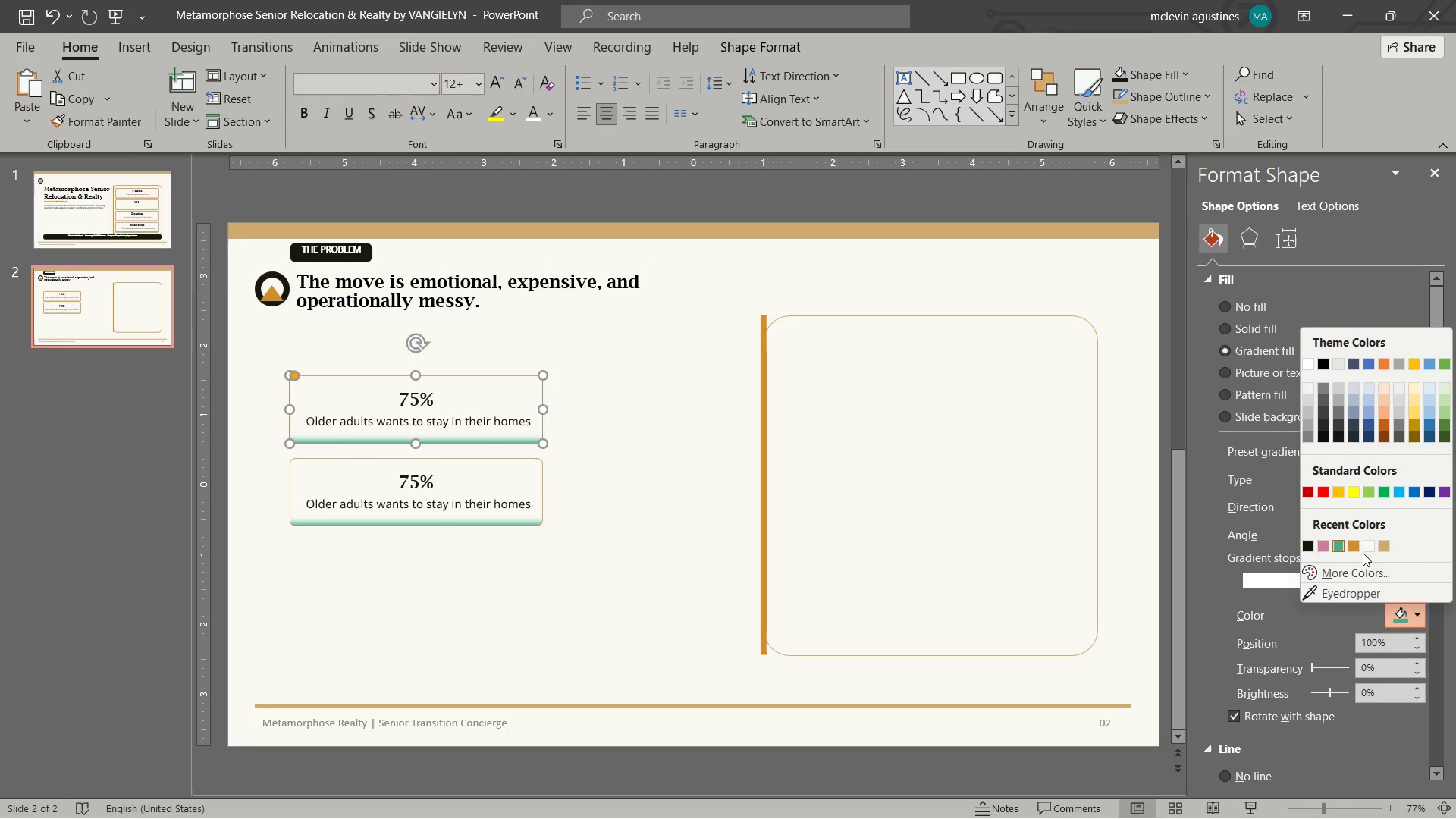 
left_click([1375, 567])
 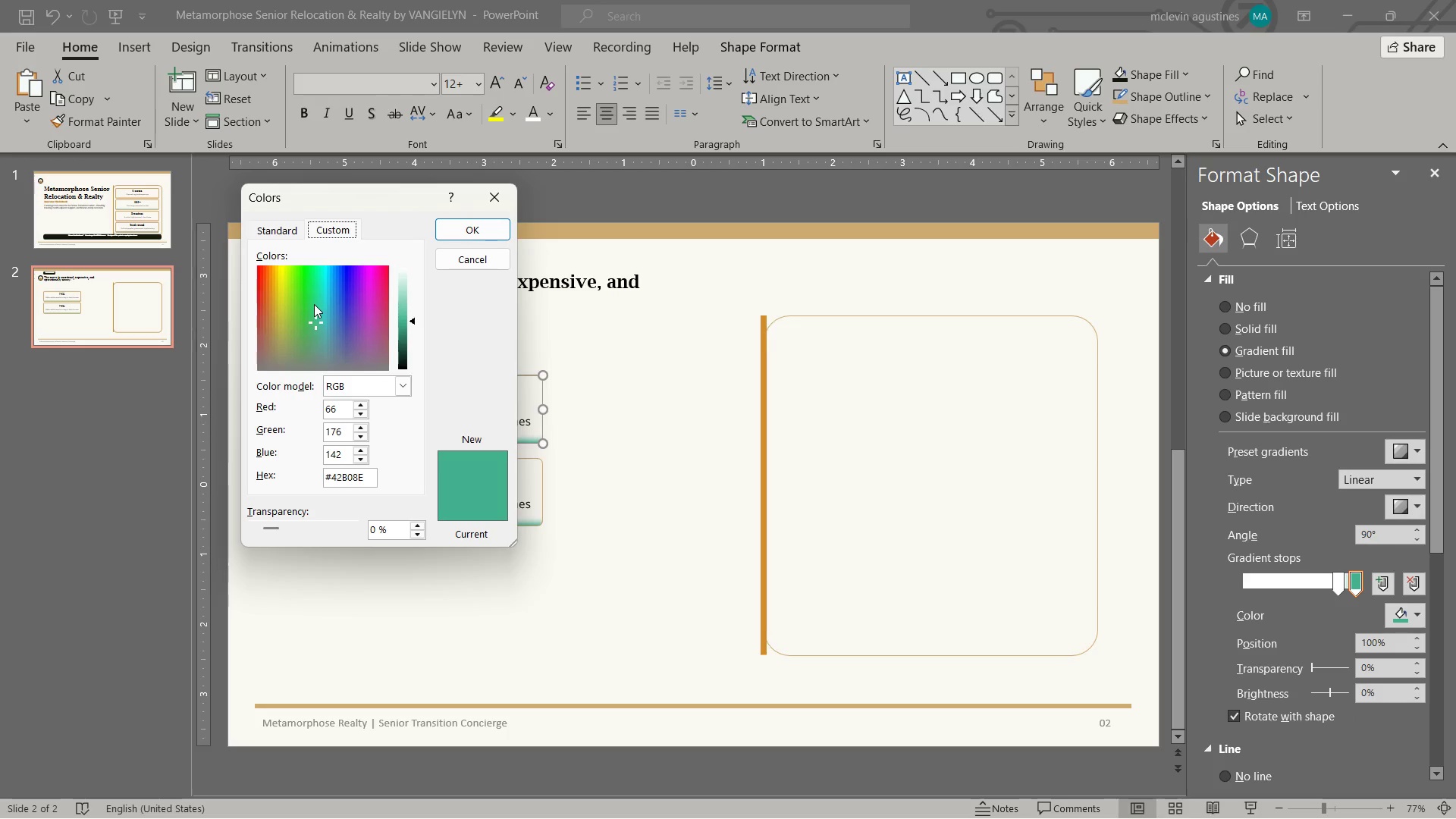 
left_click([315, 304])
 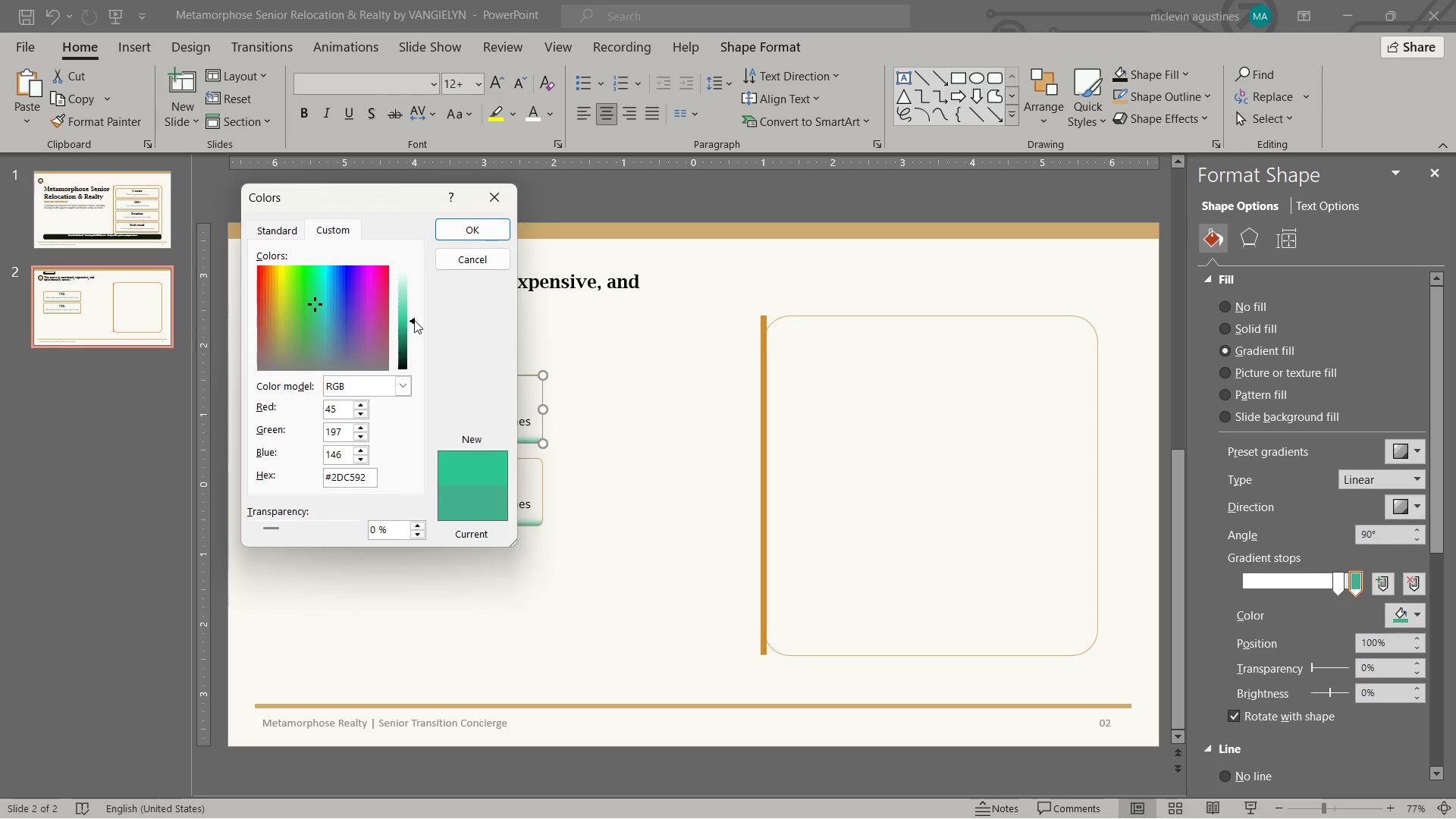 
left_click_drag(start_coordinate=[414, 320], to_coordinate=[416, 326])
 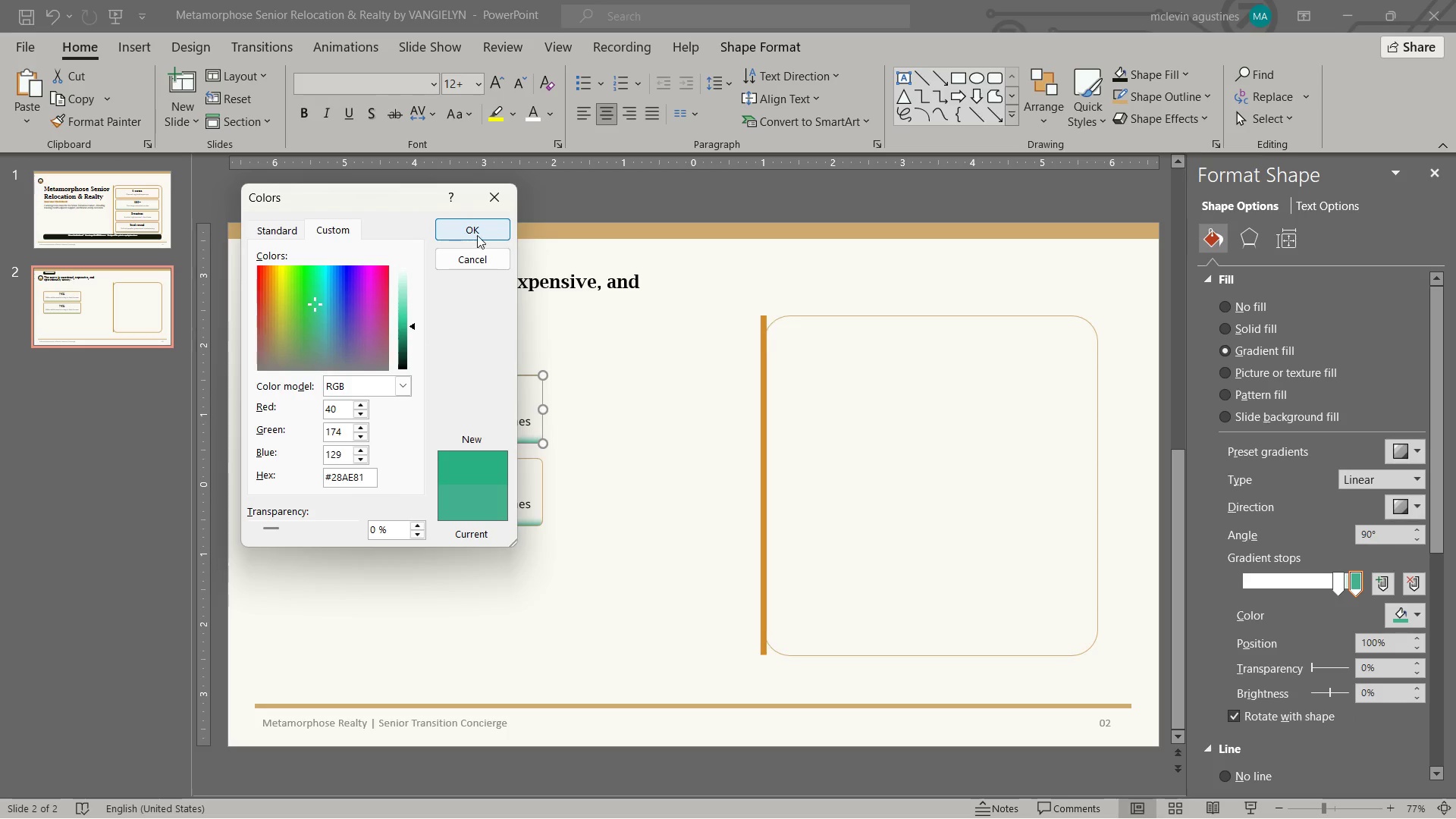 
left_click([478, 235])
 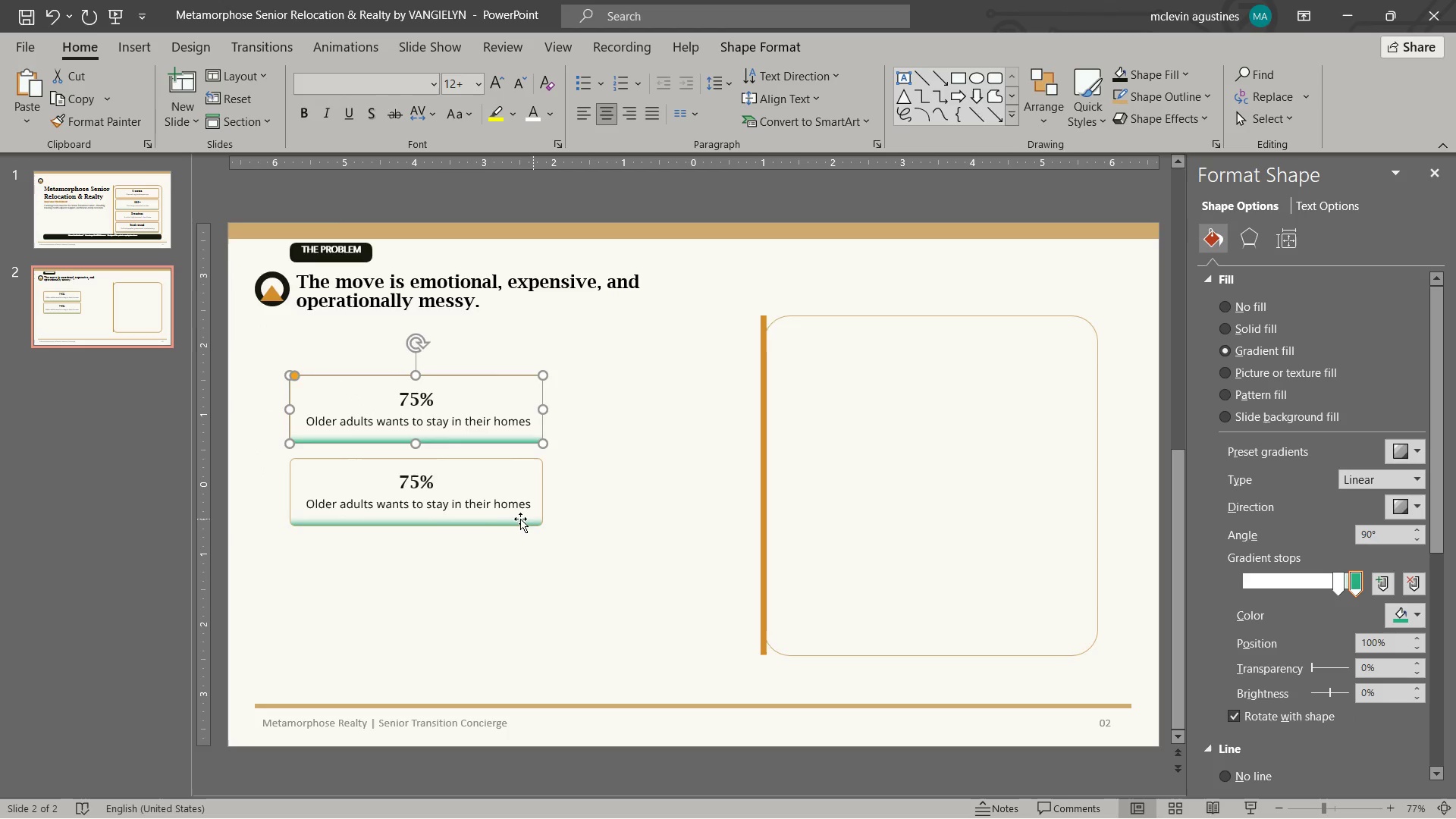 
left_click([513, 521])
 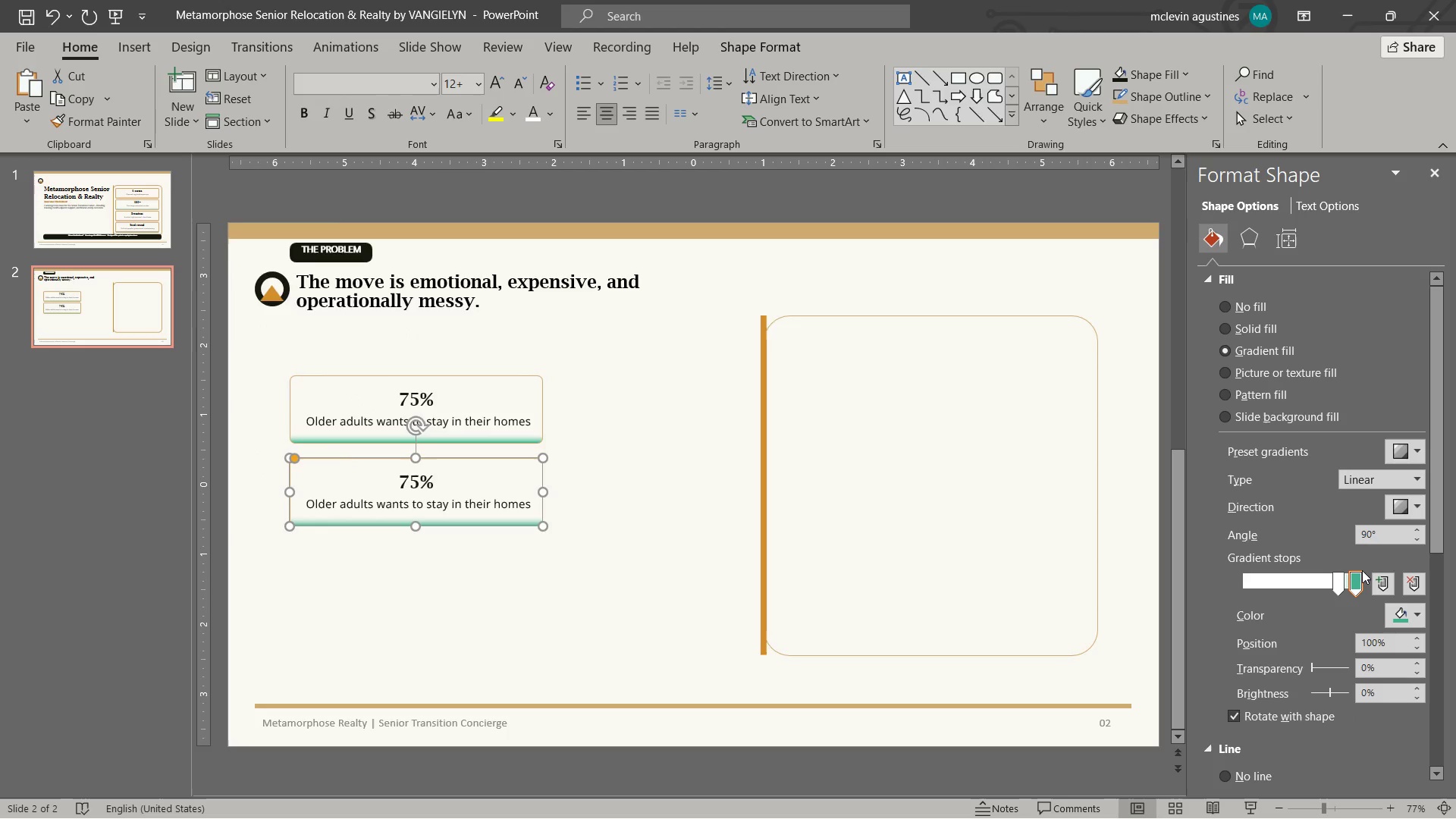 
left_click([1361, 573])
 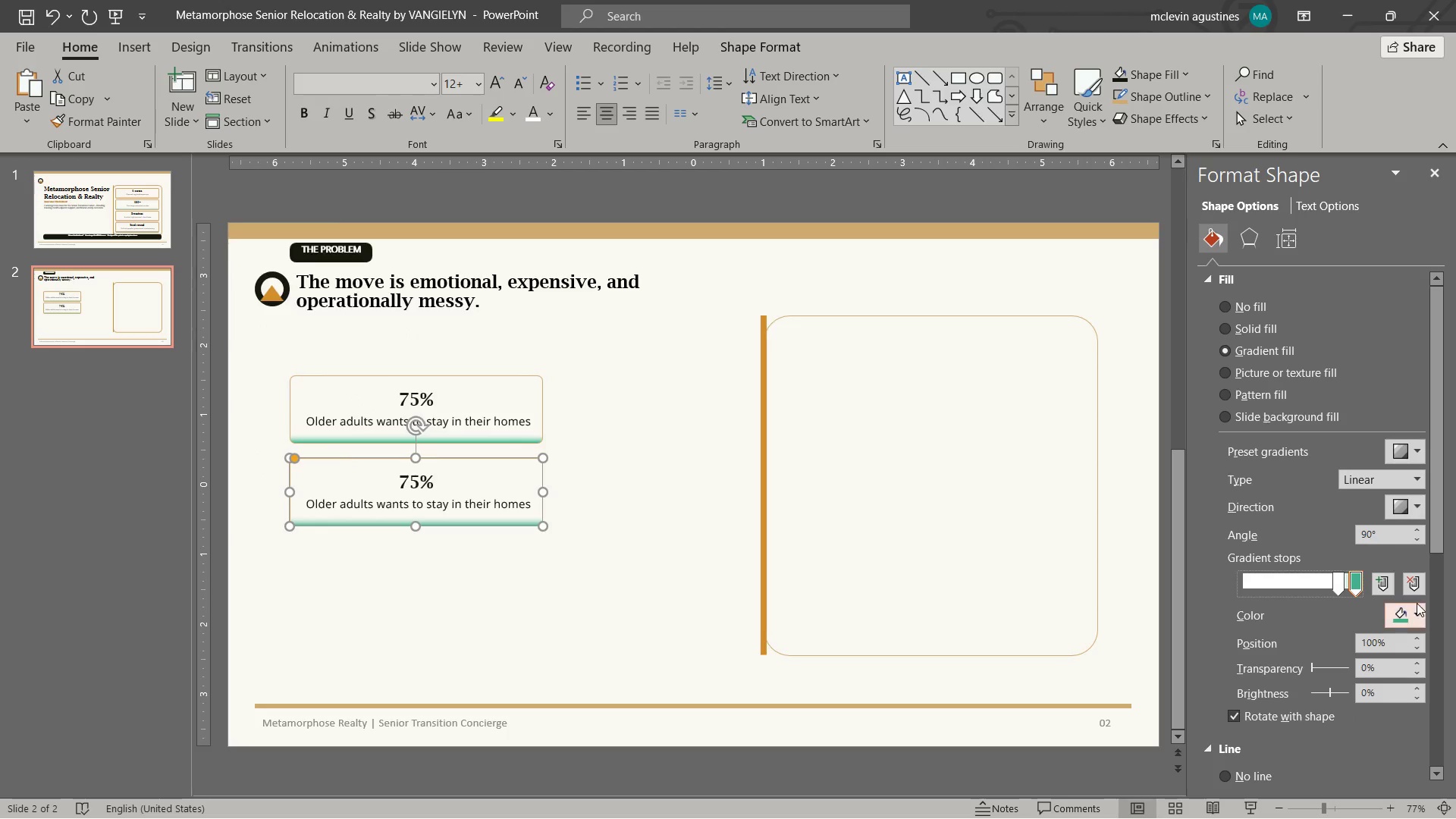 
left_click([1417, 612])
 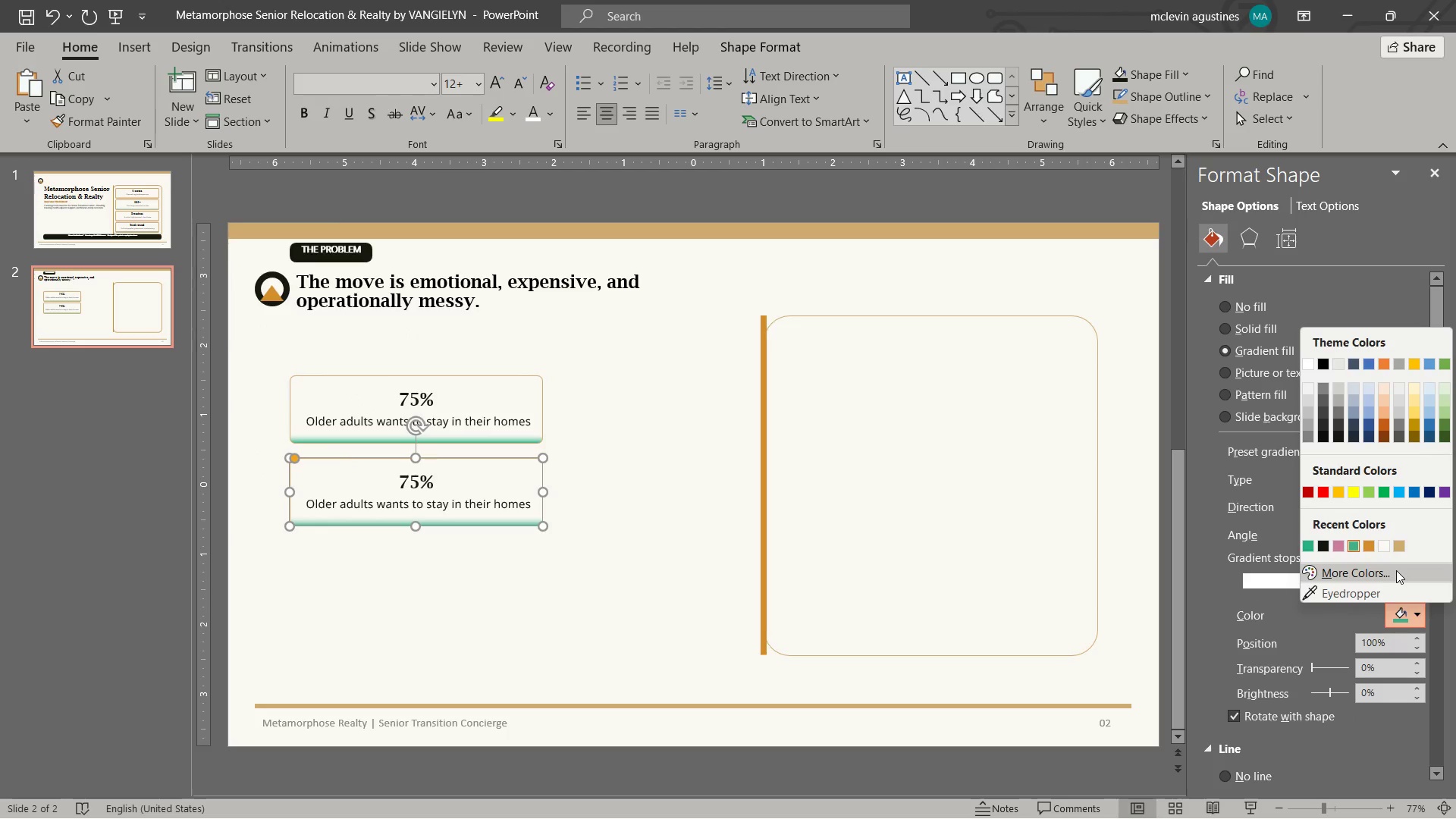 
left_click([1396, 570])
 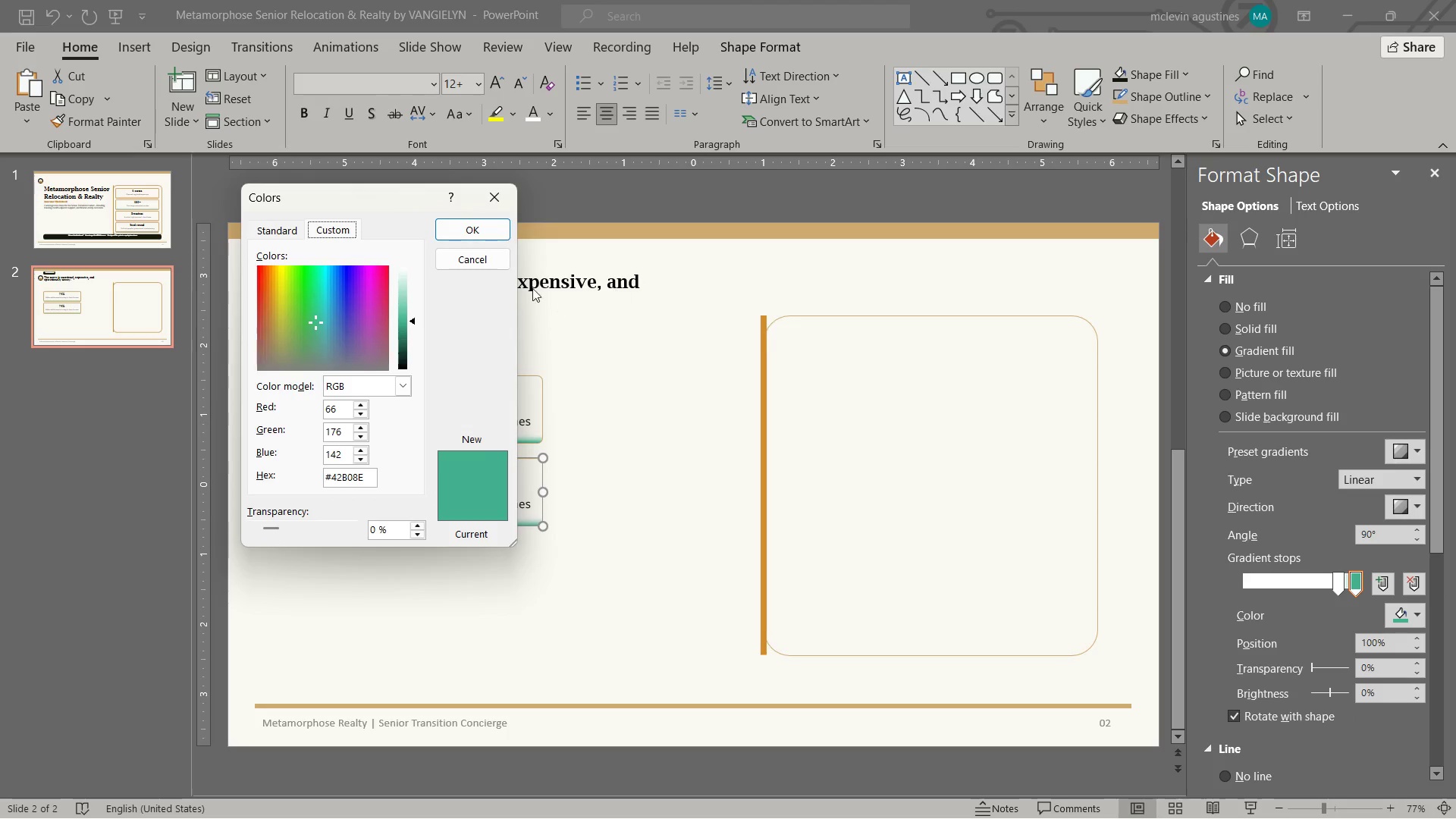 
left_click([362, 278])
 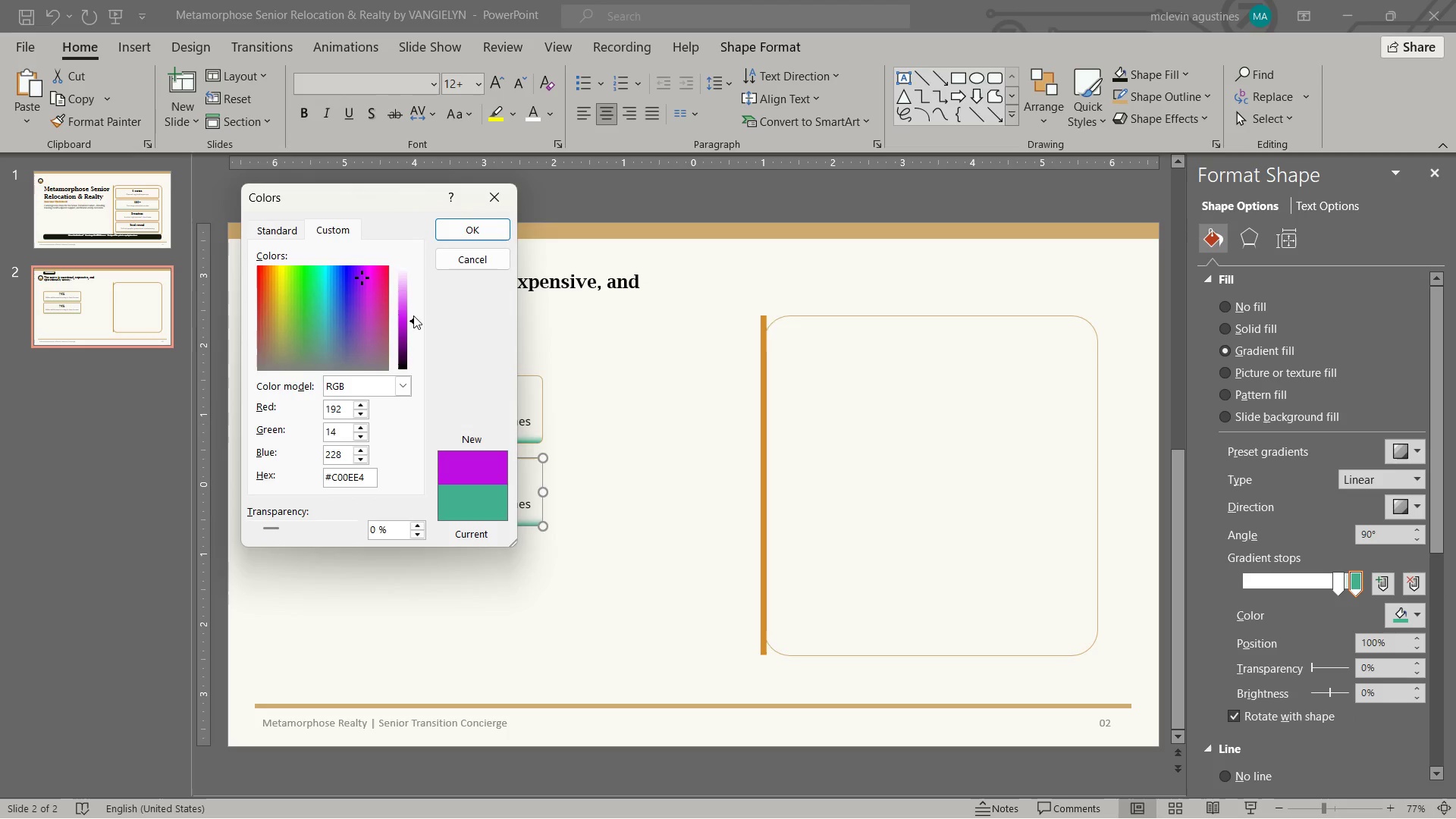 
key(Escape)
 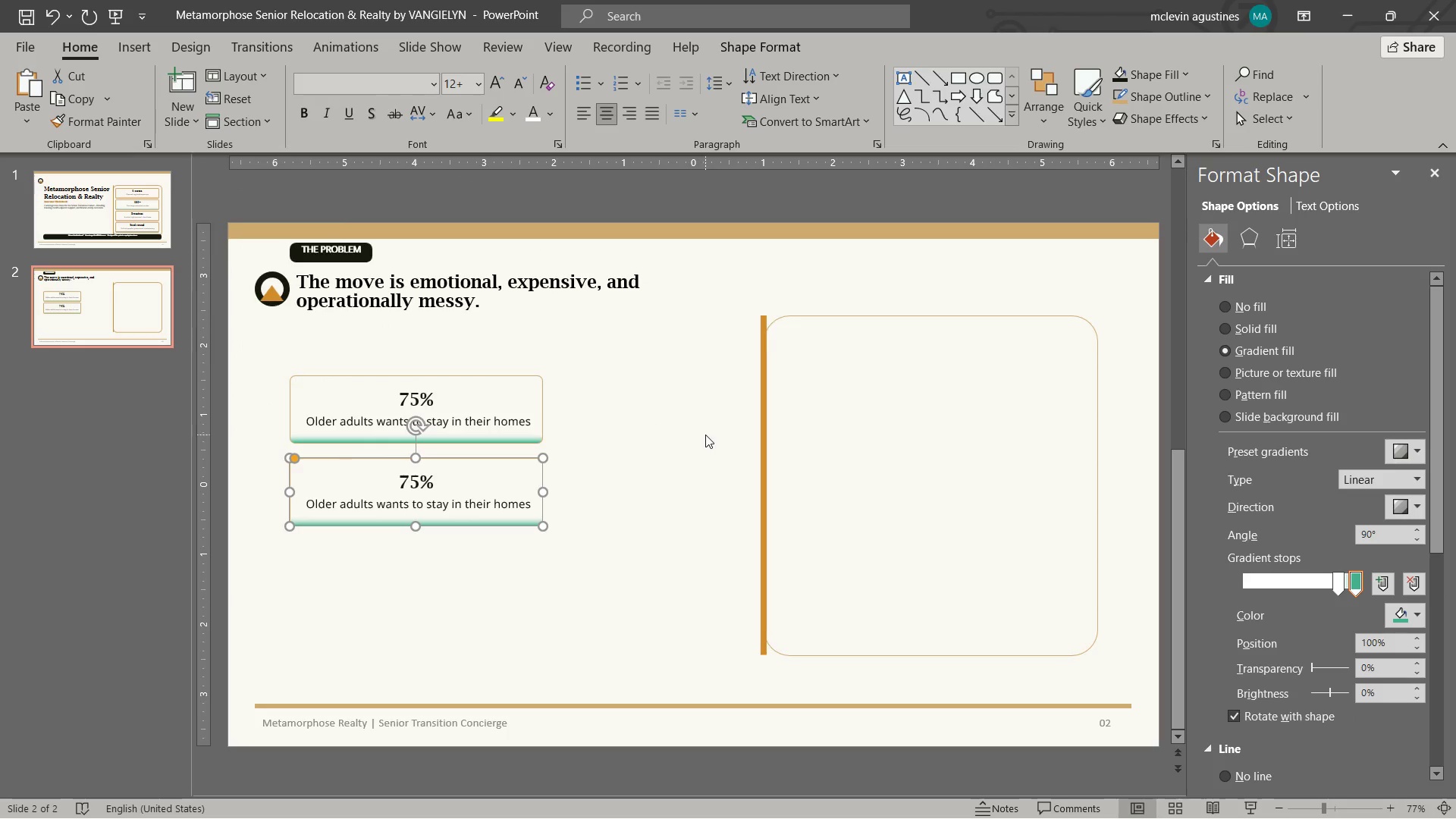 
key(Control+Z)
 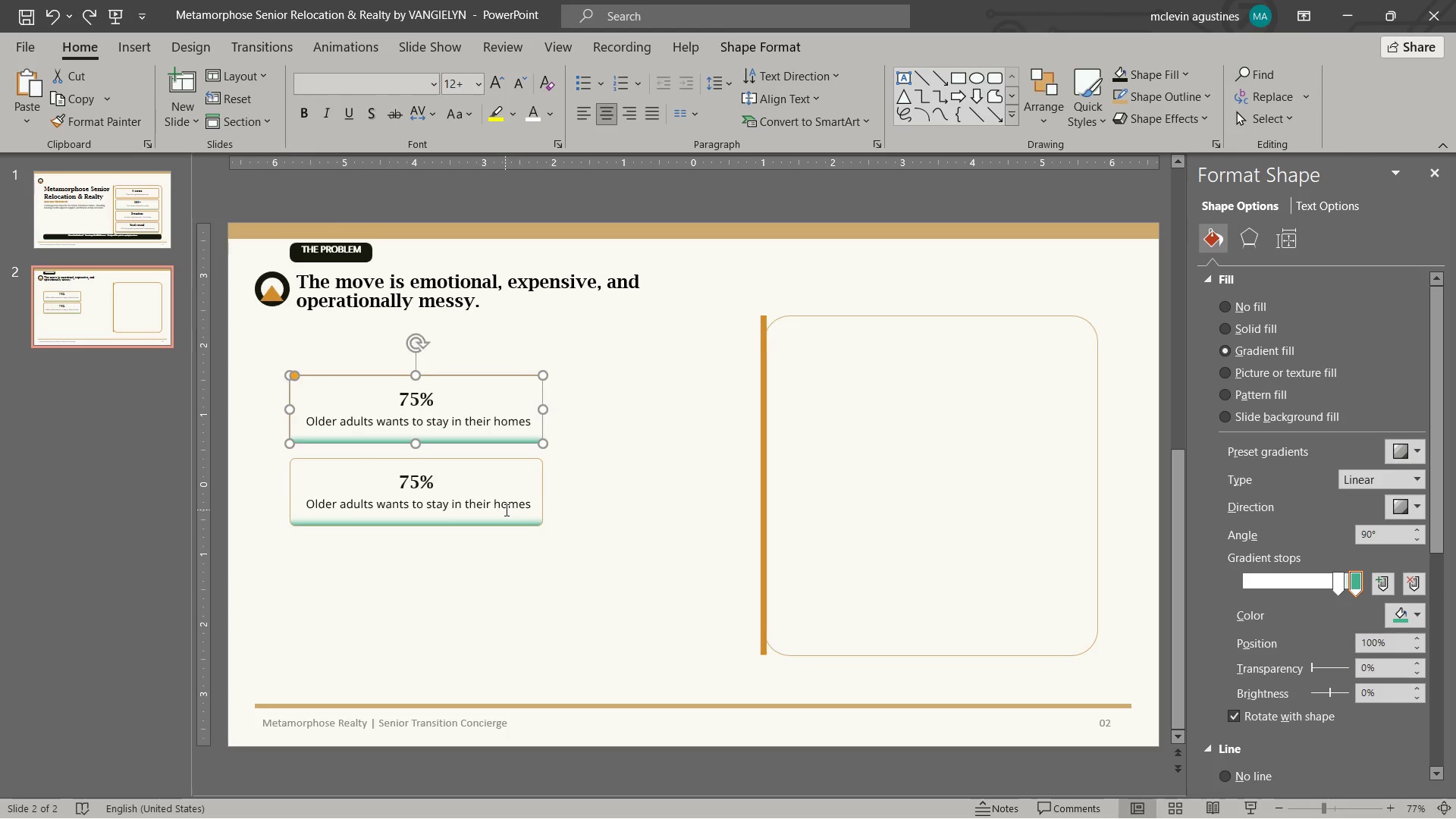 
double_click([515, 524])
 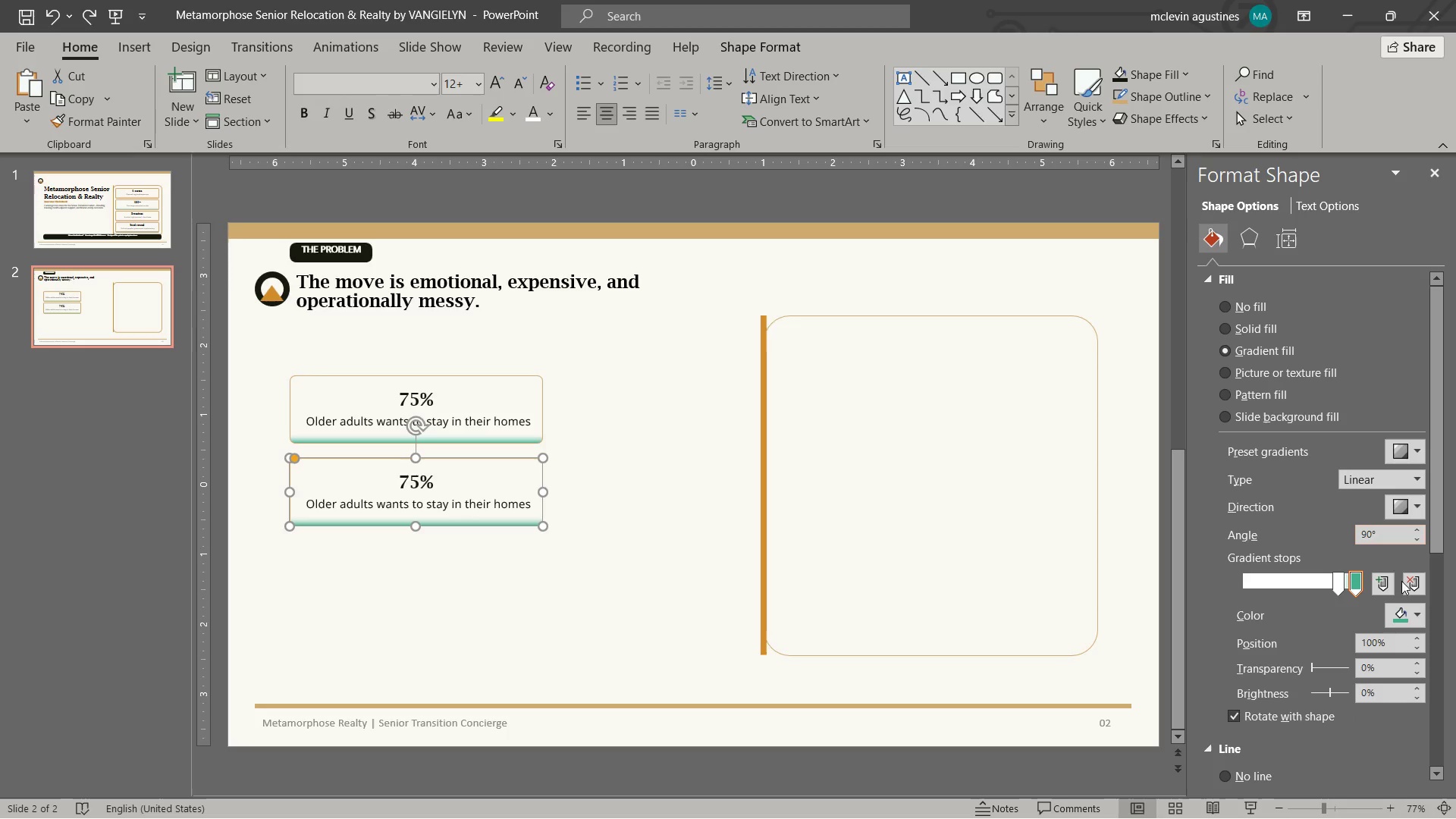 
left_click([1418, 625])
 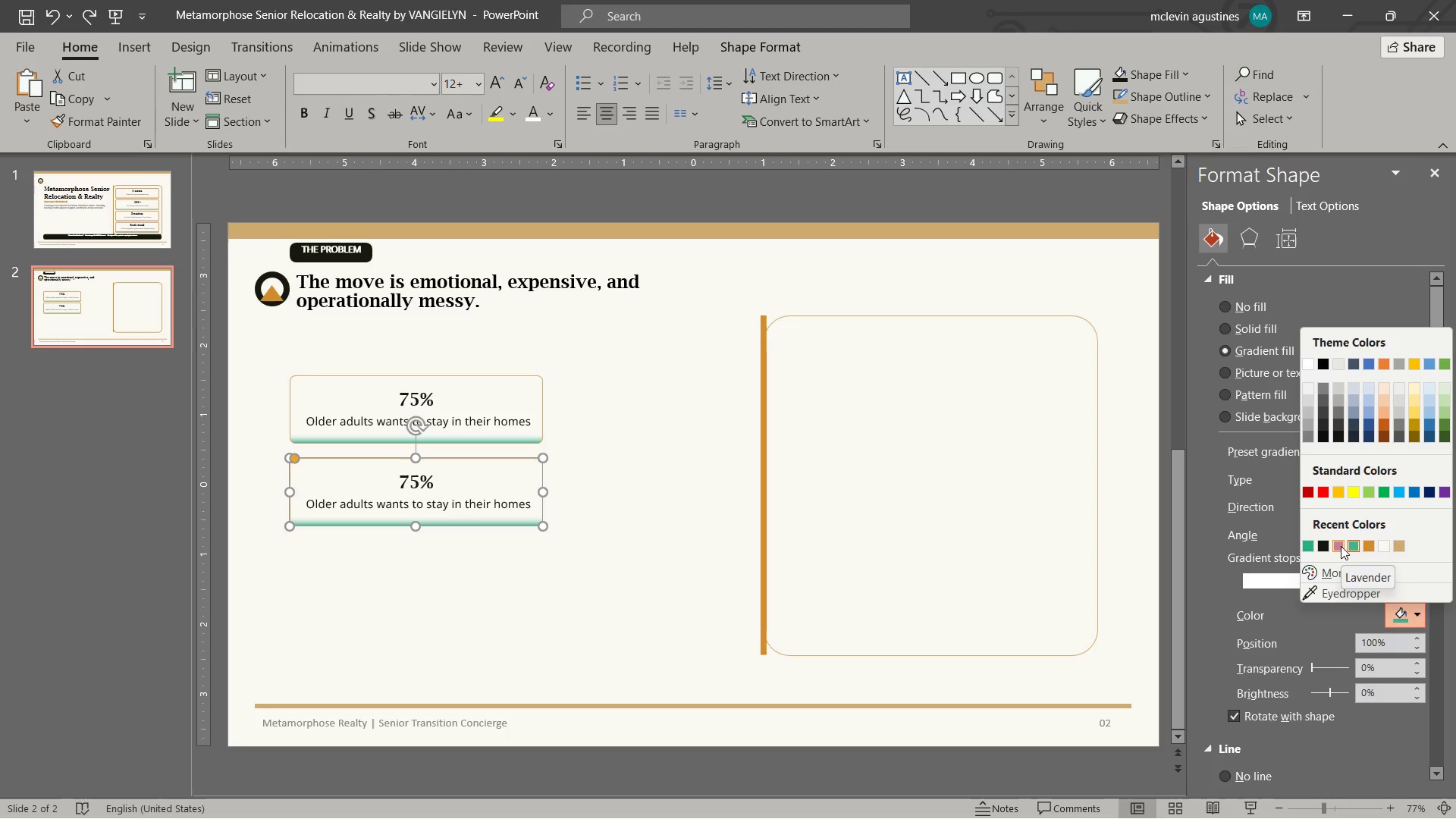 
wait(6.05)
 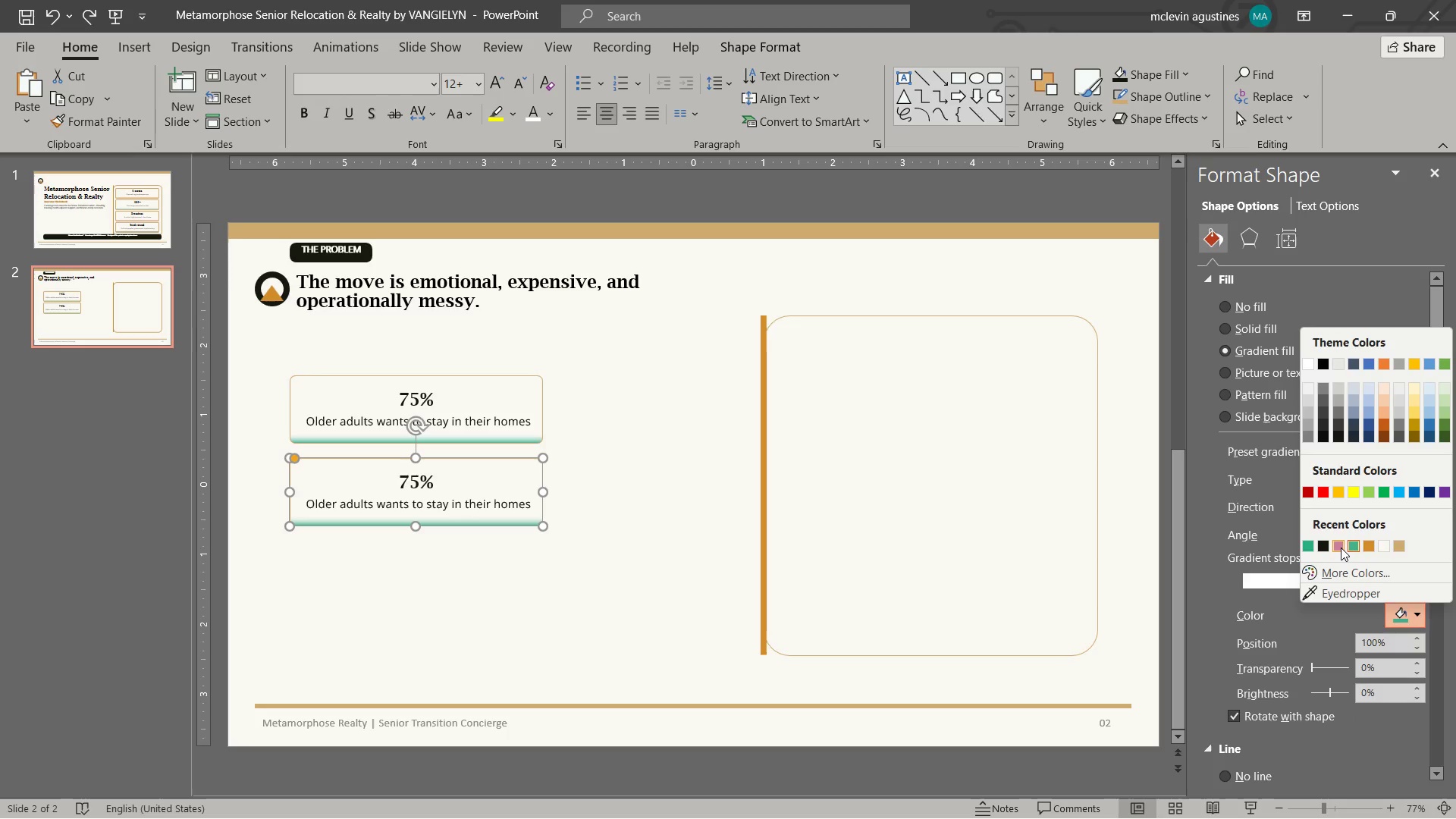 
left_click([1341, 545])
 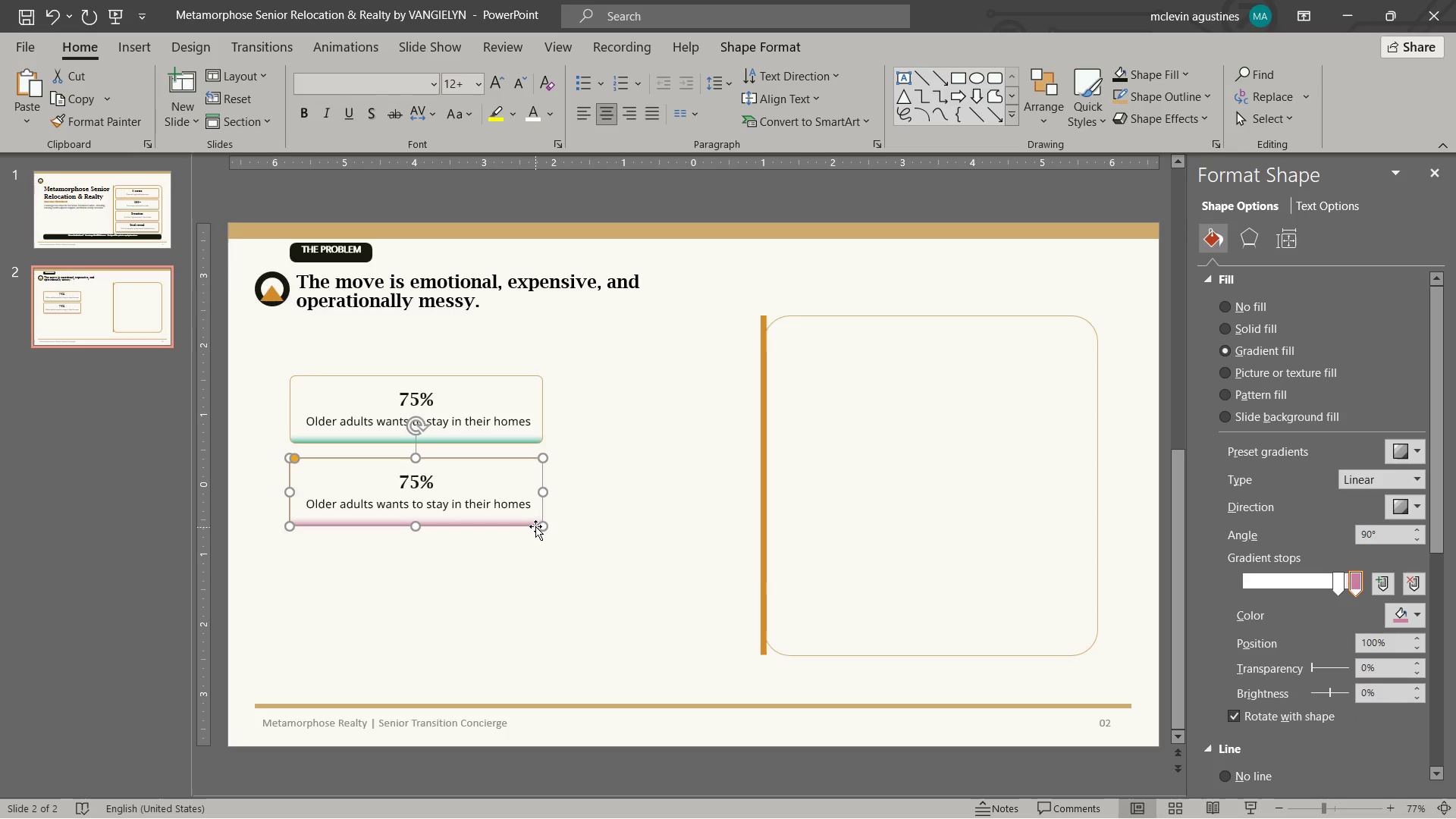 
key(Control+C)
 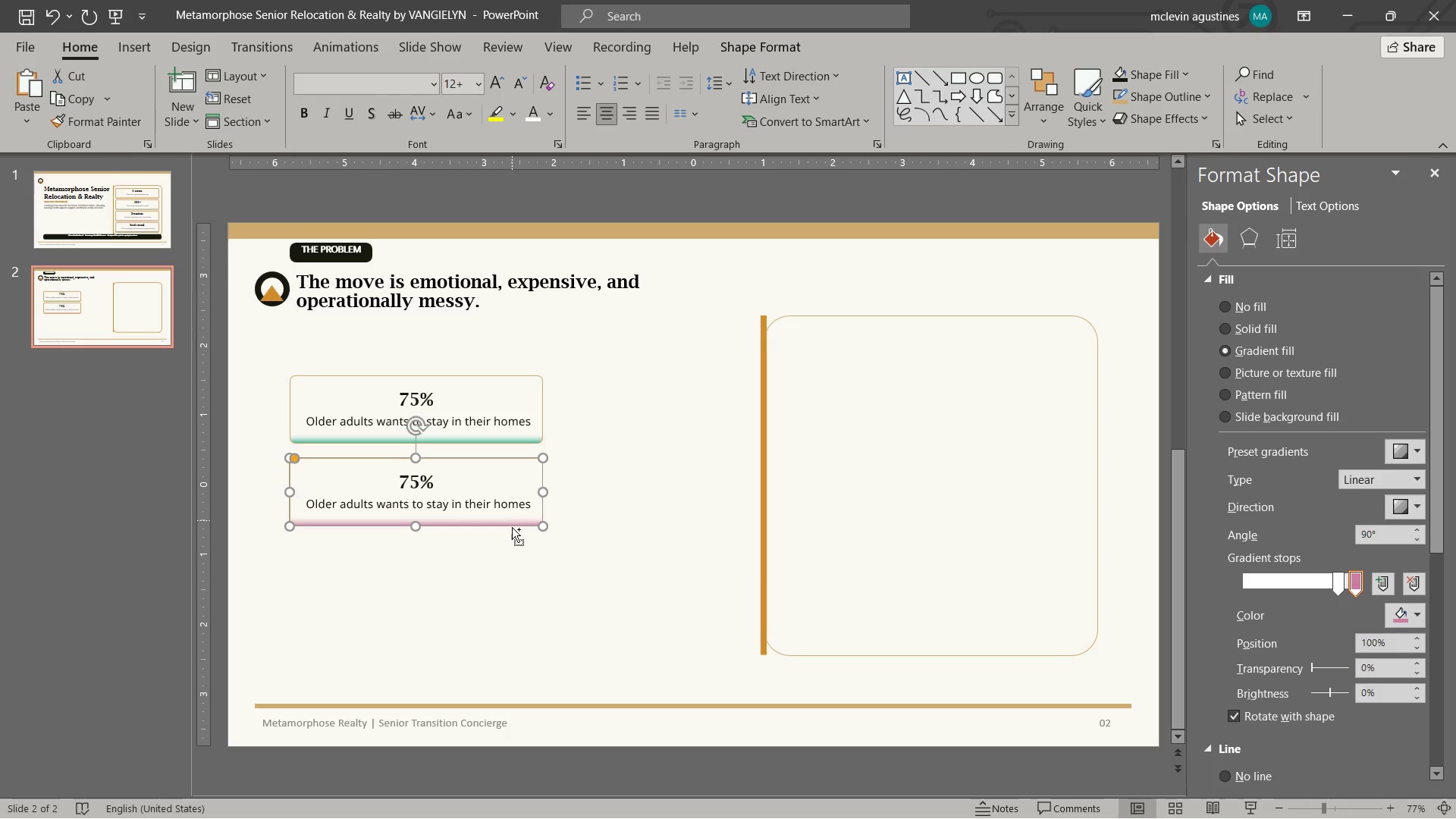 
key(Control+V)
 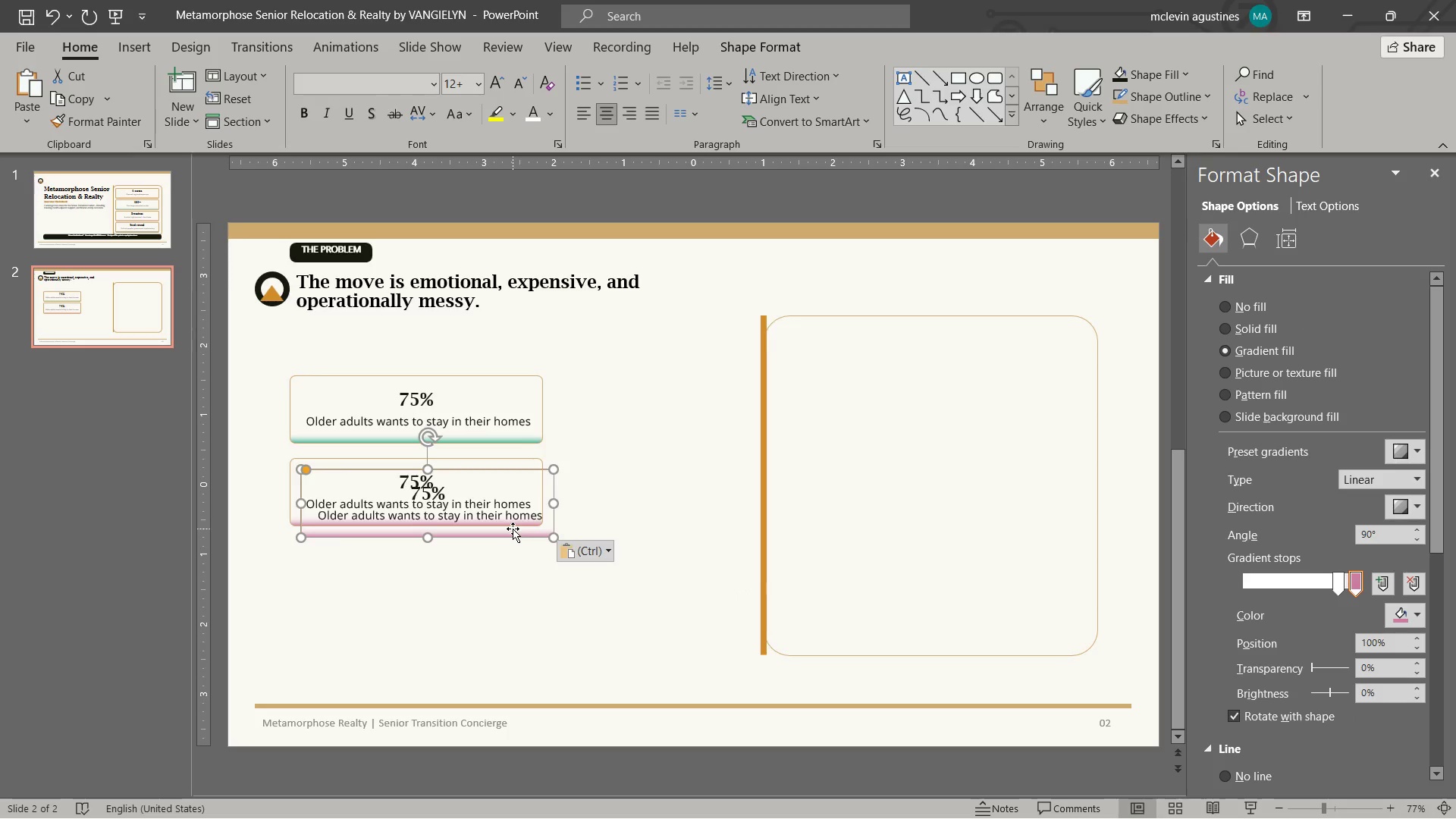 
left_click_drag(start_coordinate=[513, 529], to_coordinate=[498, 600])
 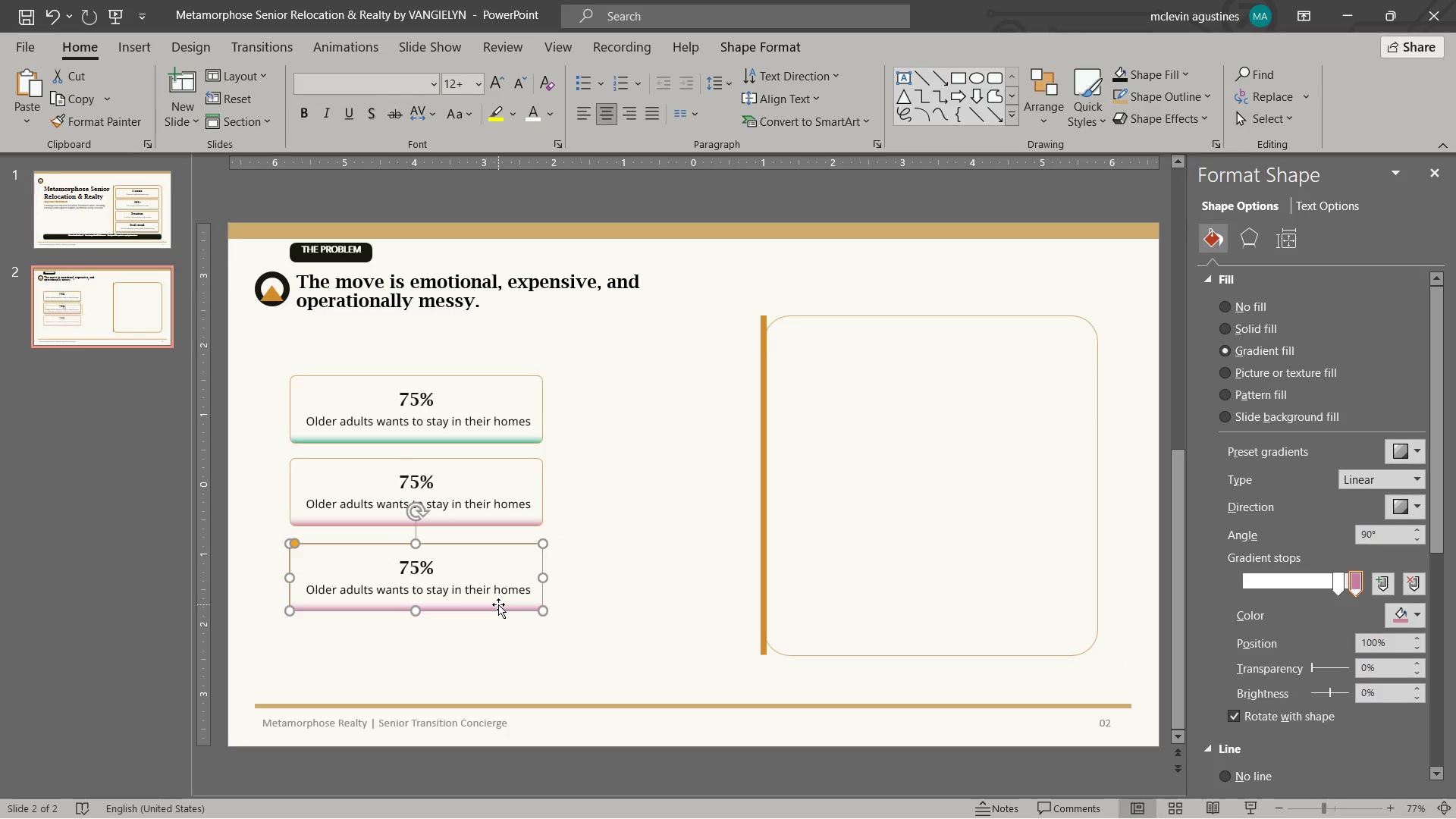 
left_click_drag(start_coordinate=[498, 604], to_coordinate=[498, 601])
 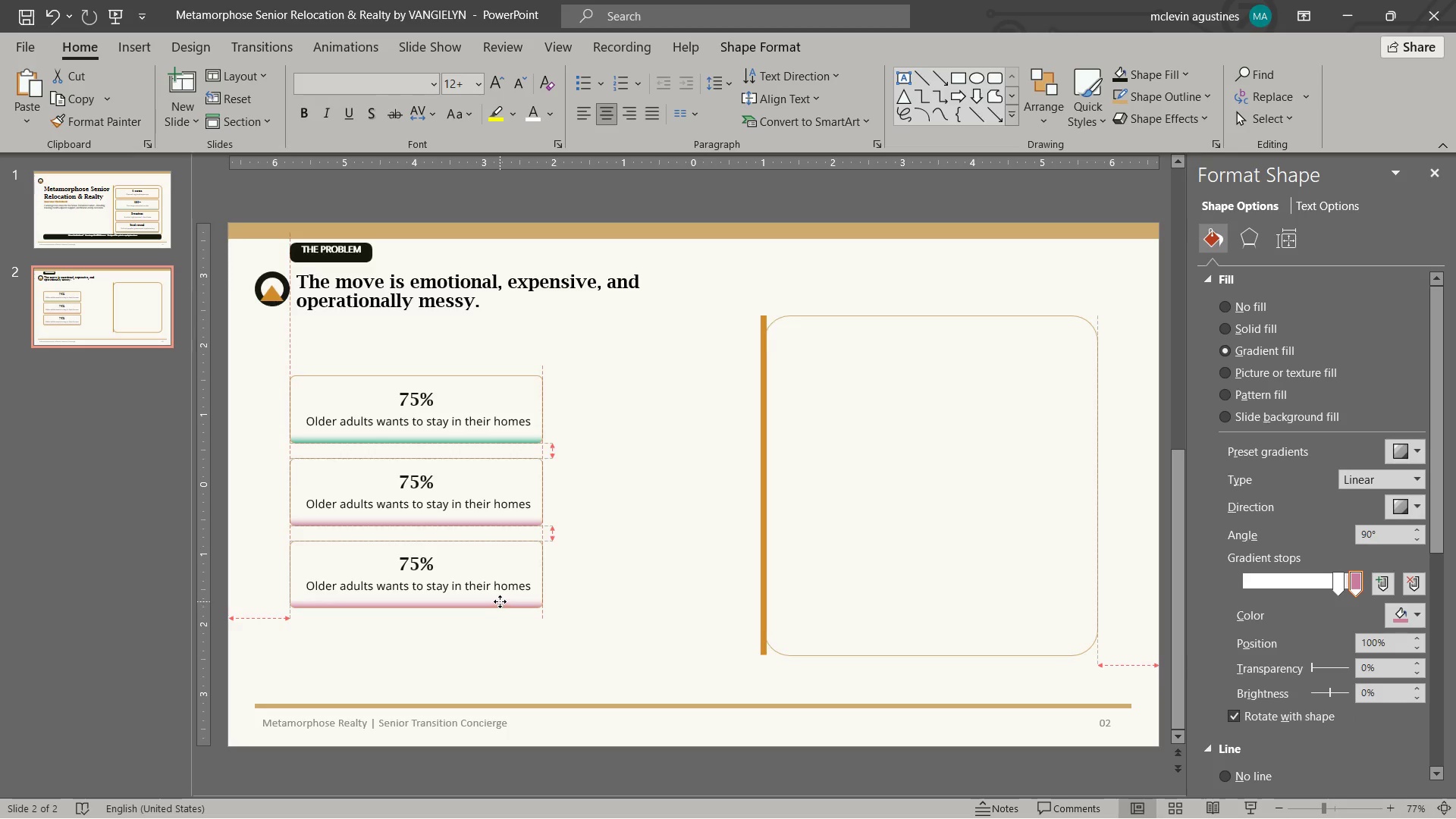 
wait(6.97)
 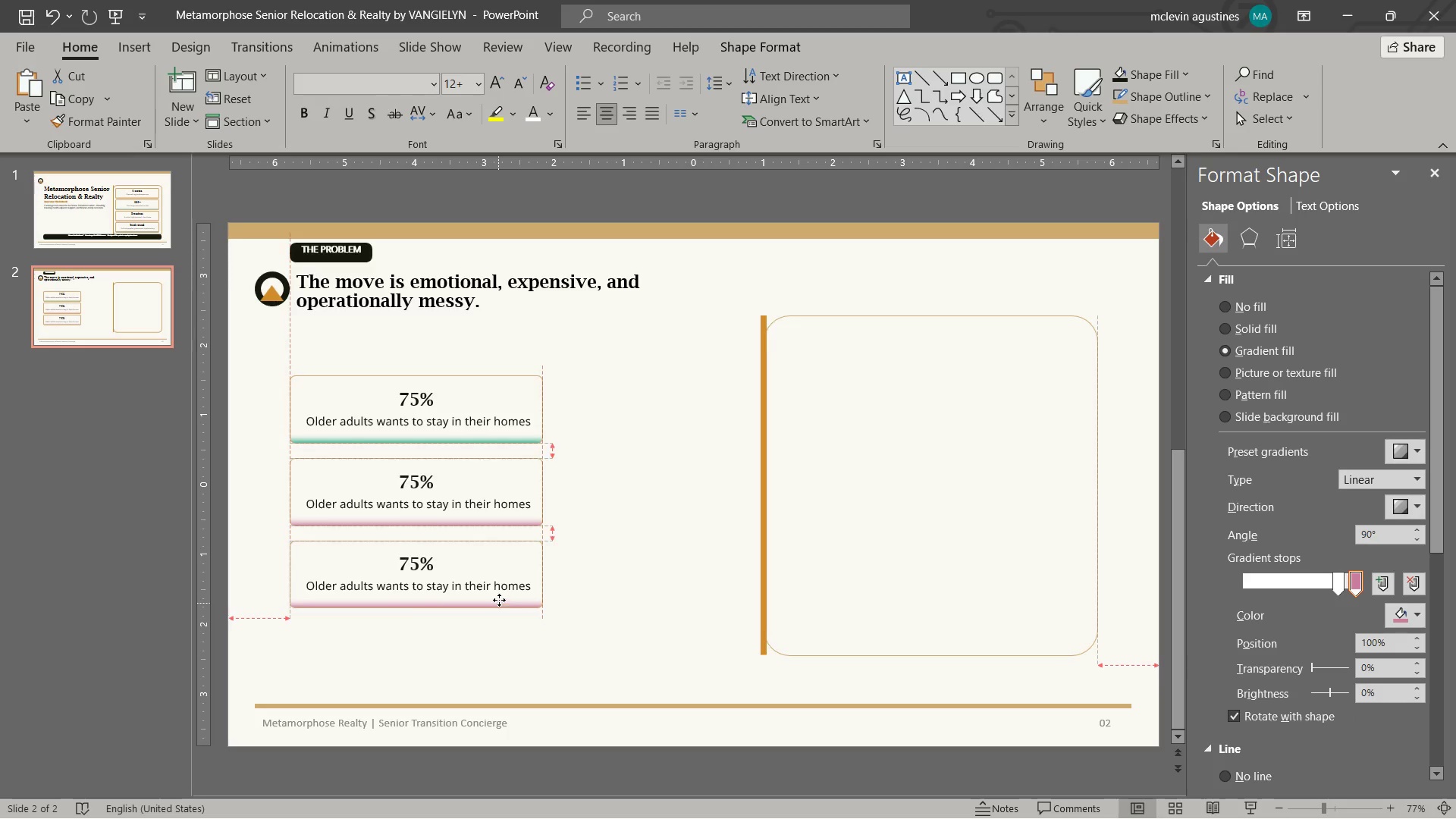 
left_click([1418, 617])
 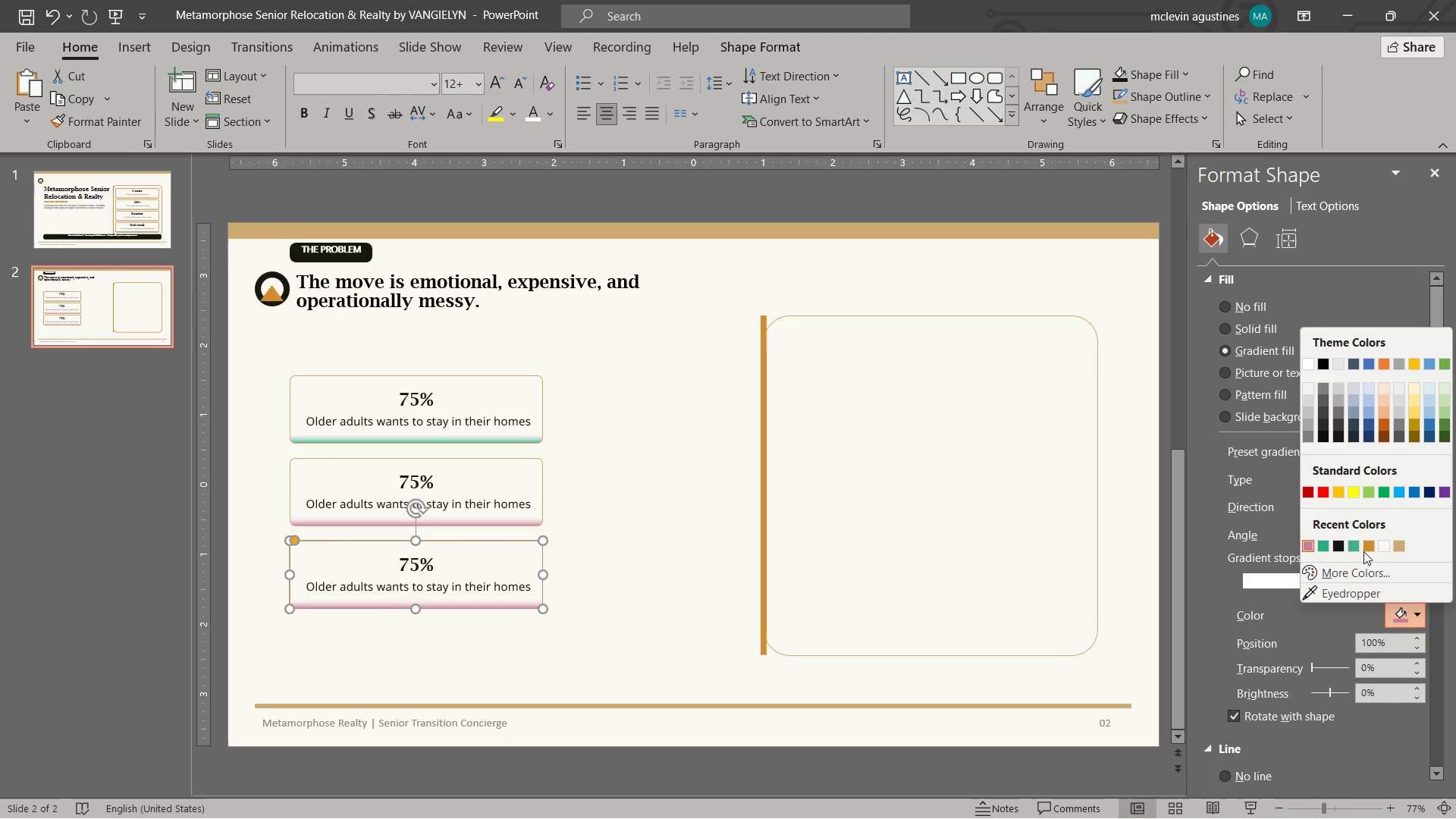 
left_click([1367, 547])
 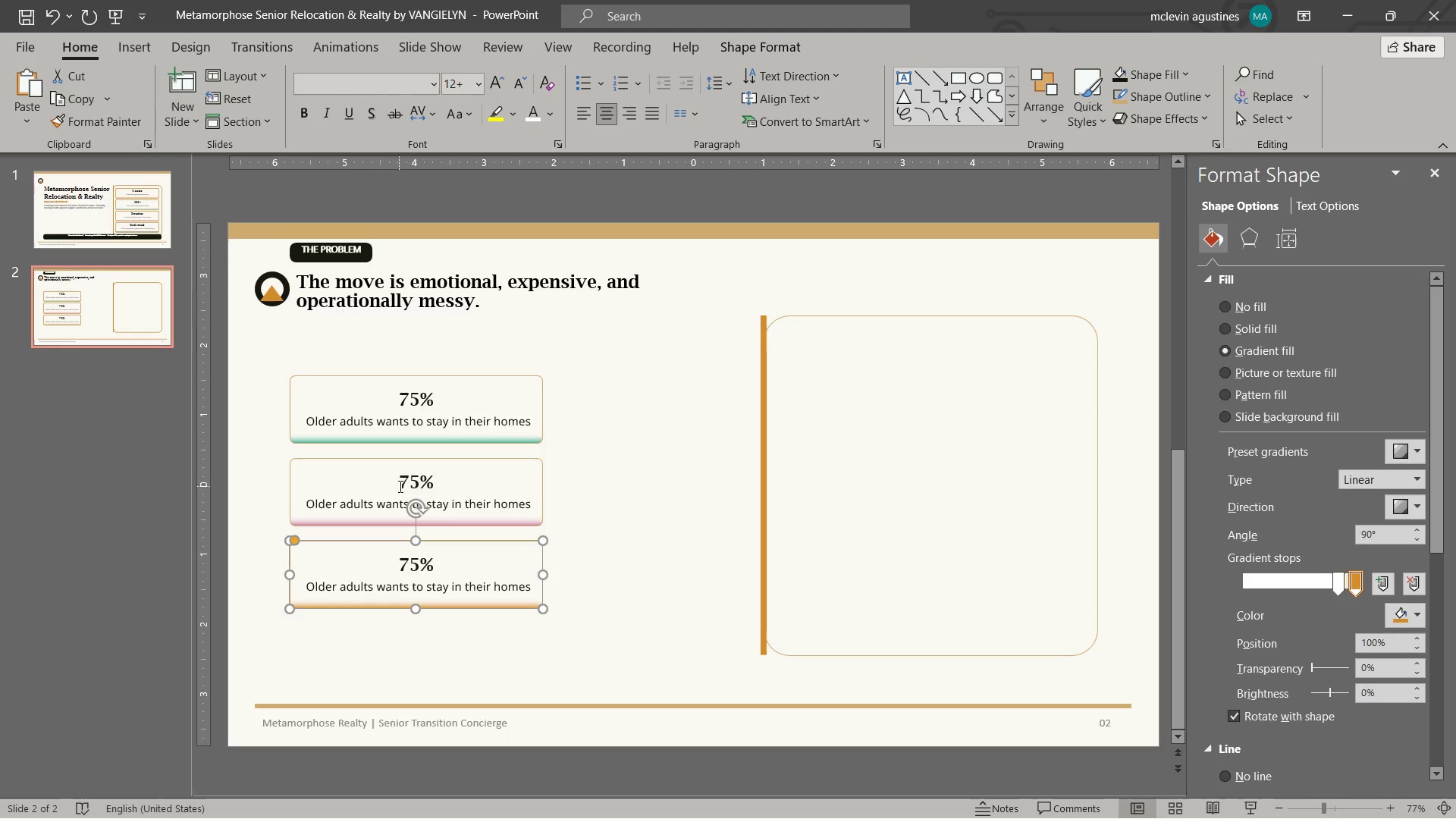 
wait(5.23)
 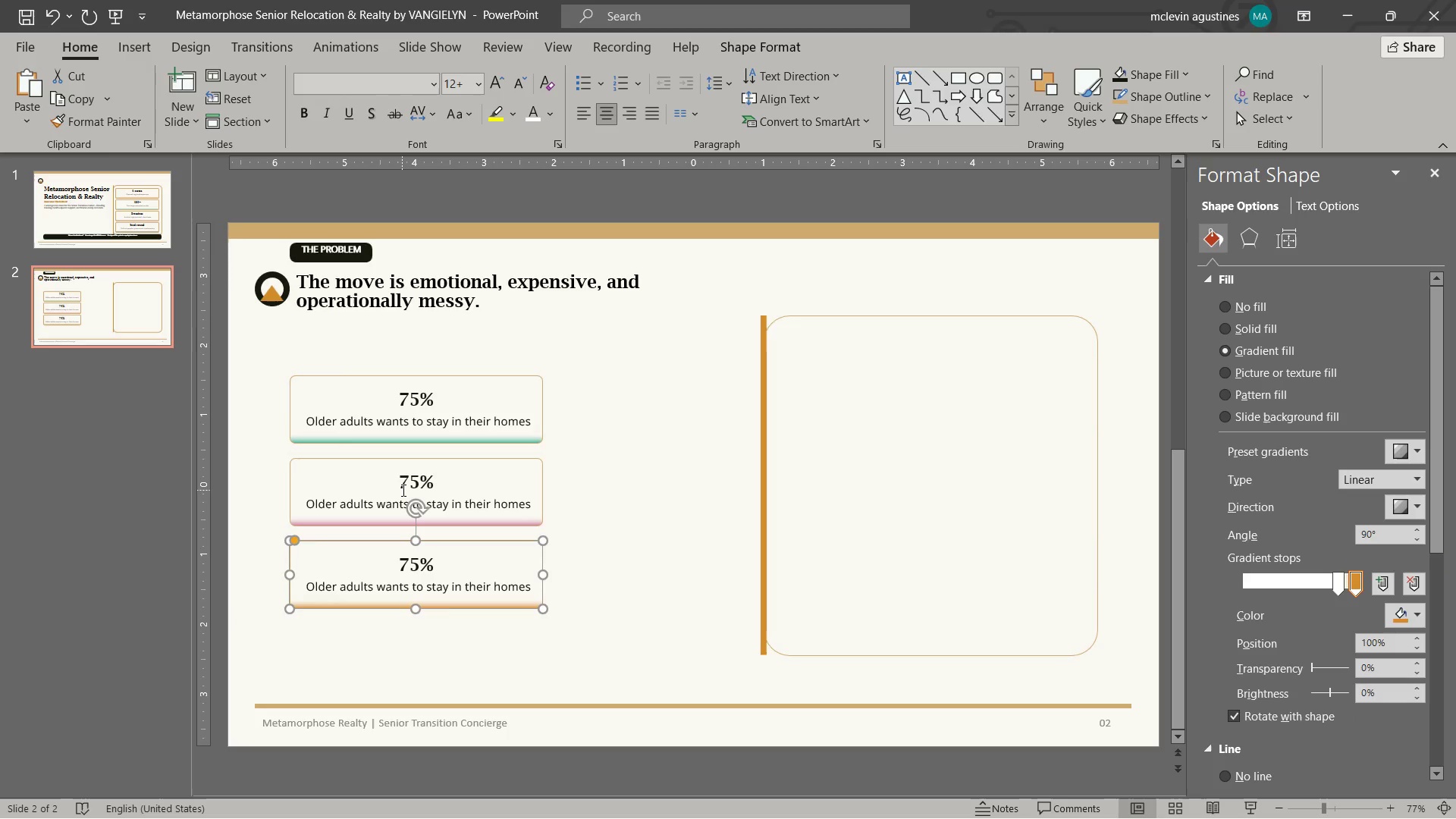 
left_click_drag(start_coordinate=[401, 481], to_coordinate=[418, 485])
 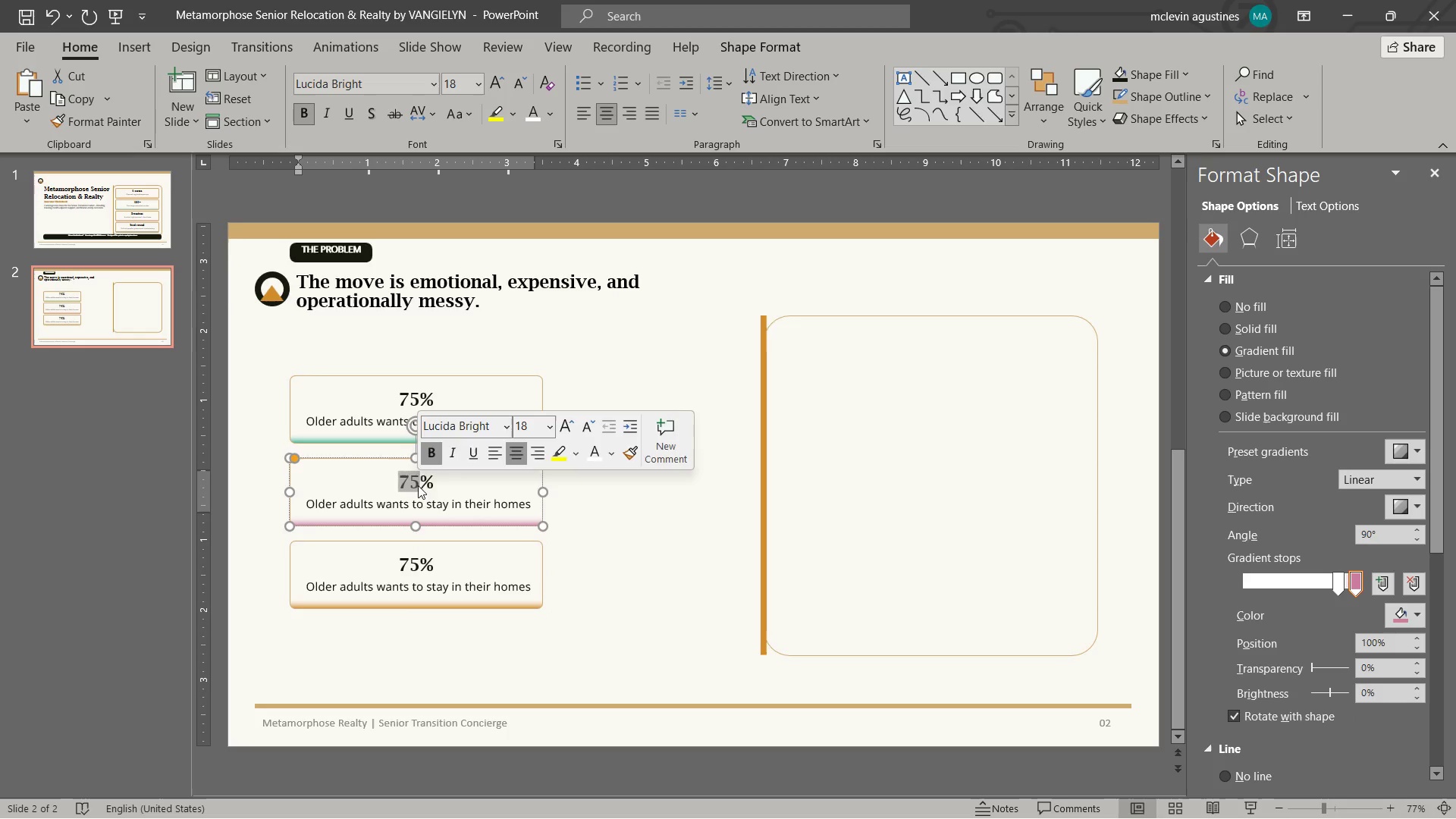 
key(4)
 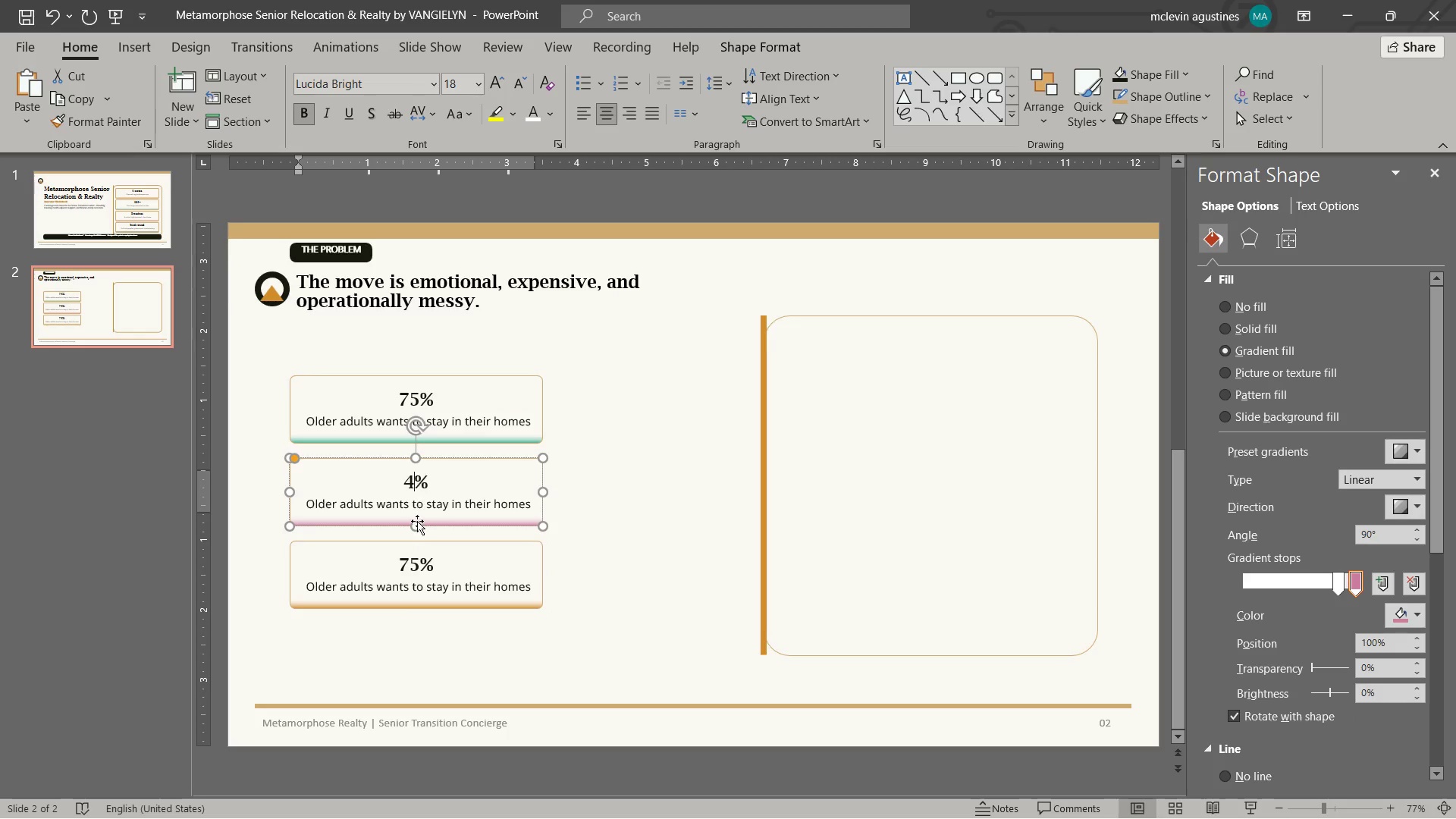 
type(411)
 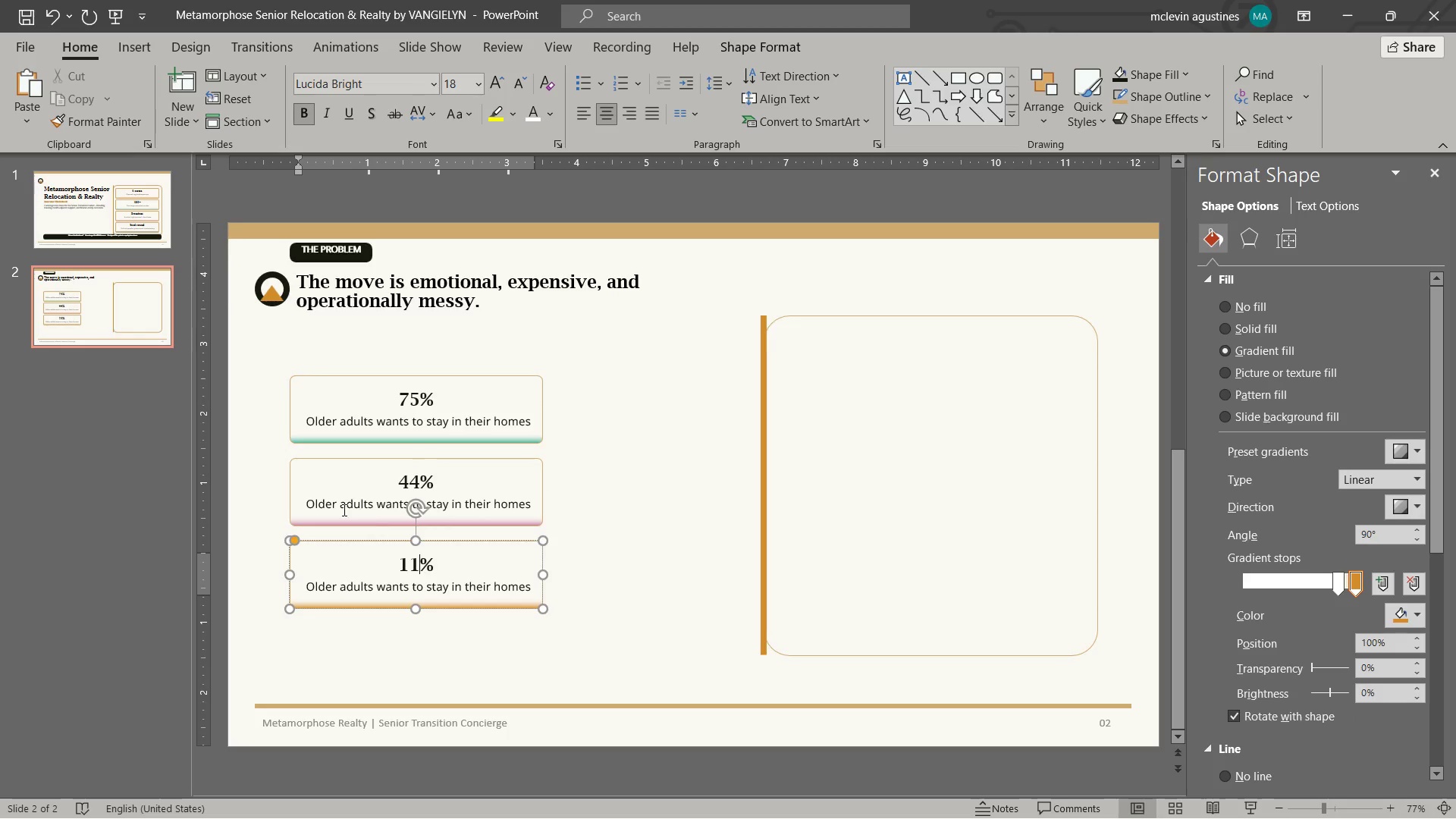 
left_click_drag(start_coordinate=[401, 563], to_coordinate=[425, 563])
 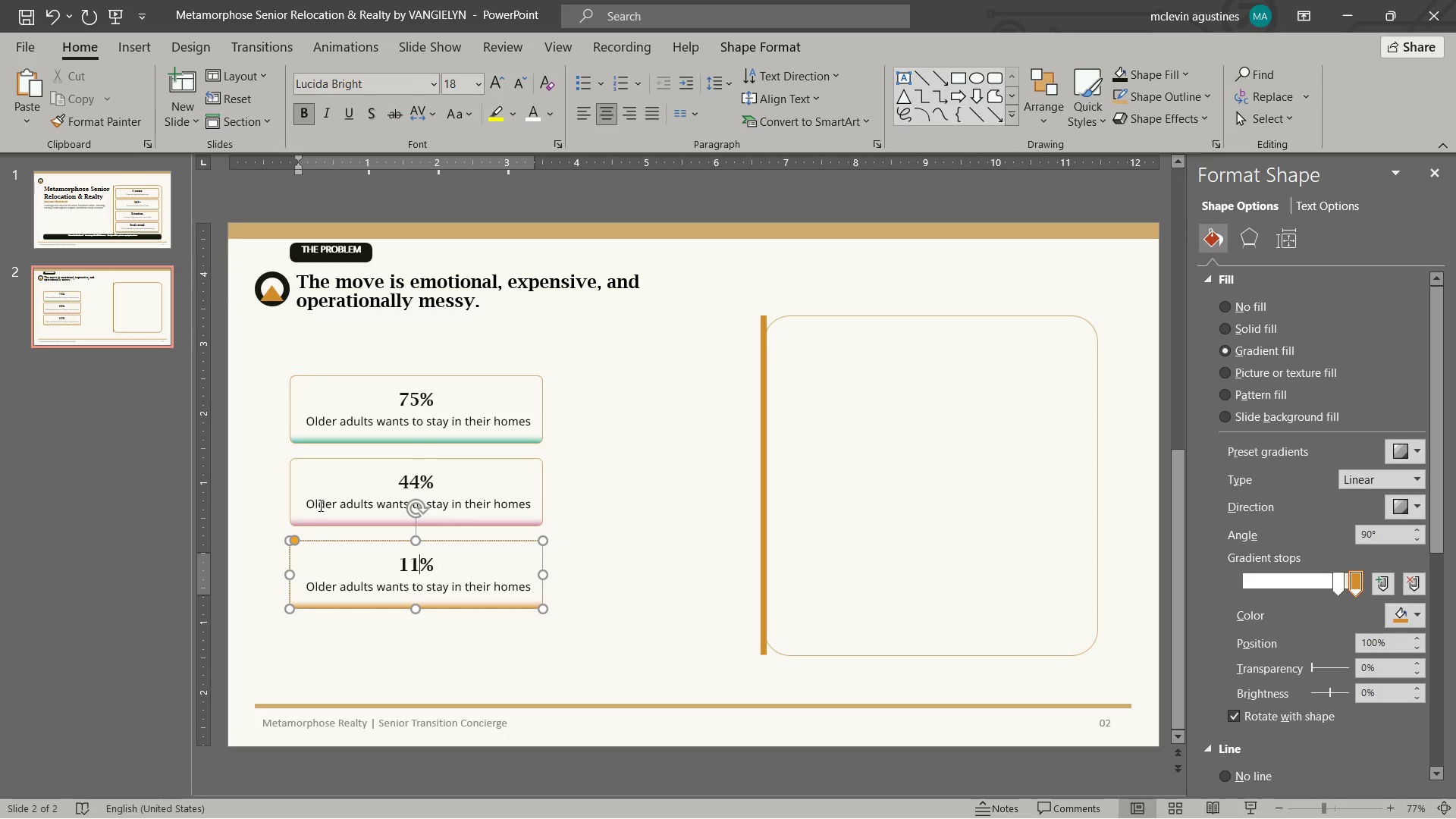 
left_click_drag(start_coordinate=[307, 505], to_coordinate=[555, 507])
 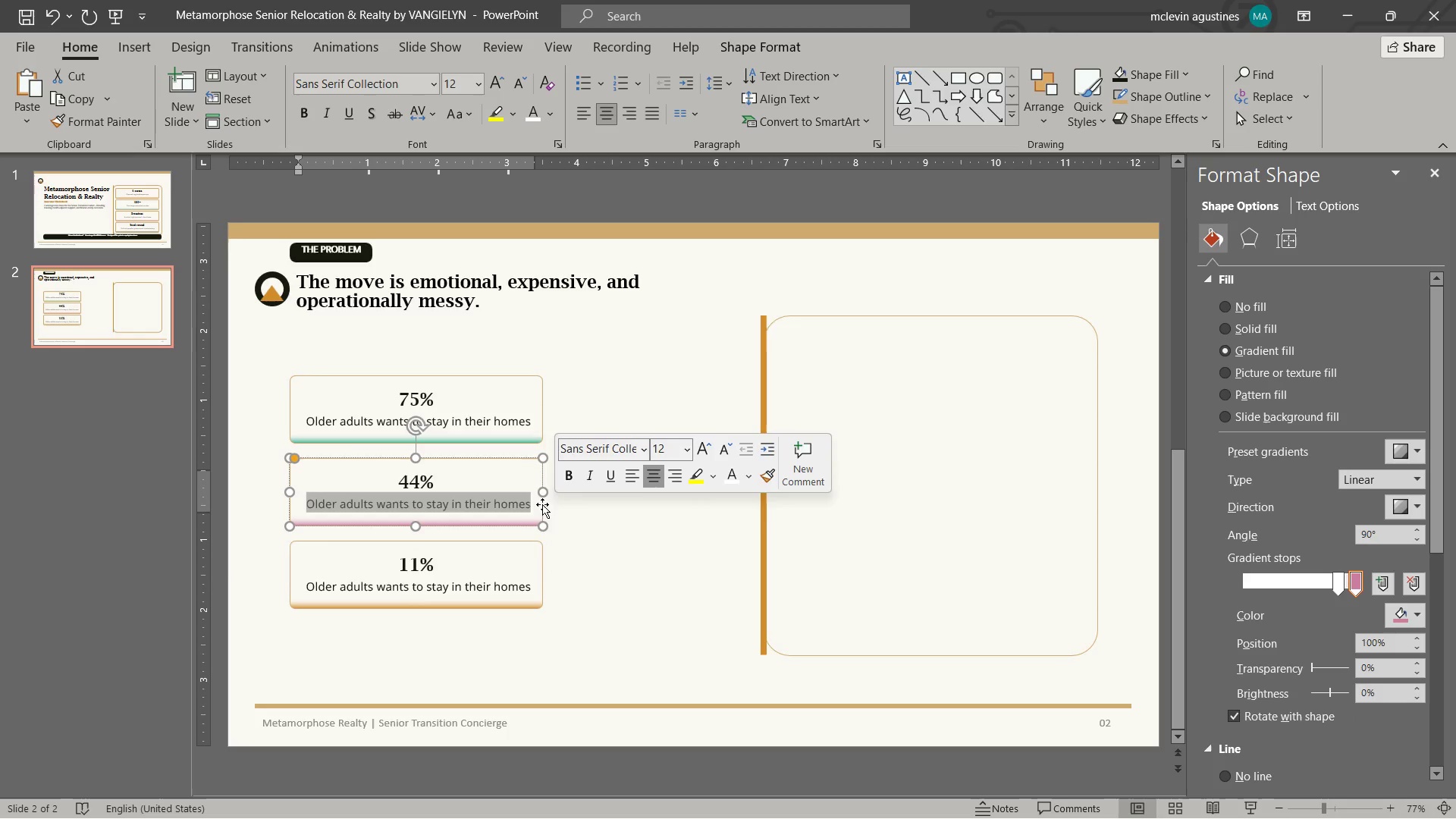 
type(stil )
key(Backspace)
key(Backspace)
key(Backspace)
key(Backspace)
key(Backspace)
type(Still expect a move to become necessary)
 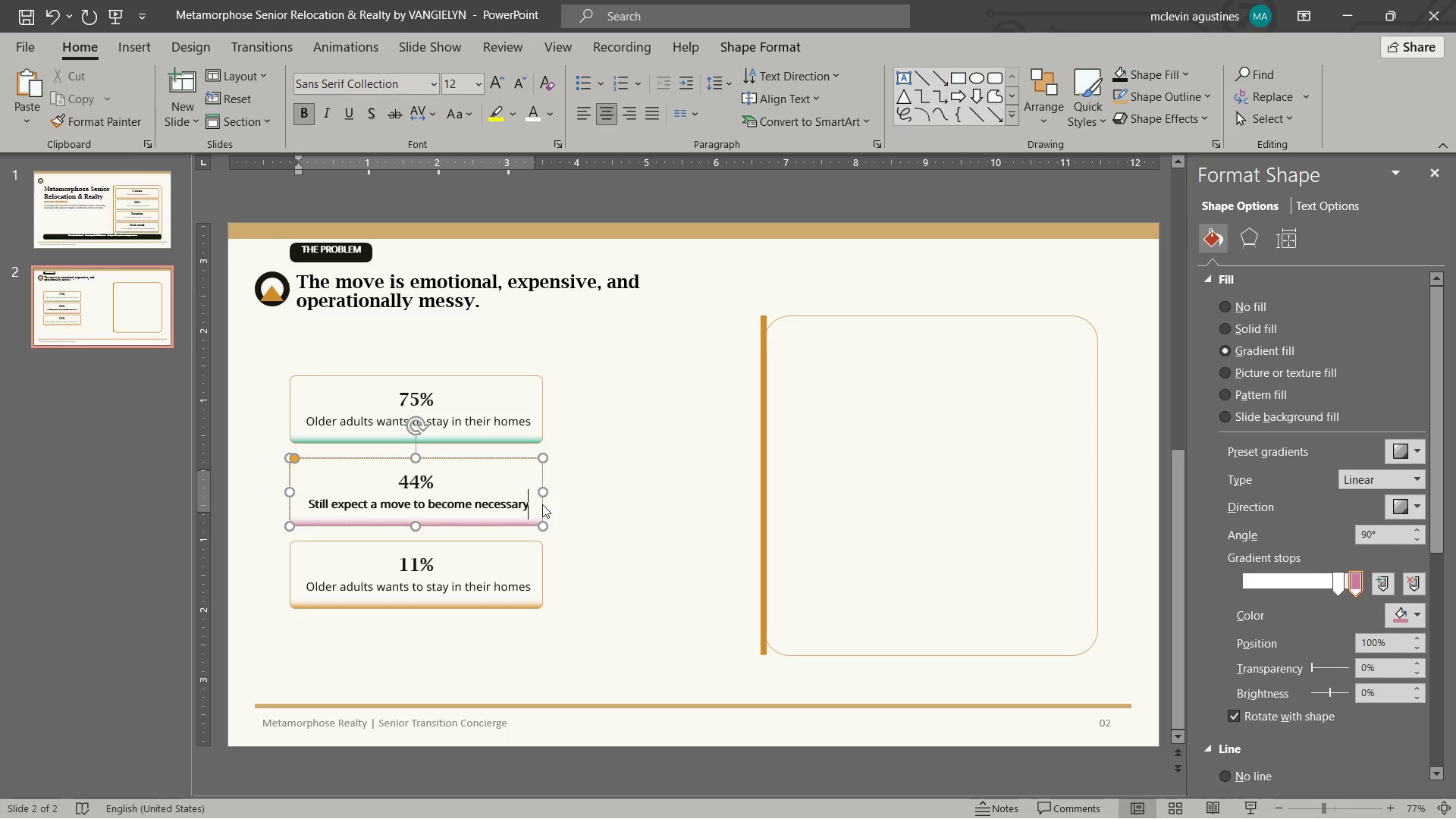 
key(Control+Shift+ArrowLeft)
 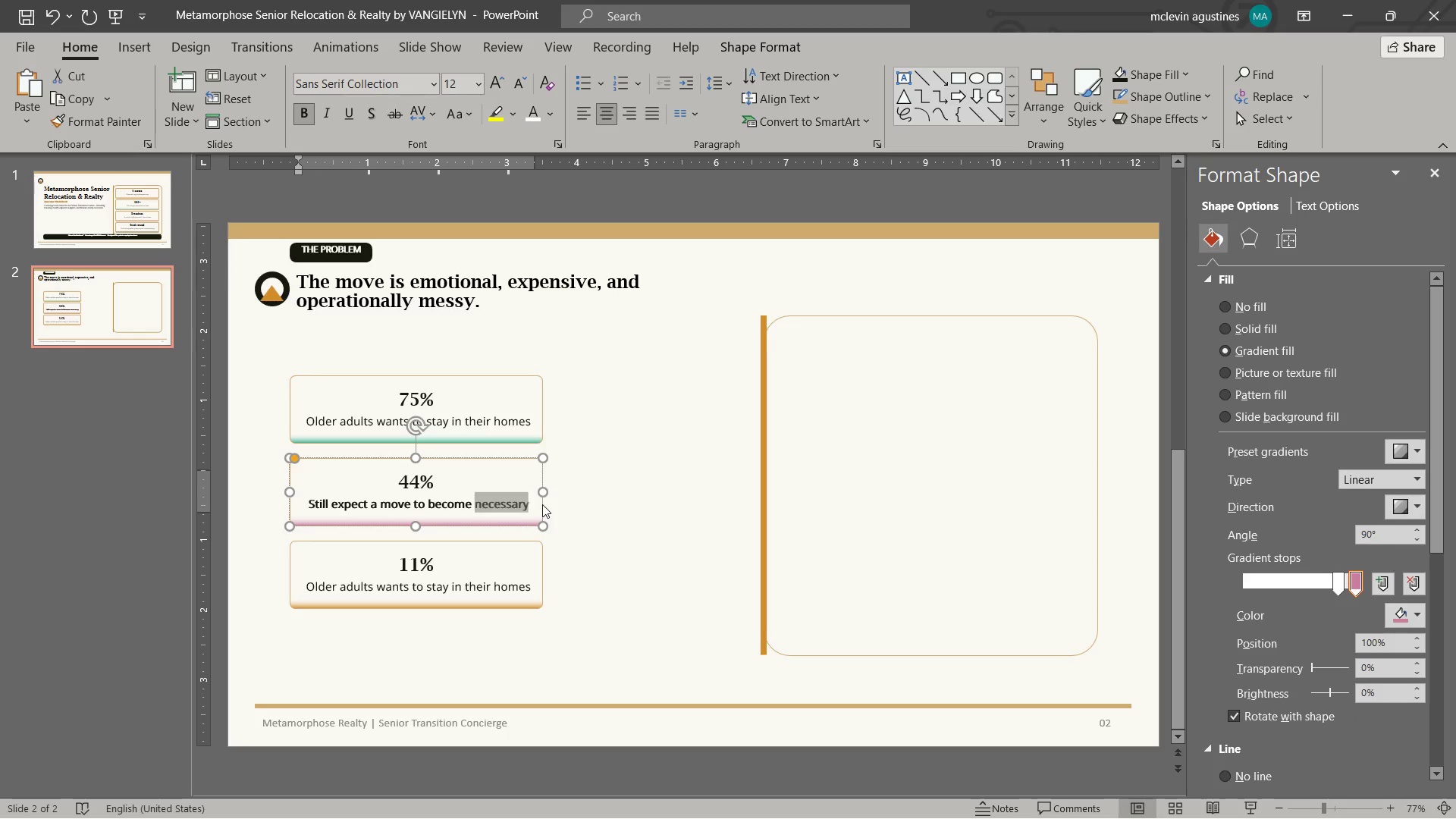 
key(Control+Shift+ArrowLeft)
 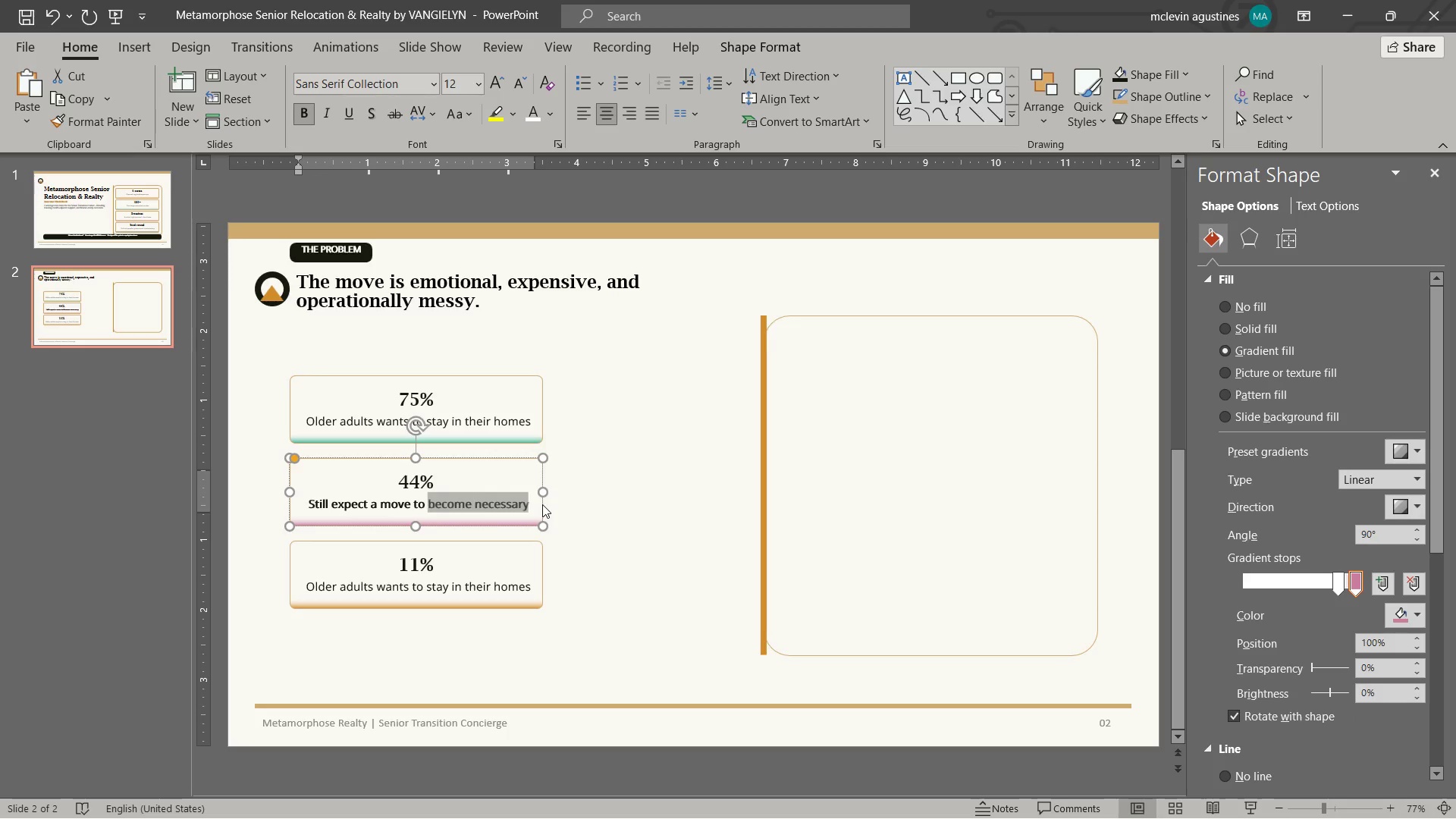 
key(Control+Shift+ArrowLeft)
 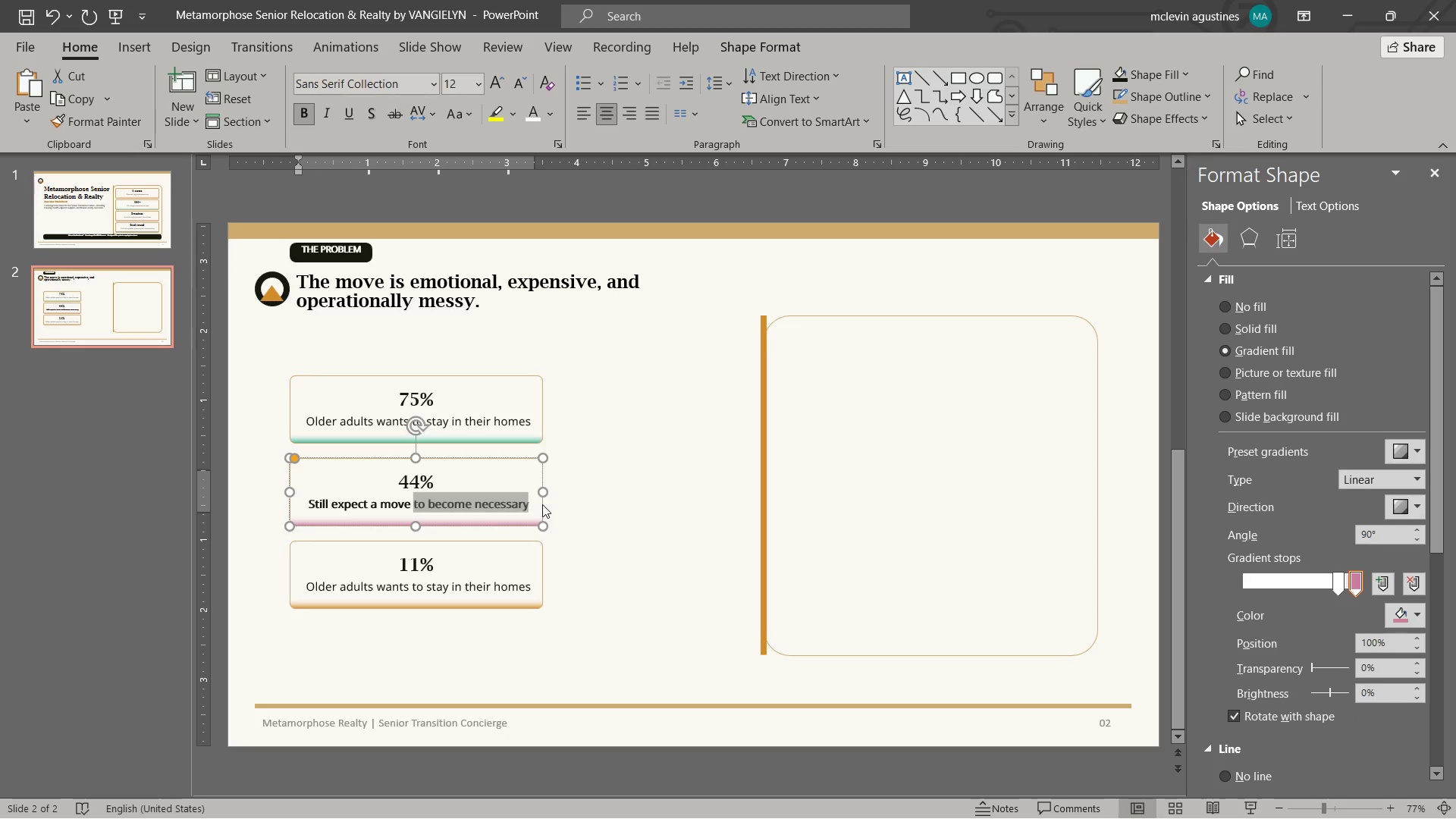 
key(Control+Shift+ArrowLeft)
 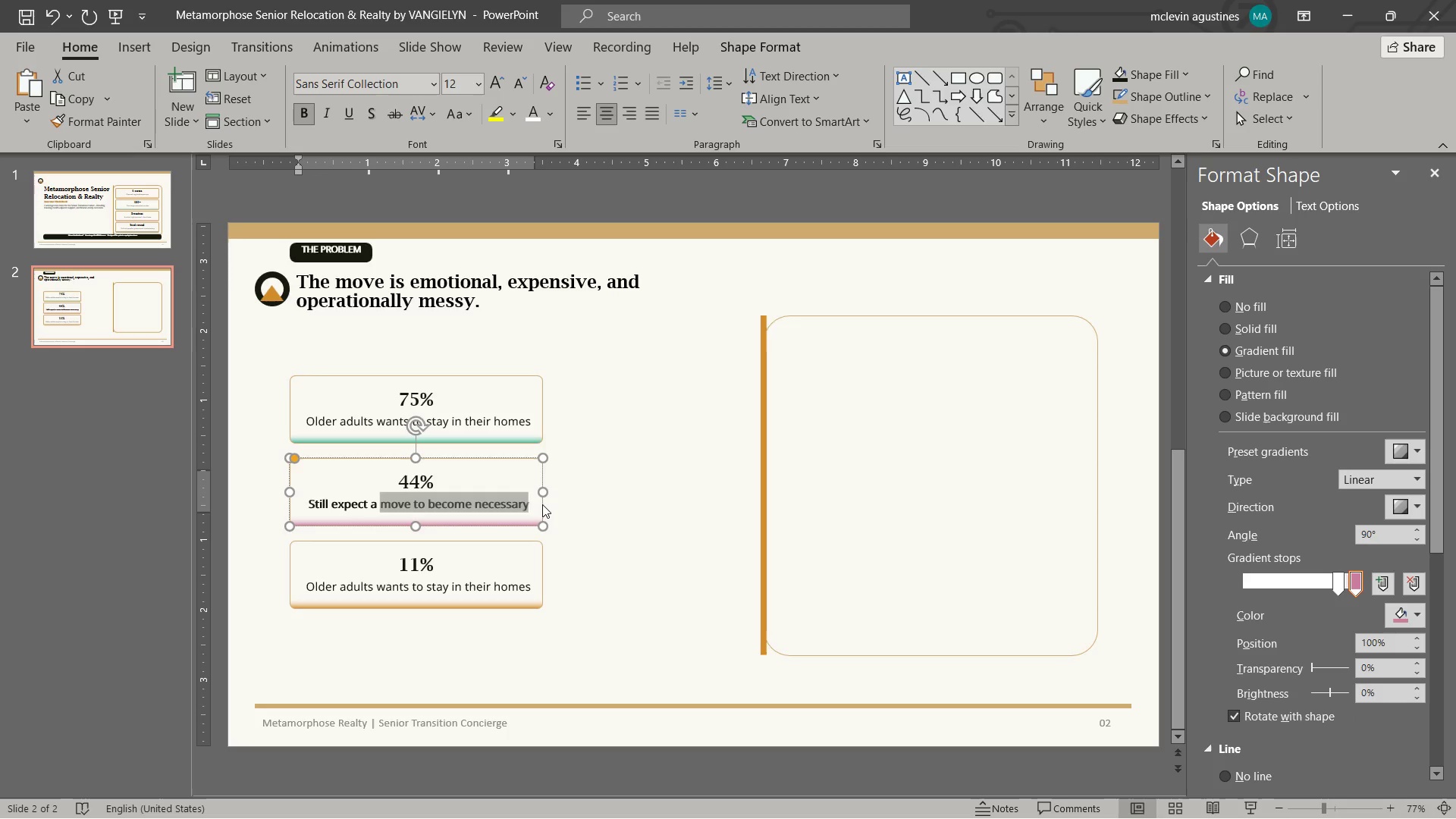 
key(Control+Shift+ArrowLeft)
 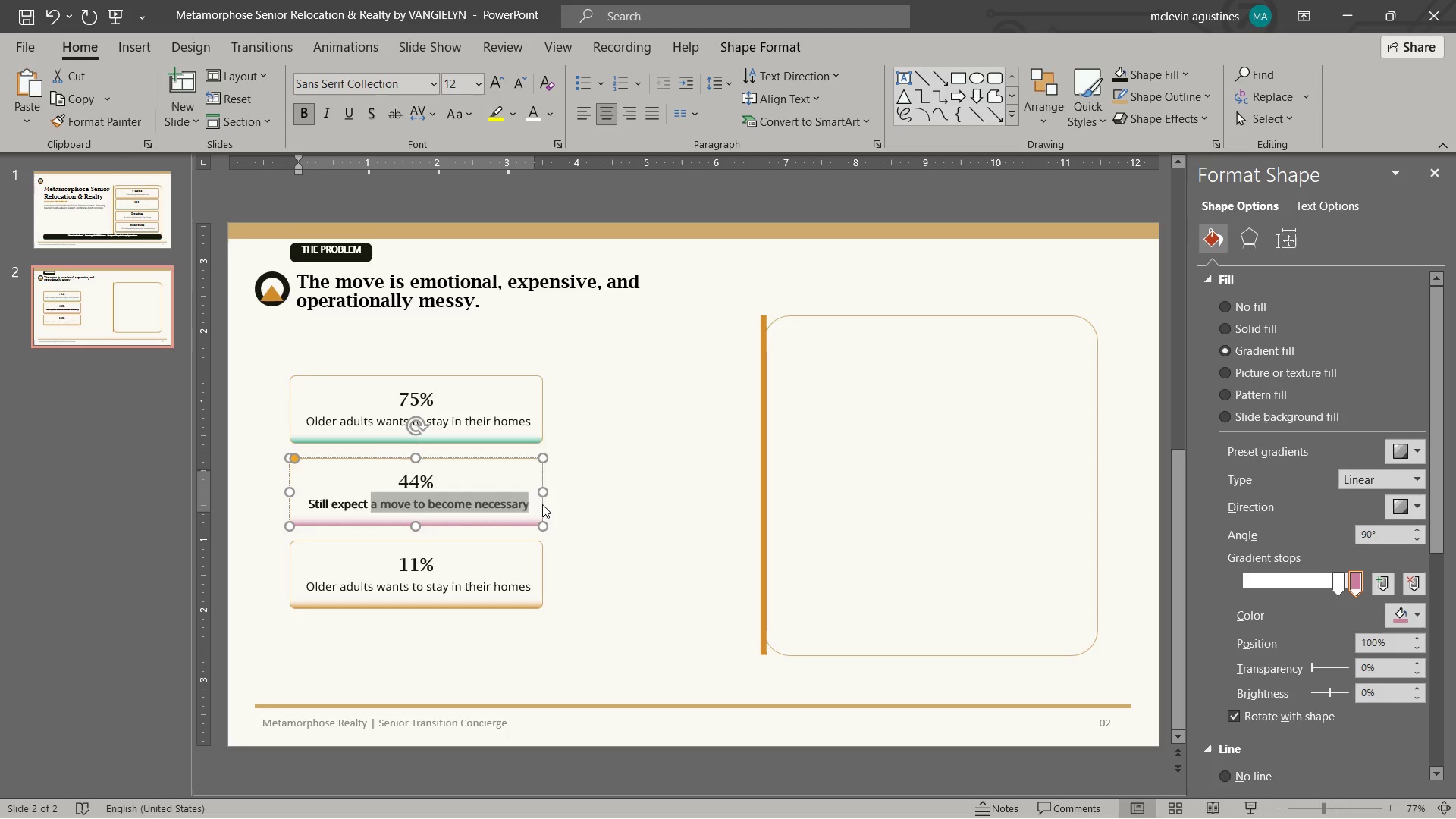 
key(Control+Shift+ArrowLeft)
 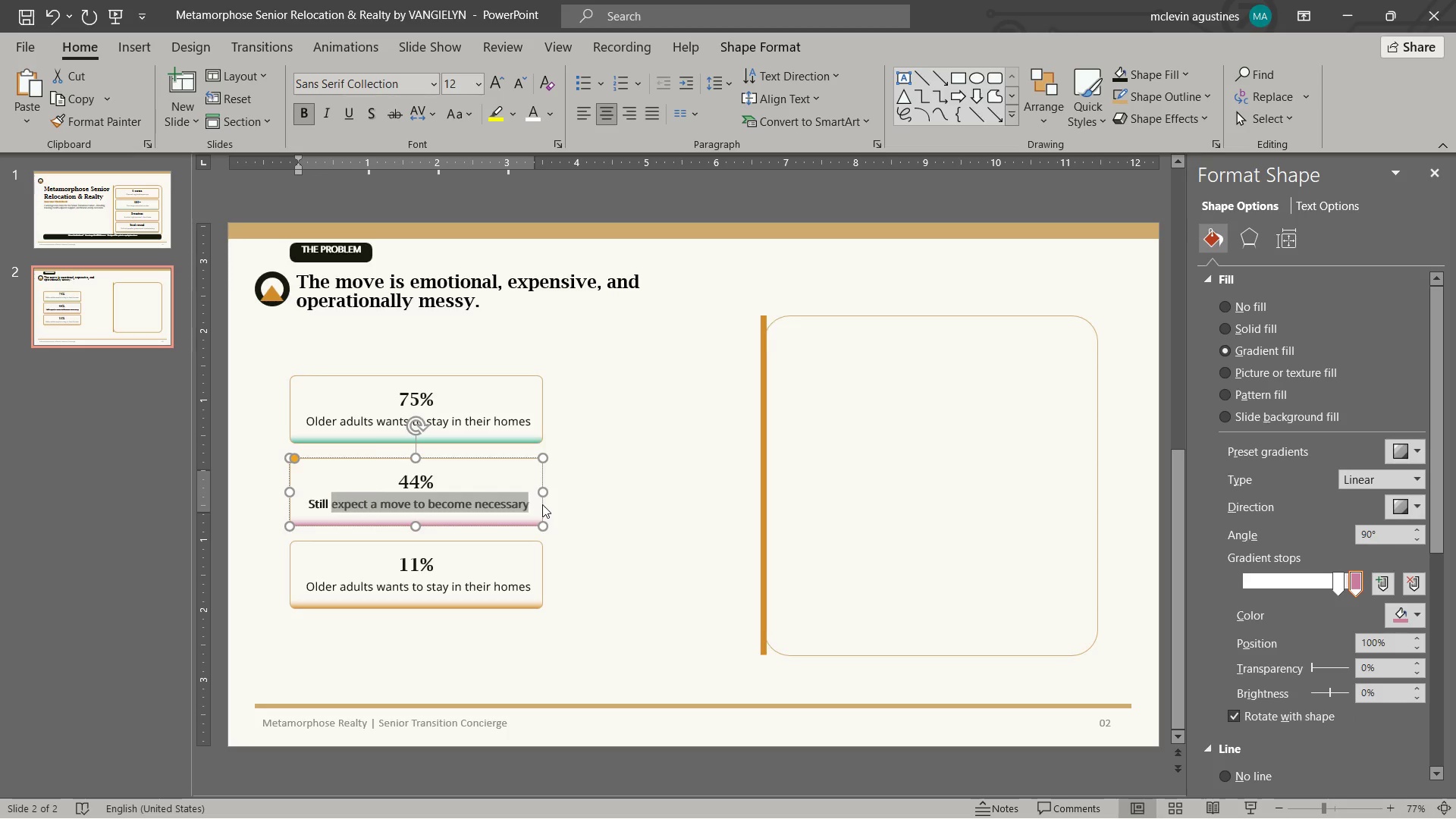 
key(Control+Shift+ArrowLeft)
 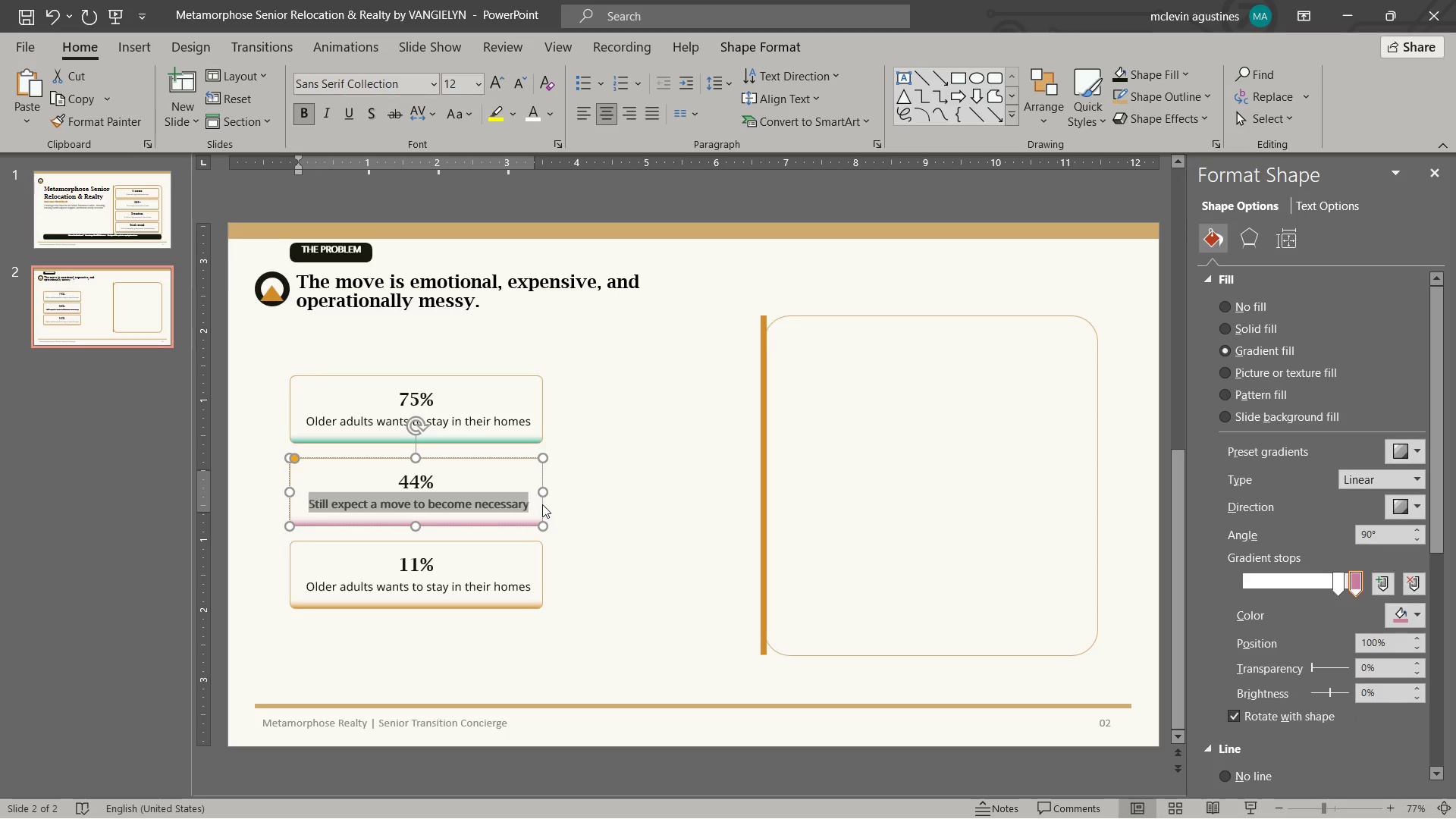 
key(Control+B)
 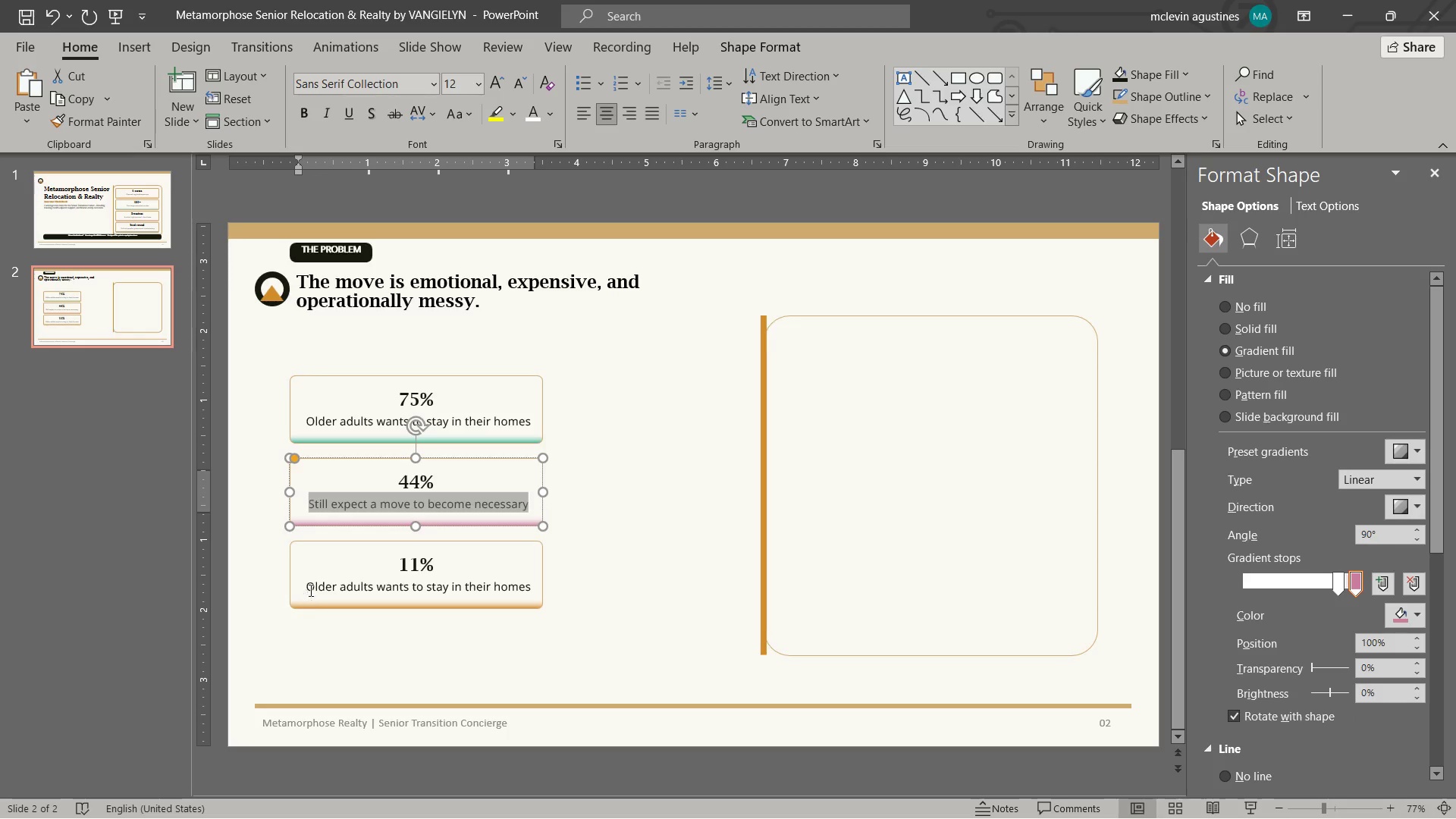 
left_click_drag(start_coordinate=[306, 585], to_coordinate=[532, 580])
 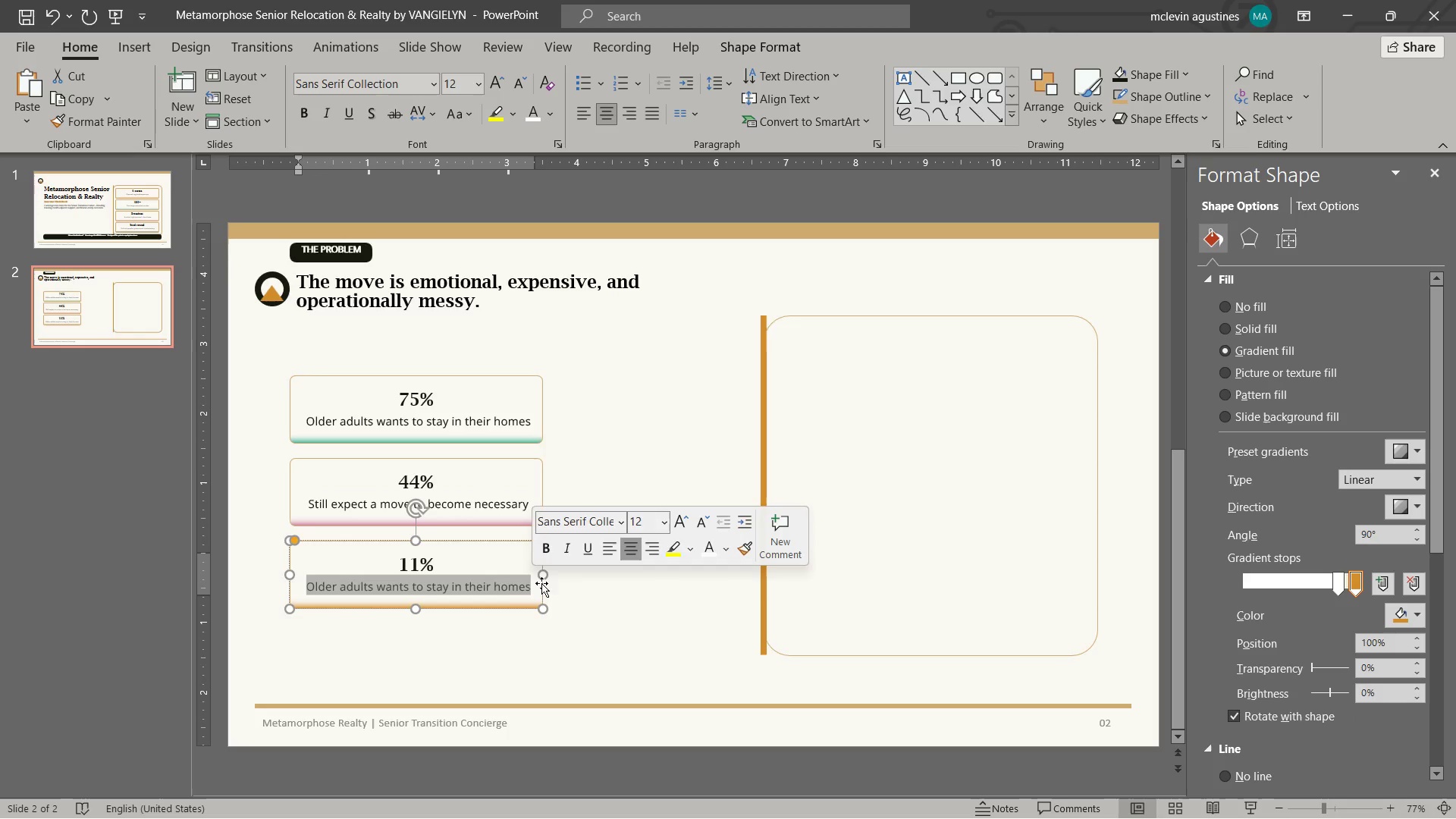 
type(Older households report home-use difficulty)
 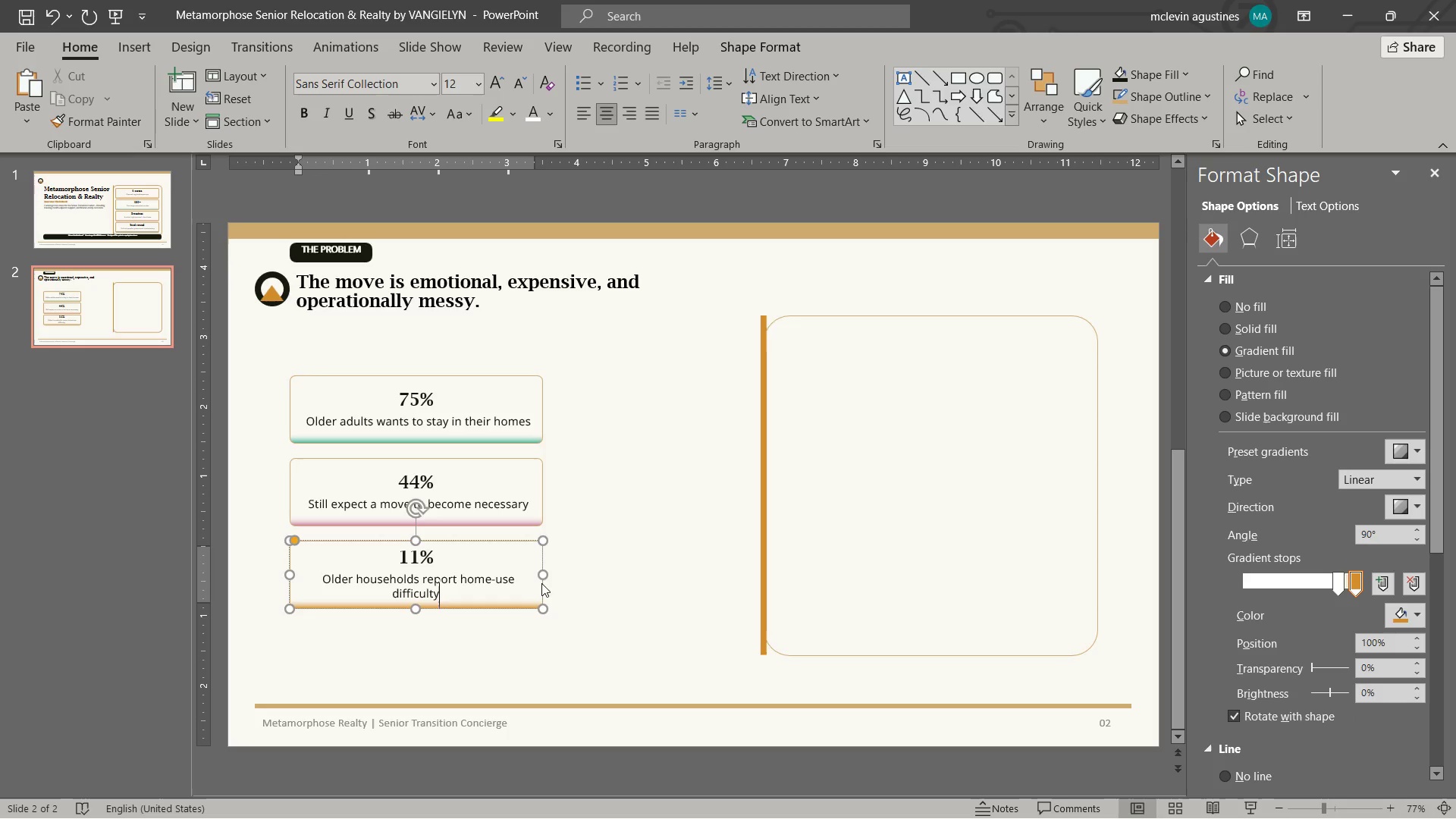 
key(Escape)
 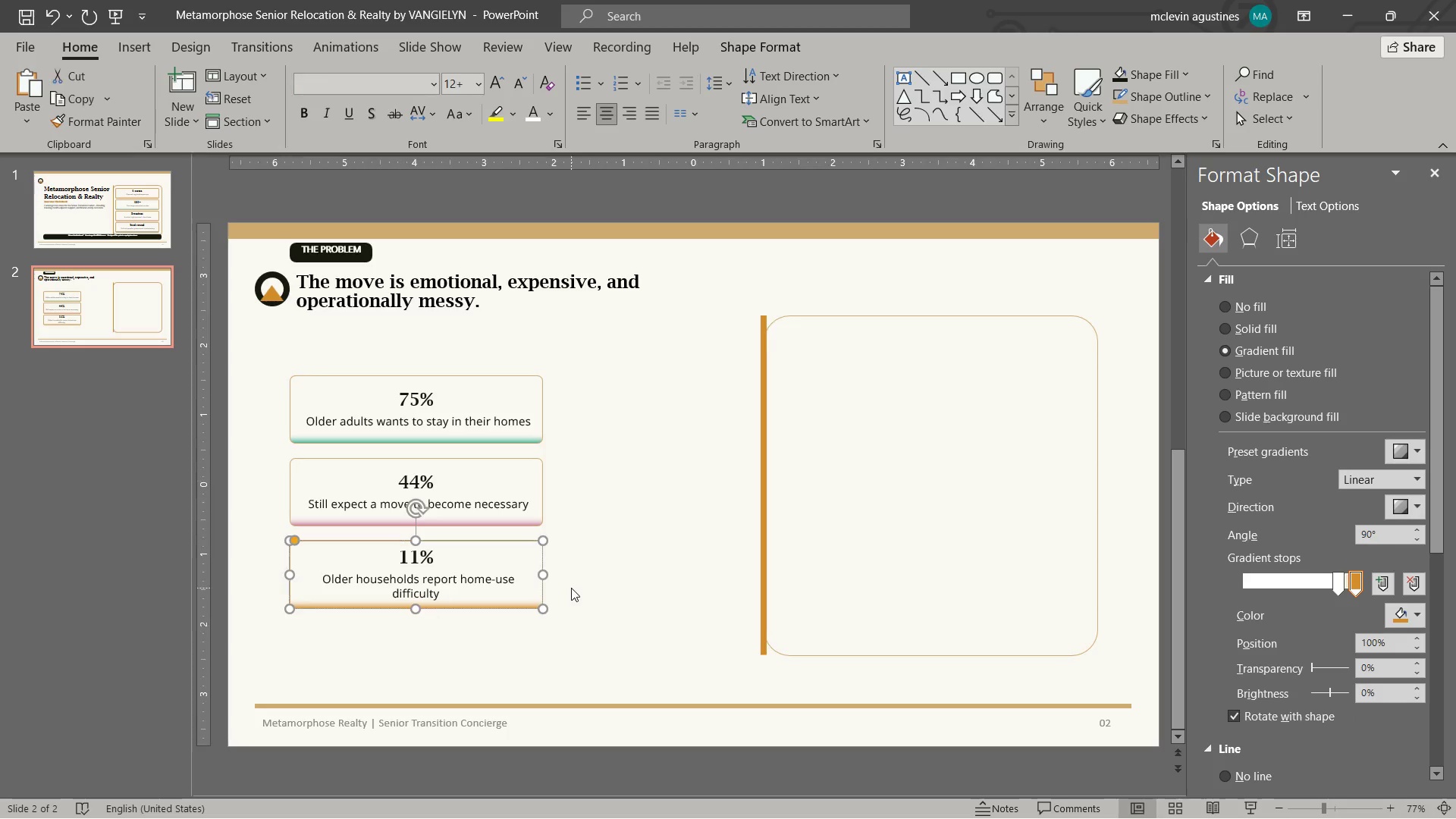 
key(Escape)
 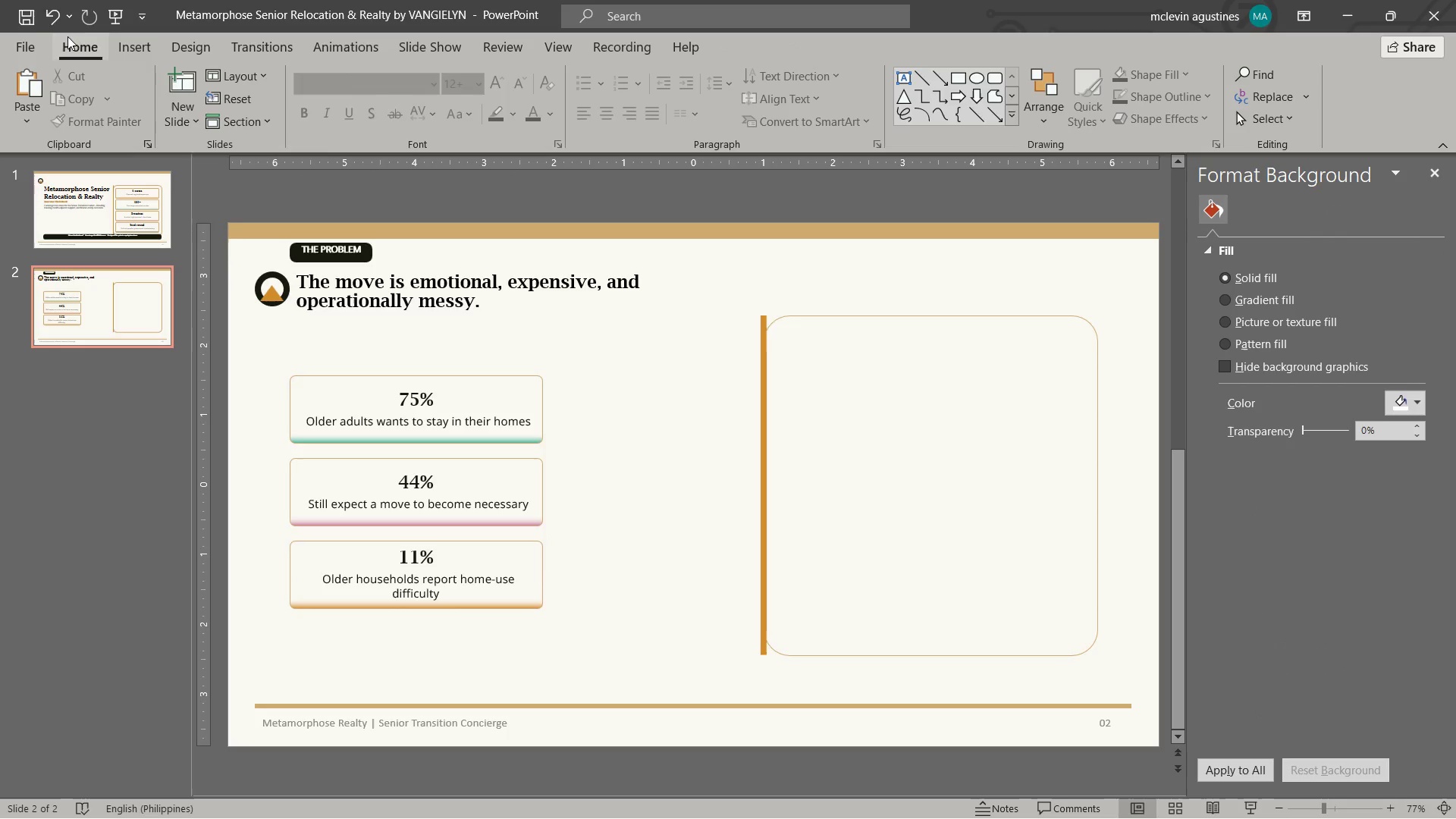 
left_click([27, 14])
 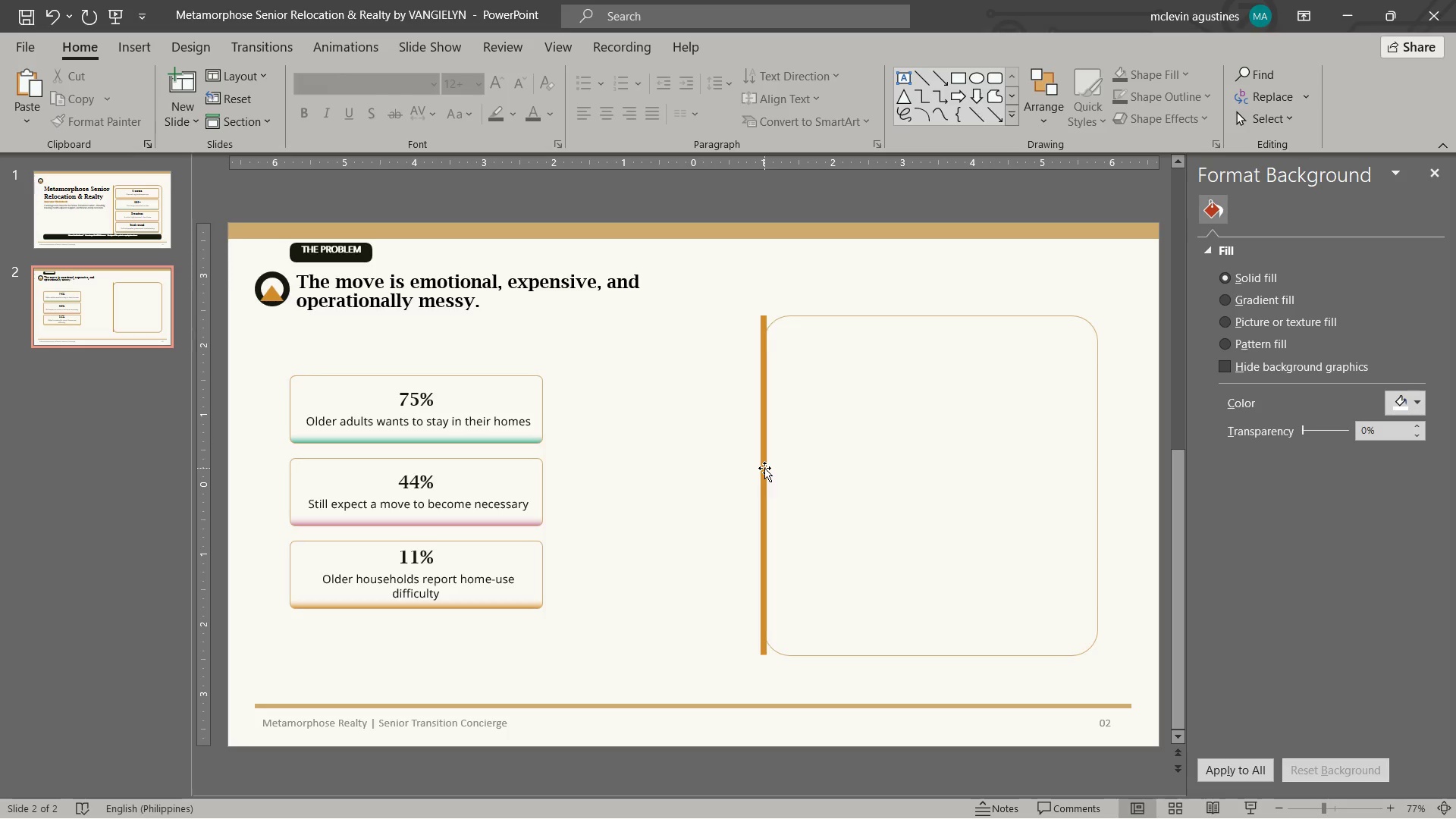 
left_click([764, 468])
 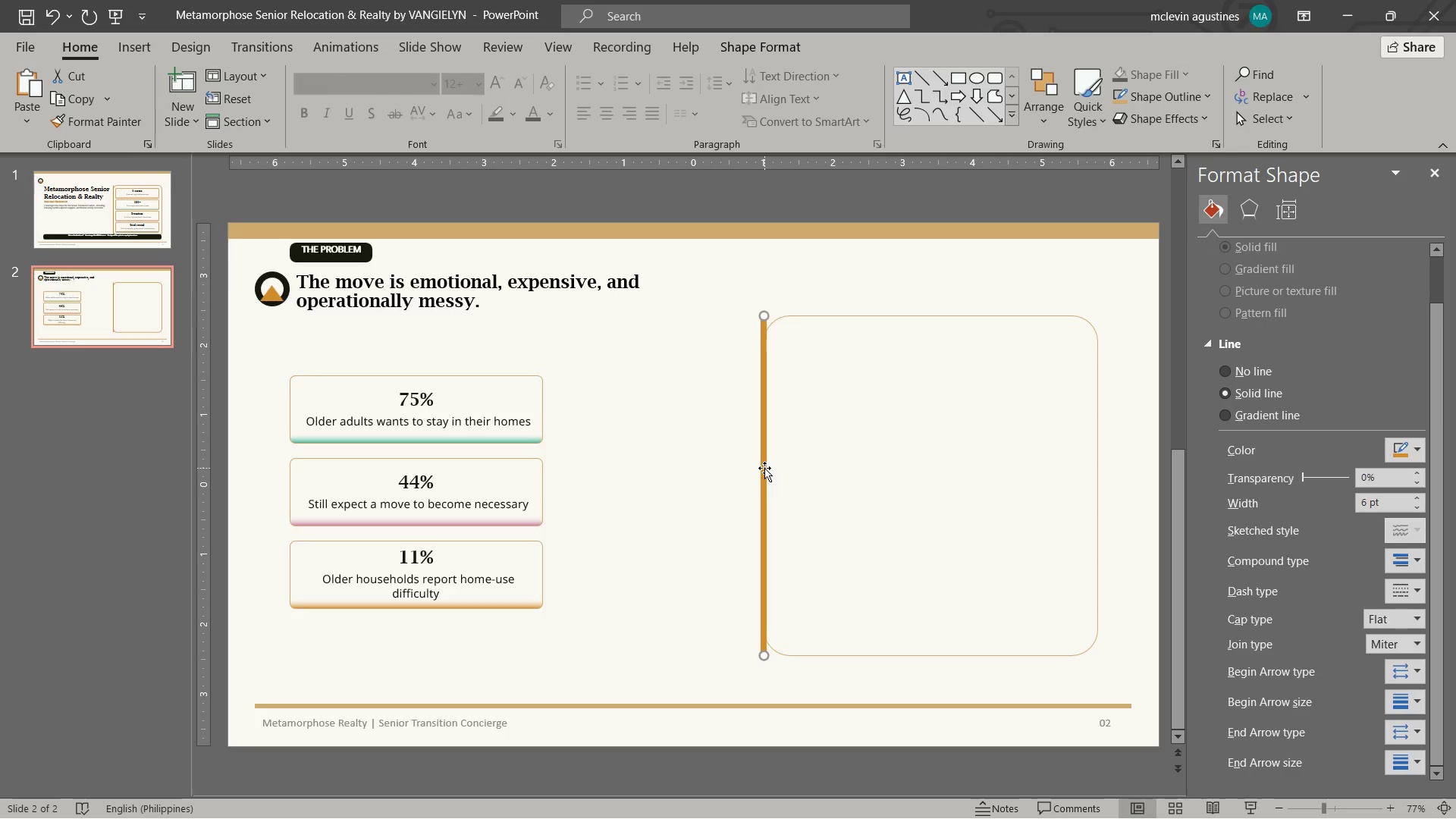 
key(Delete)
 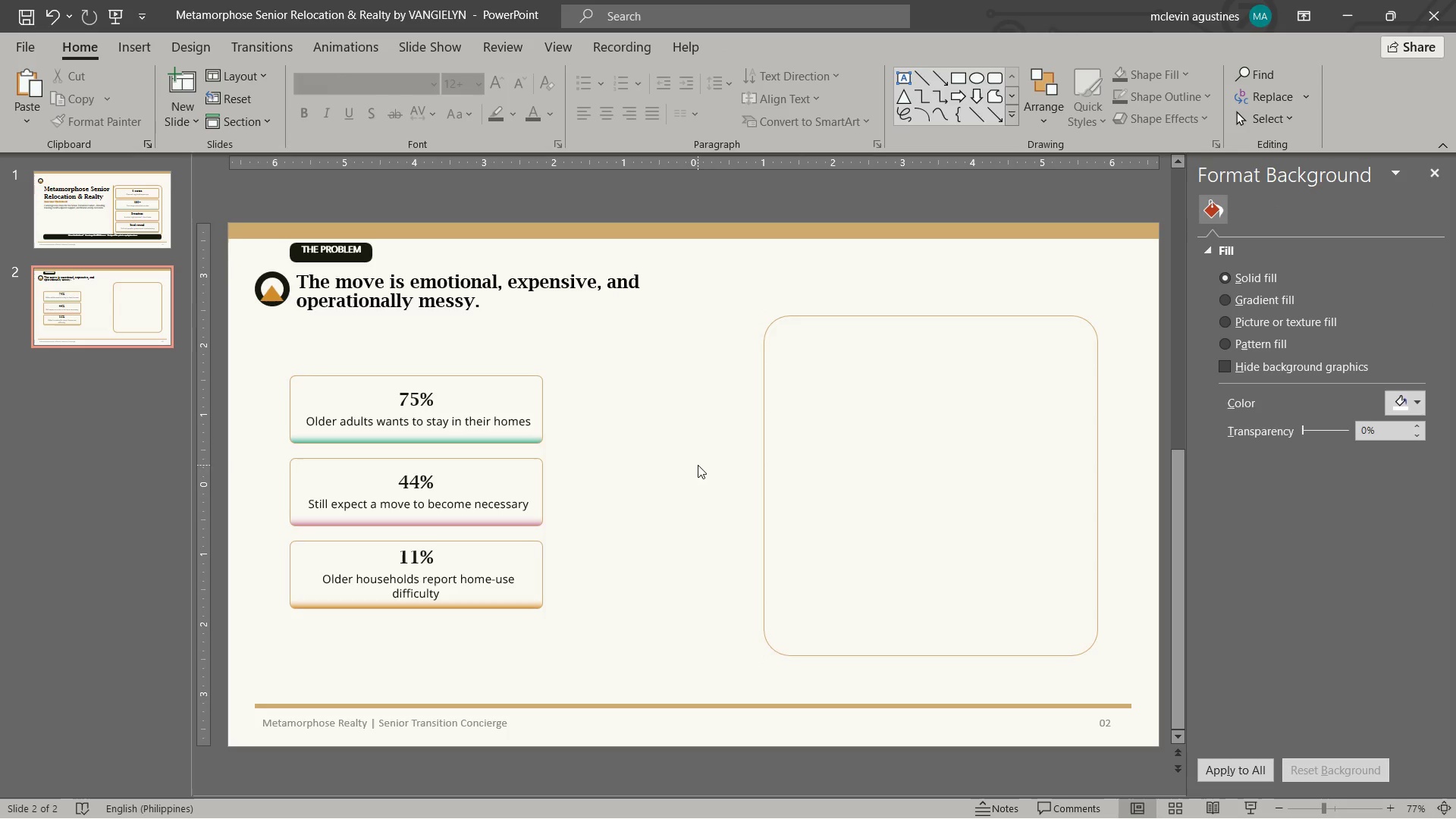 
left_click_drag(start_coordinate=[821, 509], to_coordinate=[814, 507])
 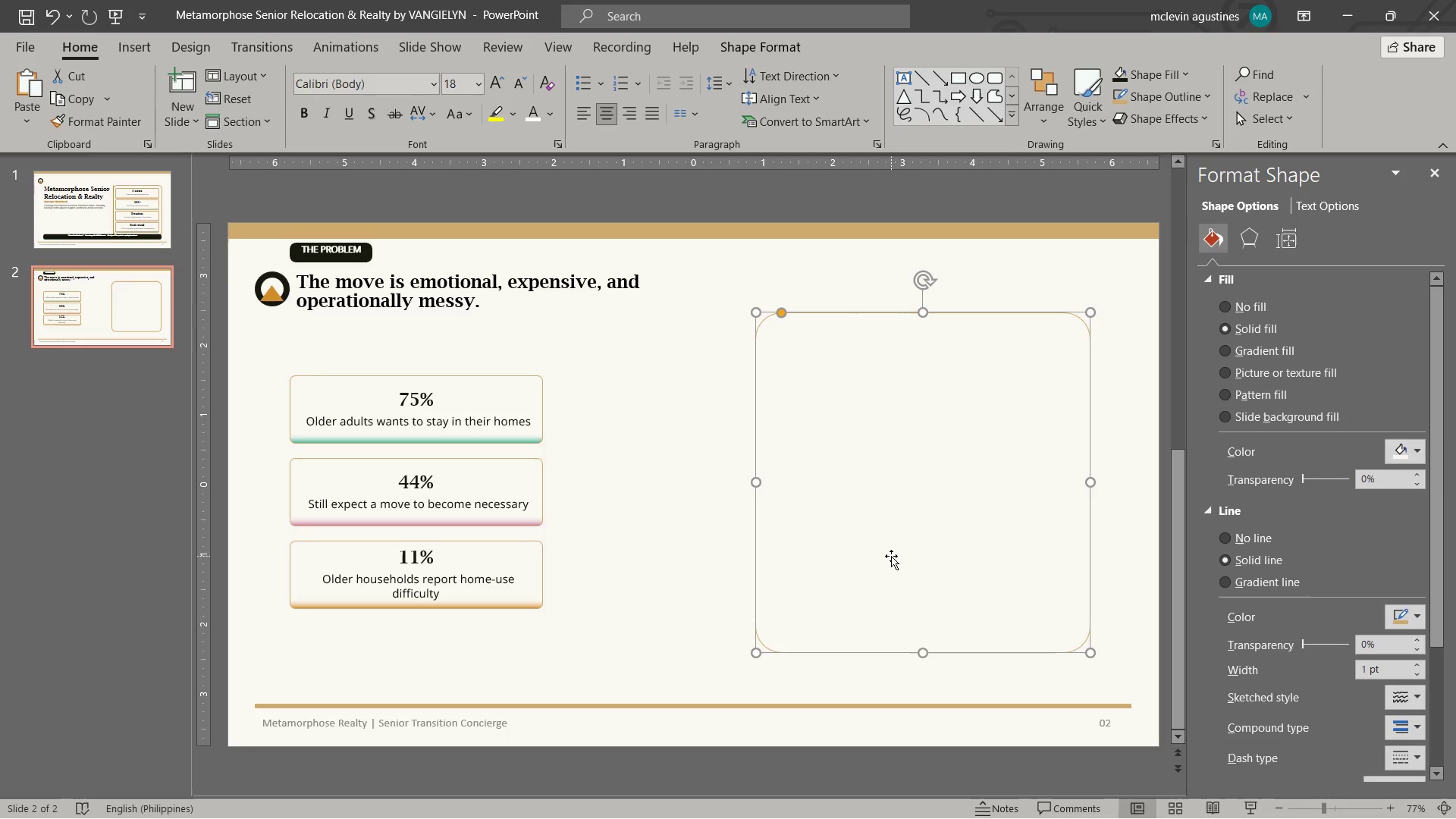 
left_click_drag(start_coordinate=[883, 556], to_coordinate=[890, 556])
 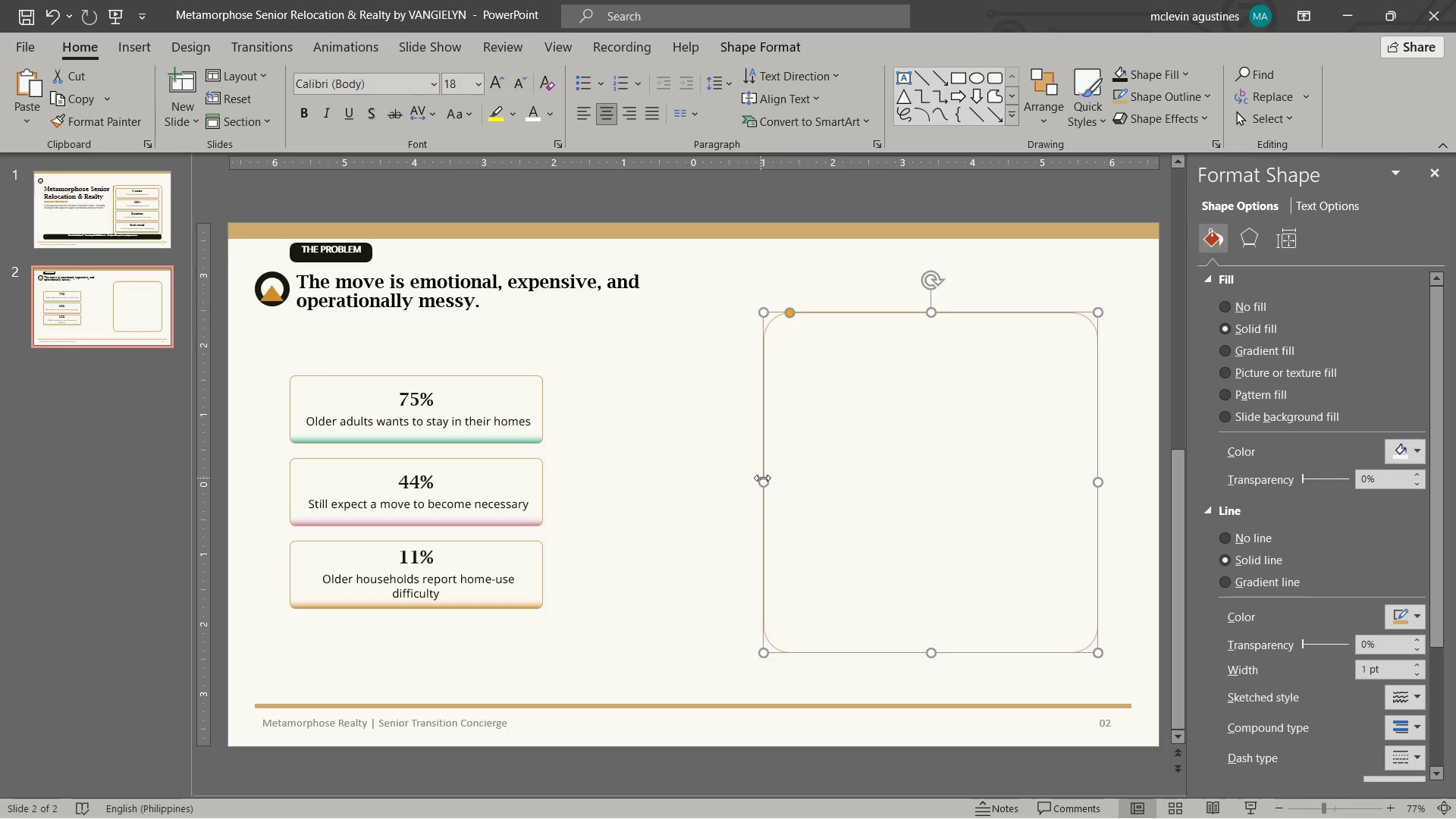 
left_click_drag(start_coordinate=[764, 478], to_coordinate=[564, 485])
 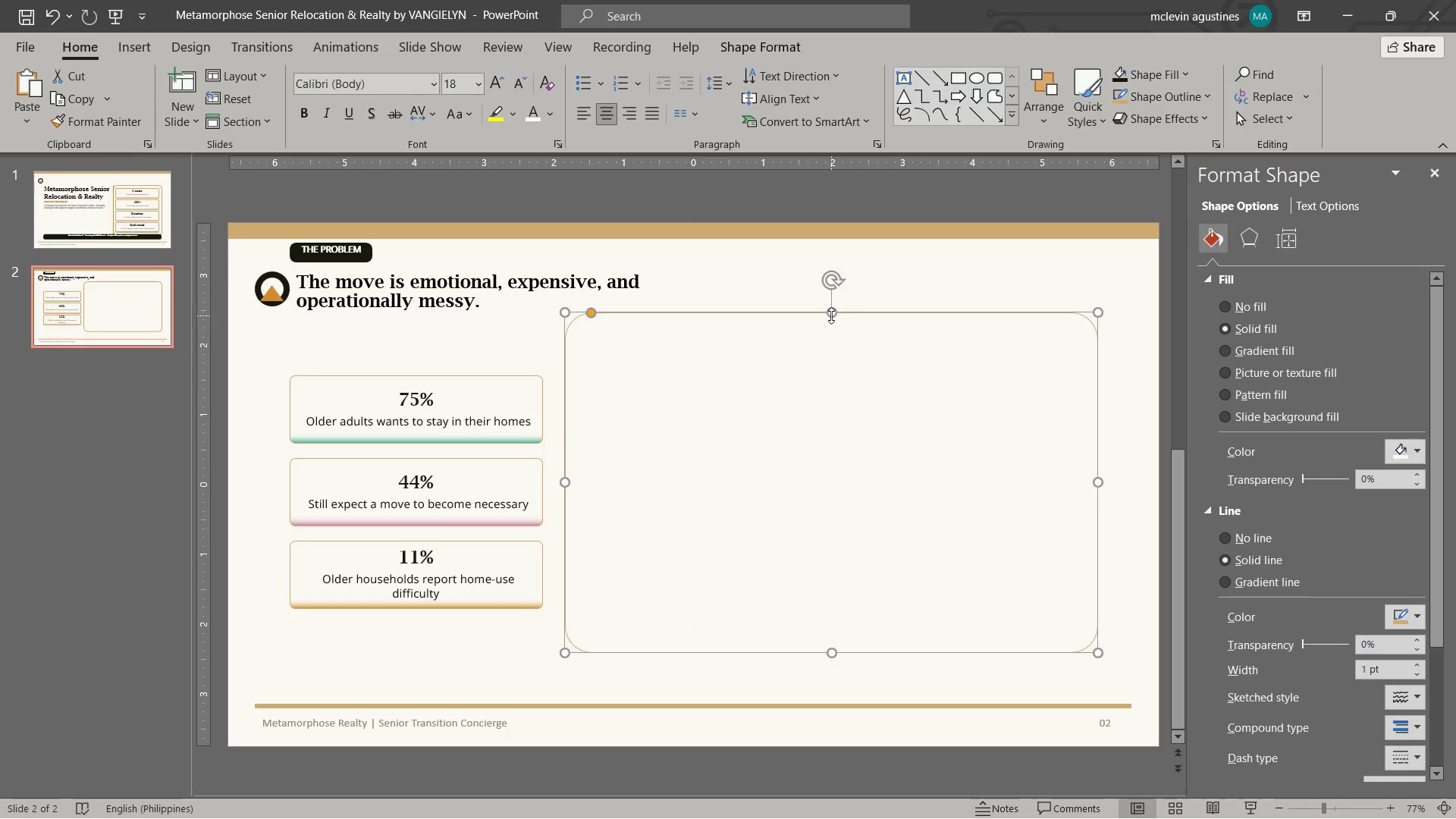 
left_click_drag(start_coordinate=[831, 315], to_coordinate=[825, 375])
 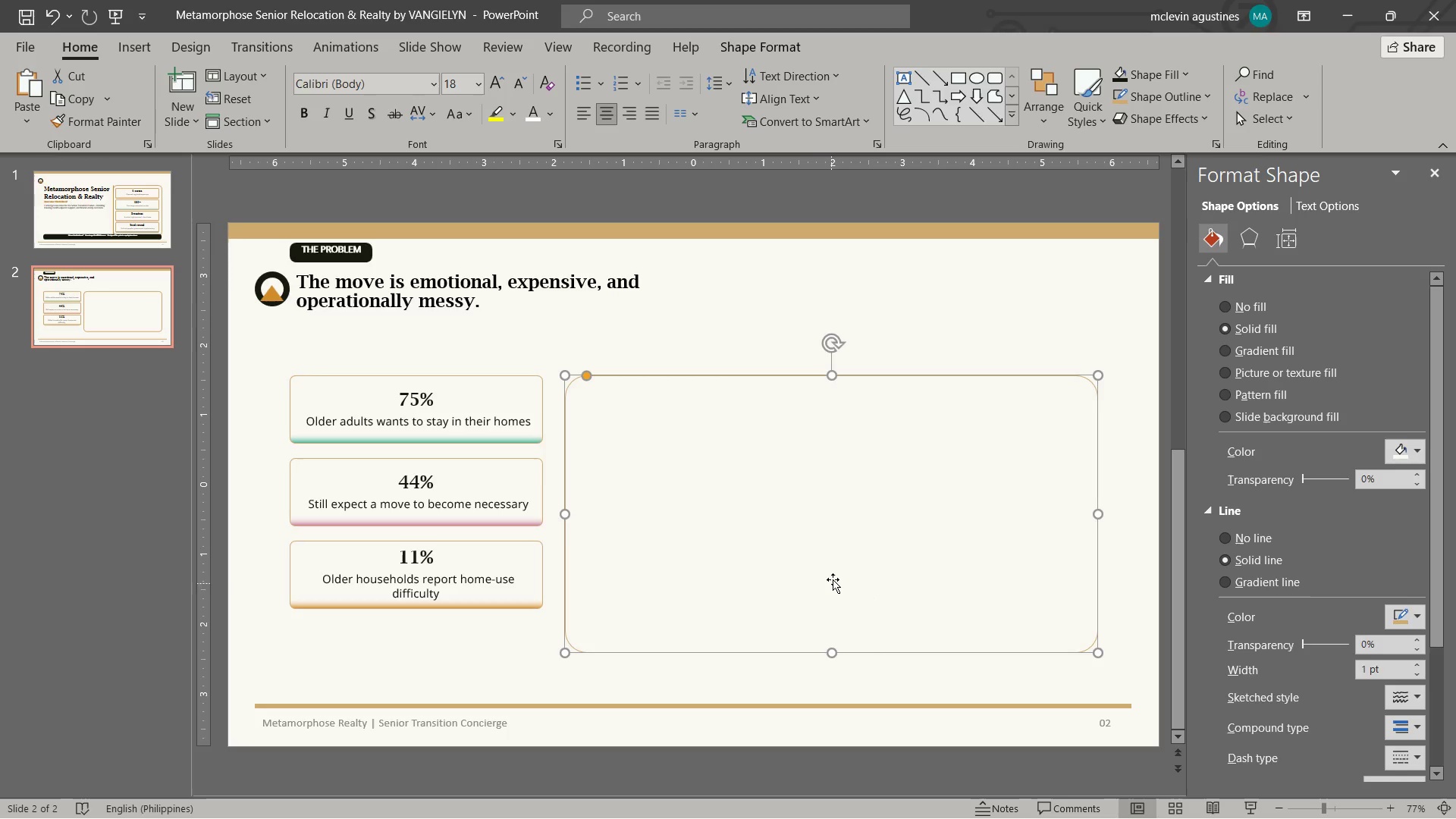 
right_click([861, 523])
 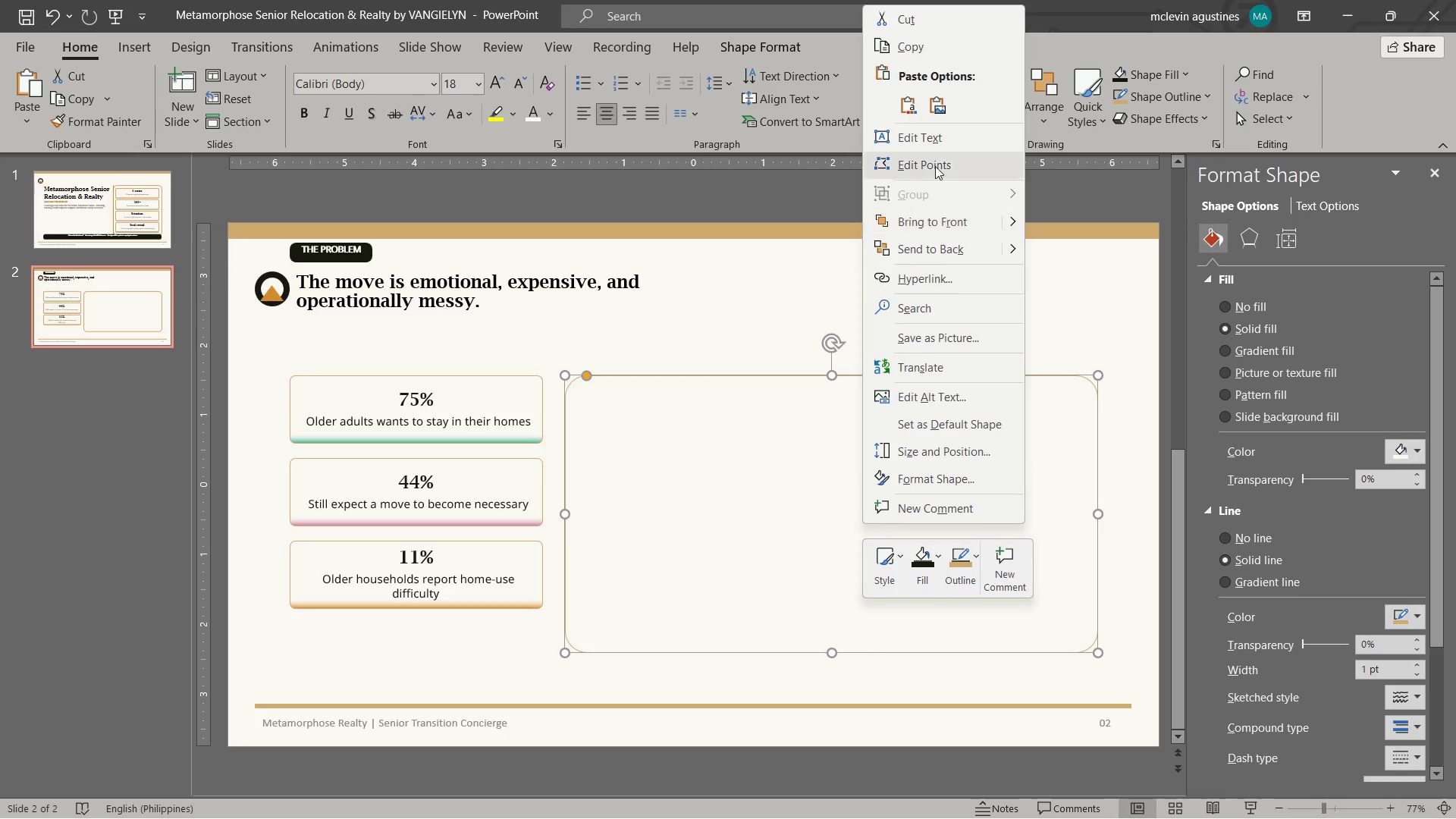 
left_click([937, 139])
 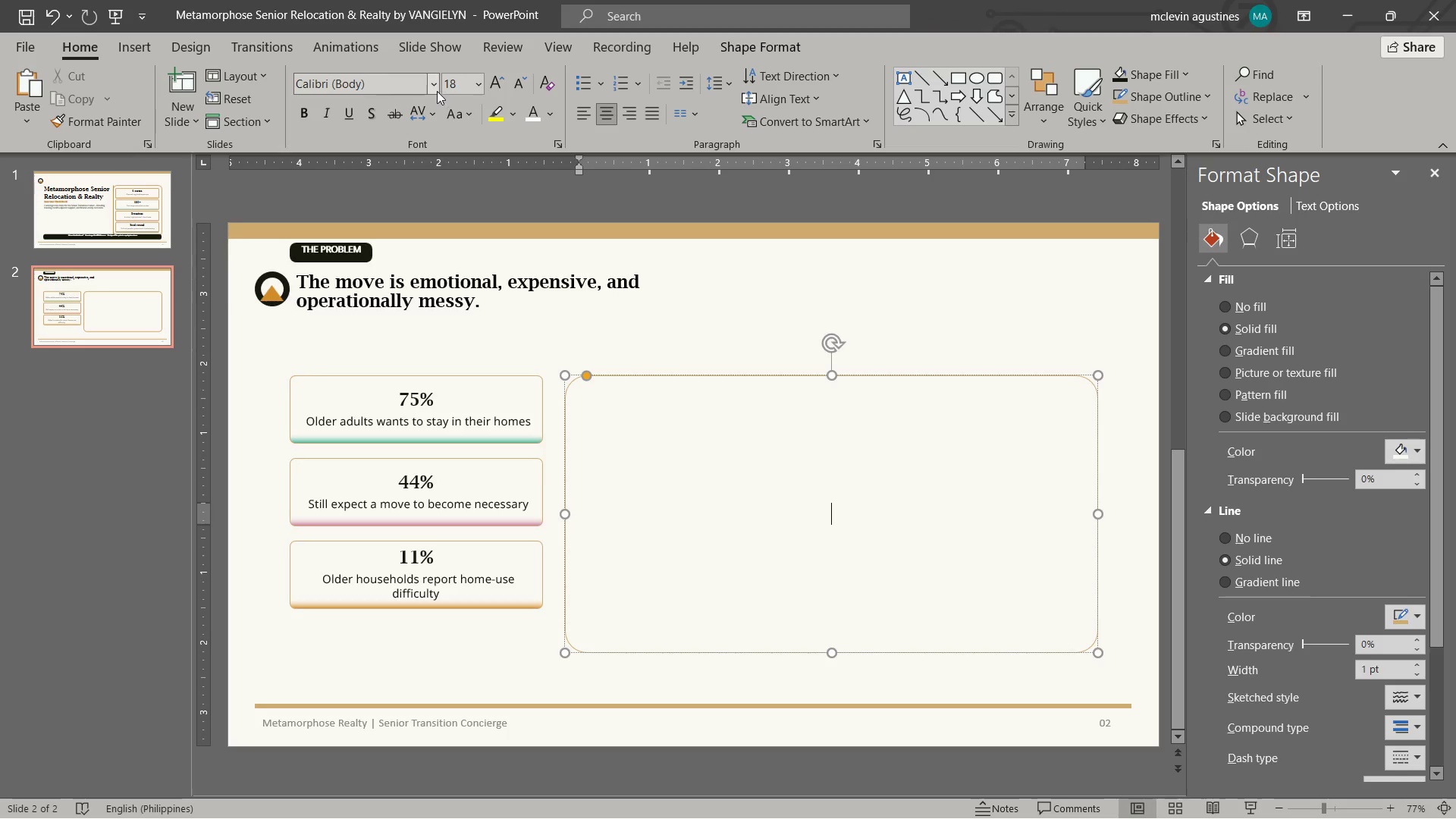 
left_click([435, 87])
 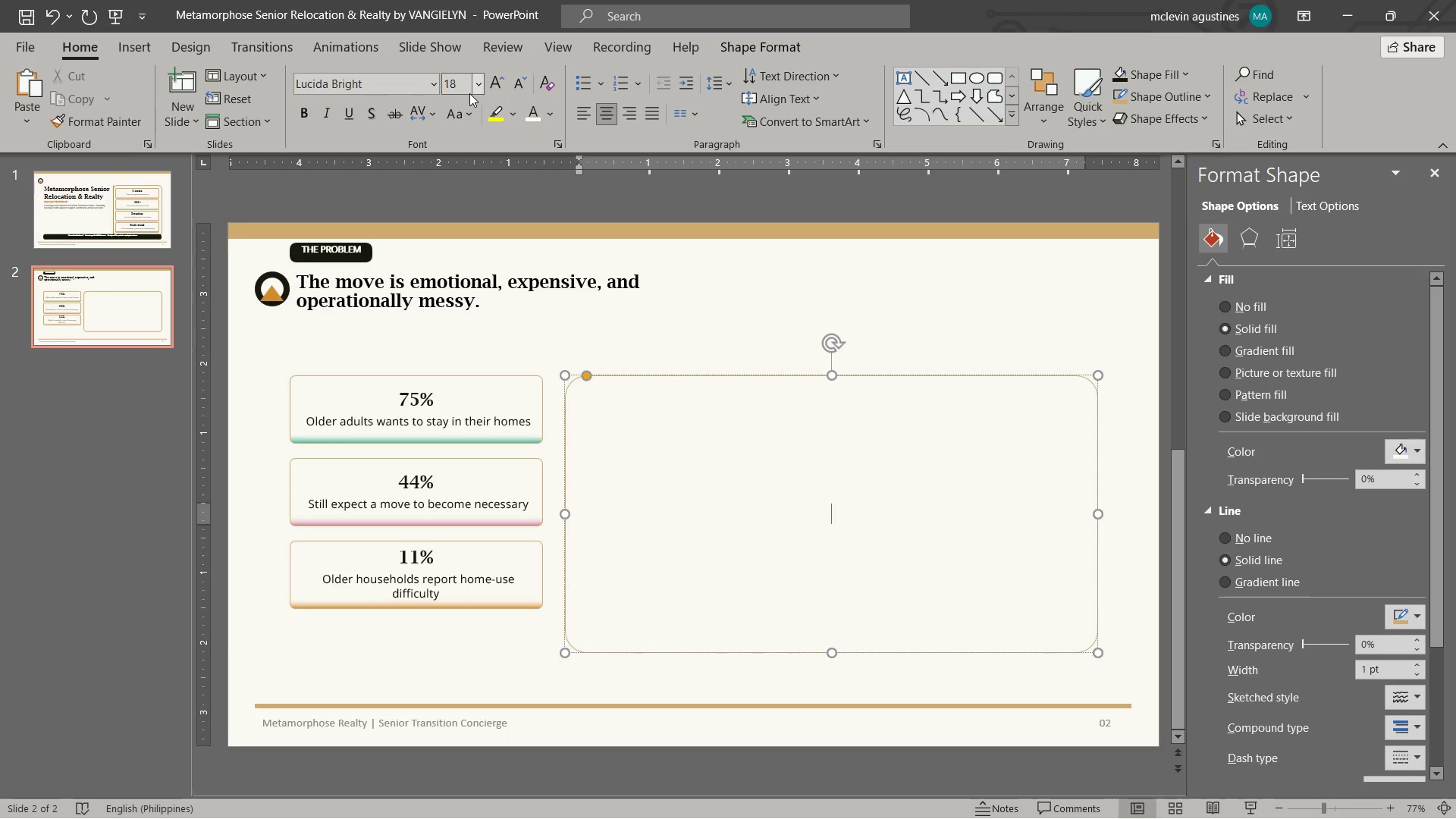 
left_click([589, 117])
 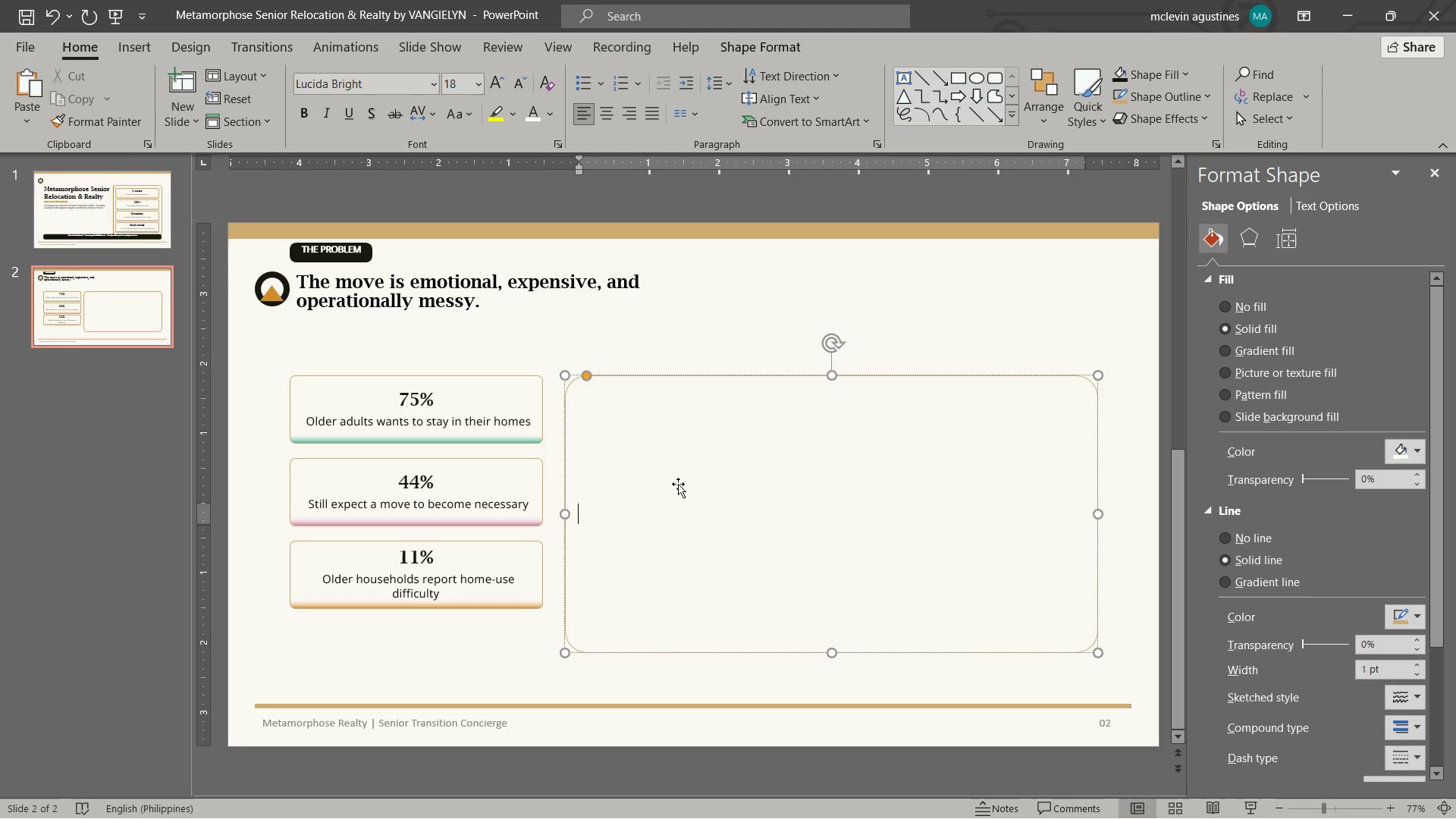 
wait(6.16)
 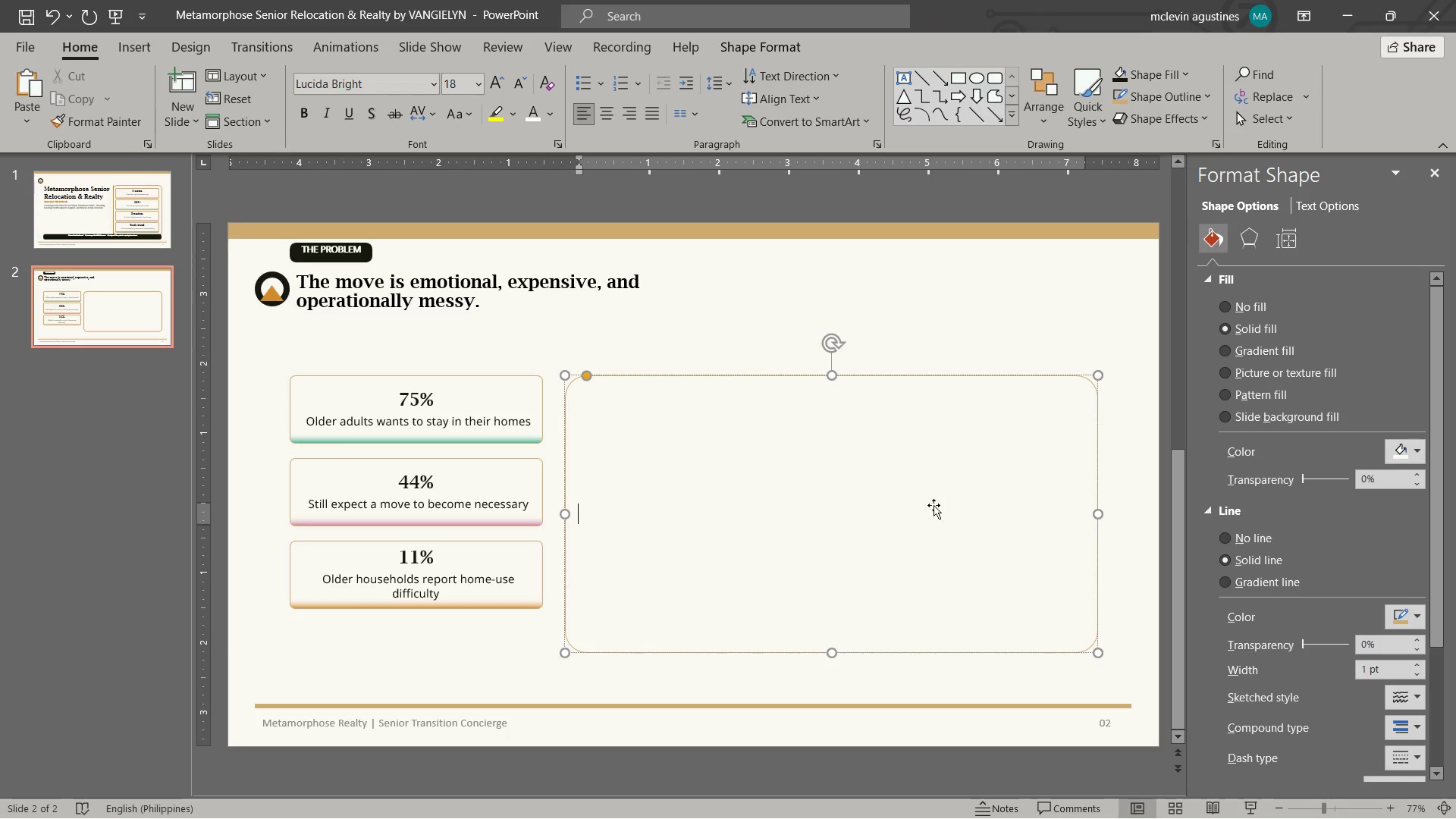 
type(Why)
 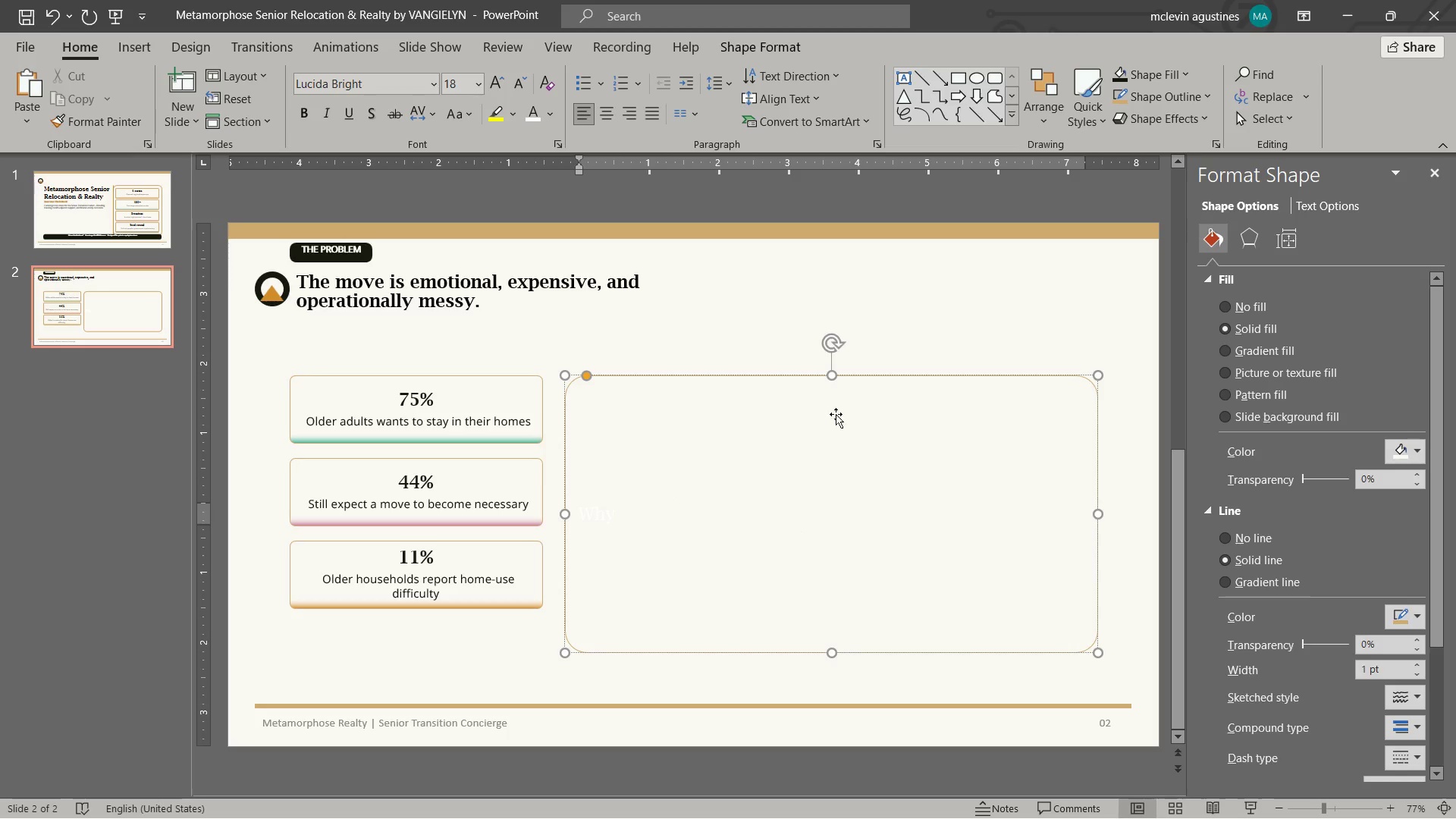 
left_click([815, 381])
 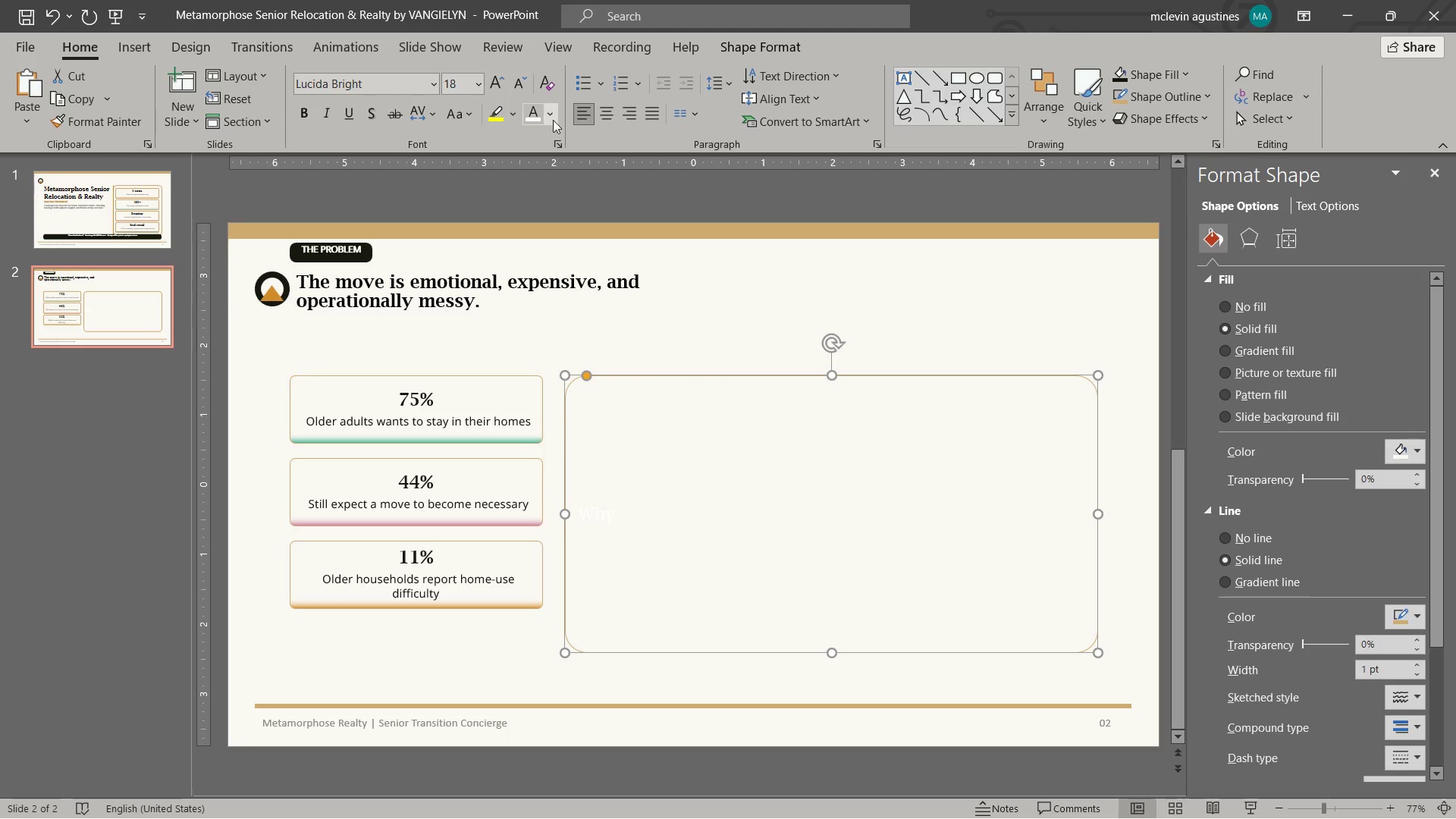 
left_click([558, 112])
 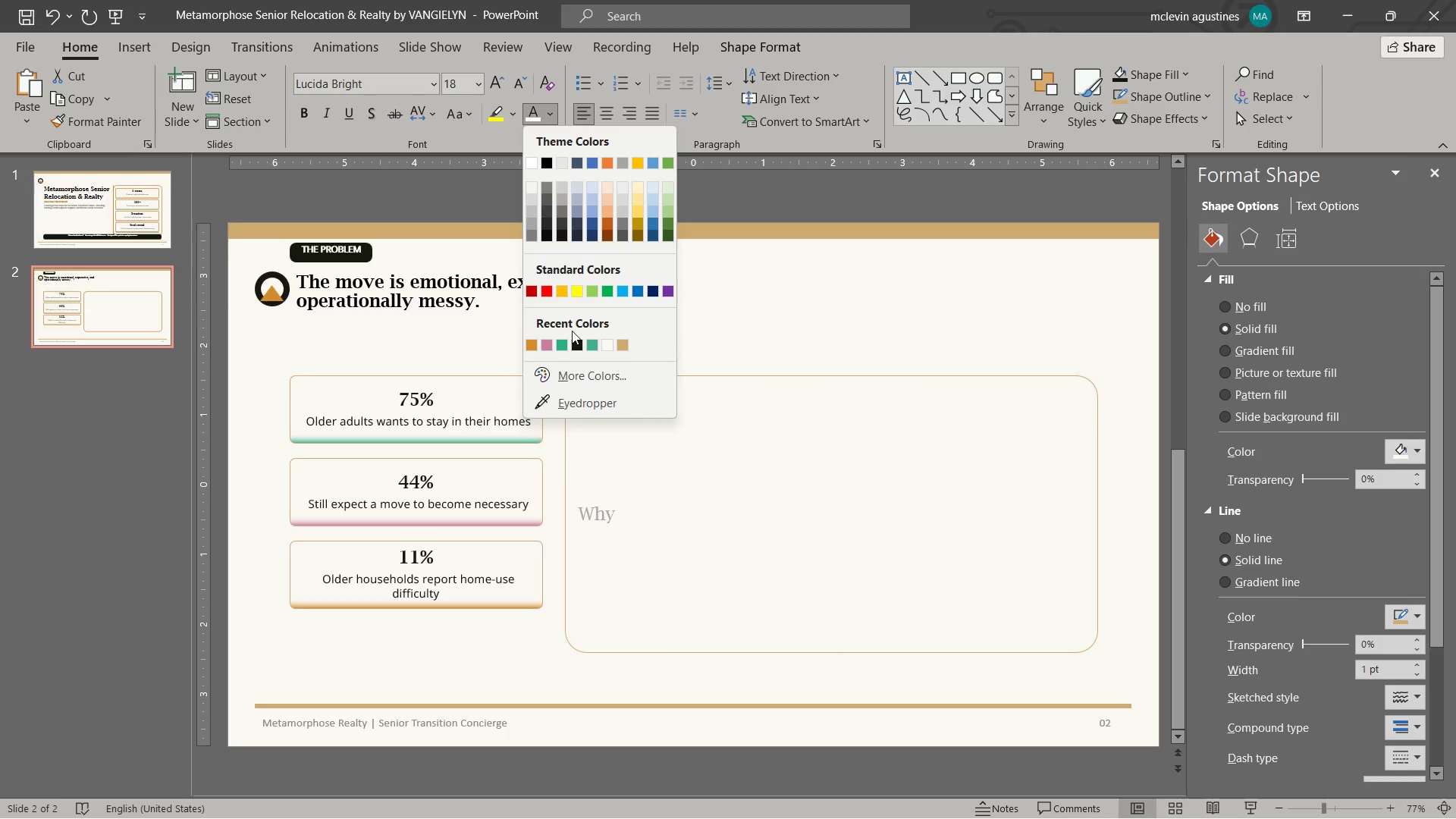 
left_click([580, 350])
 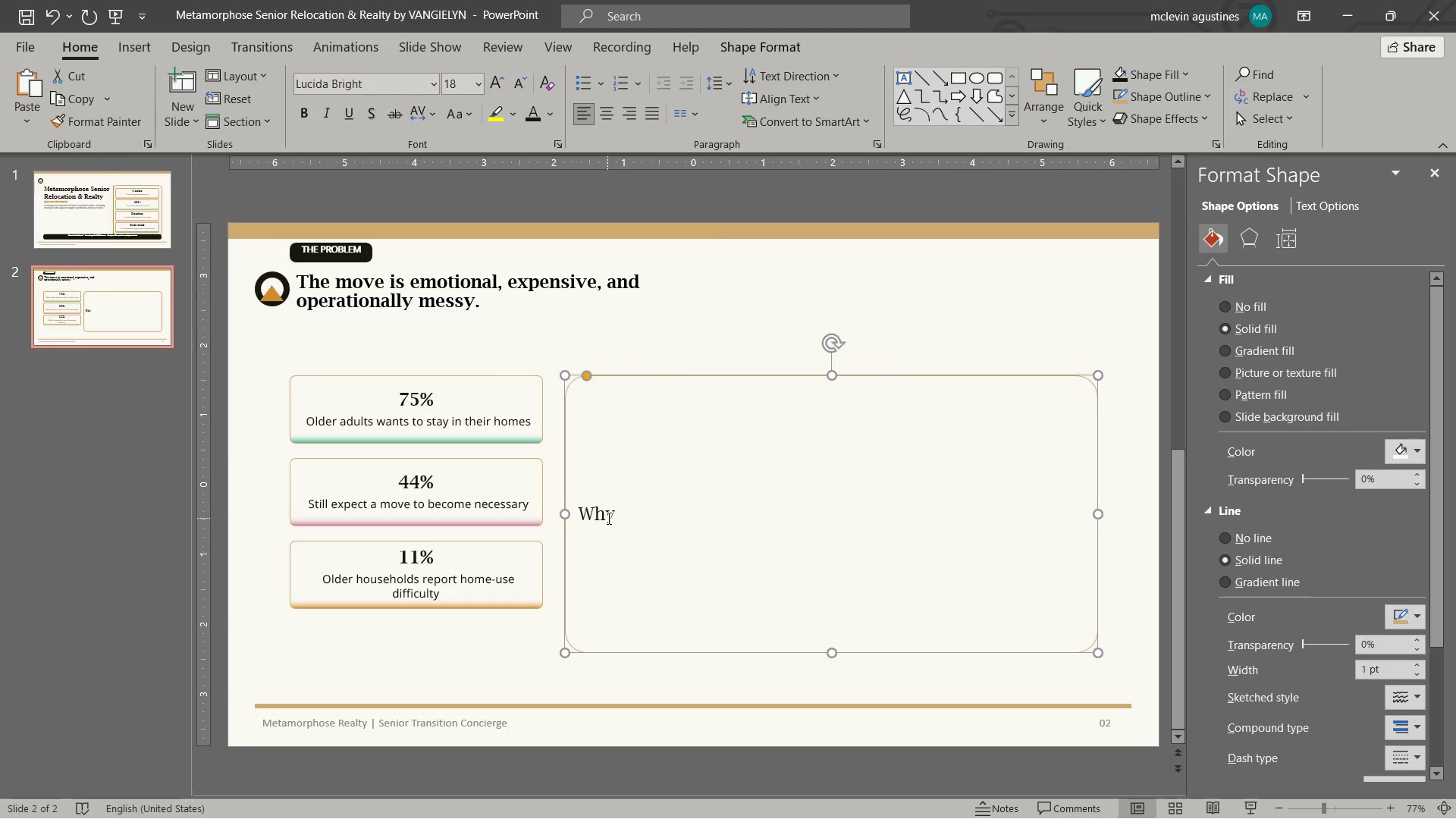 
key(Control+B)
 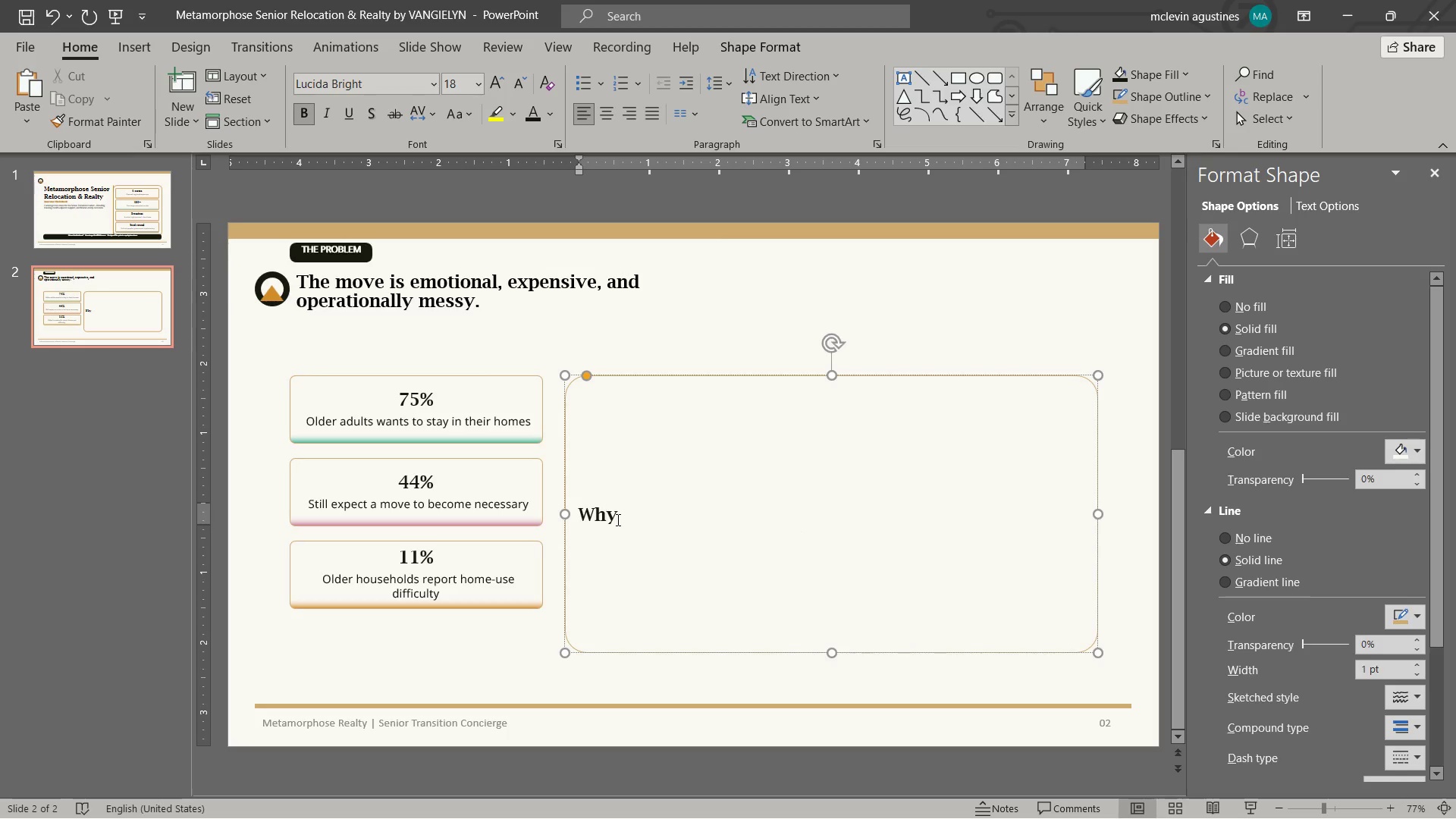 
key(ArrowRight)
 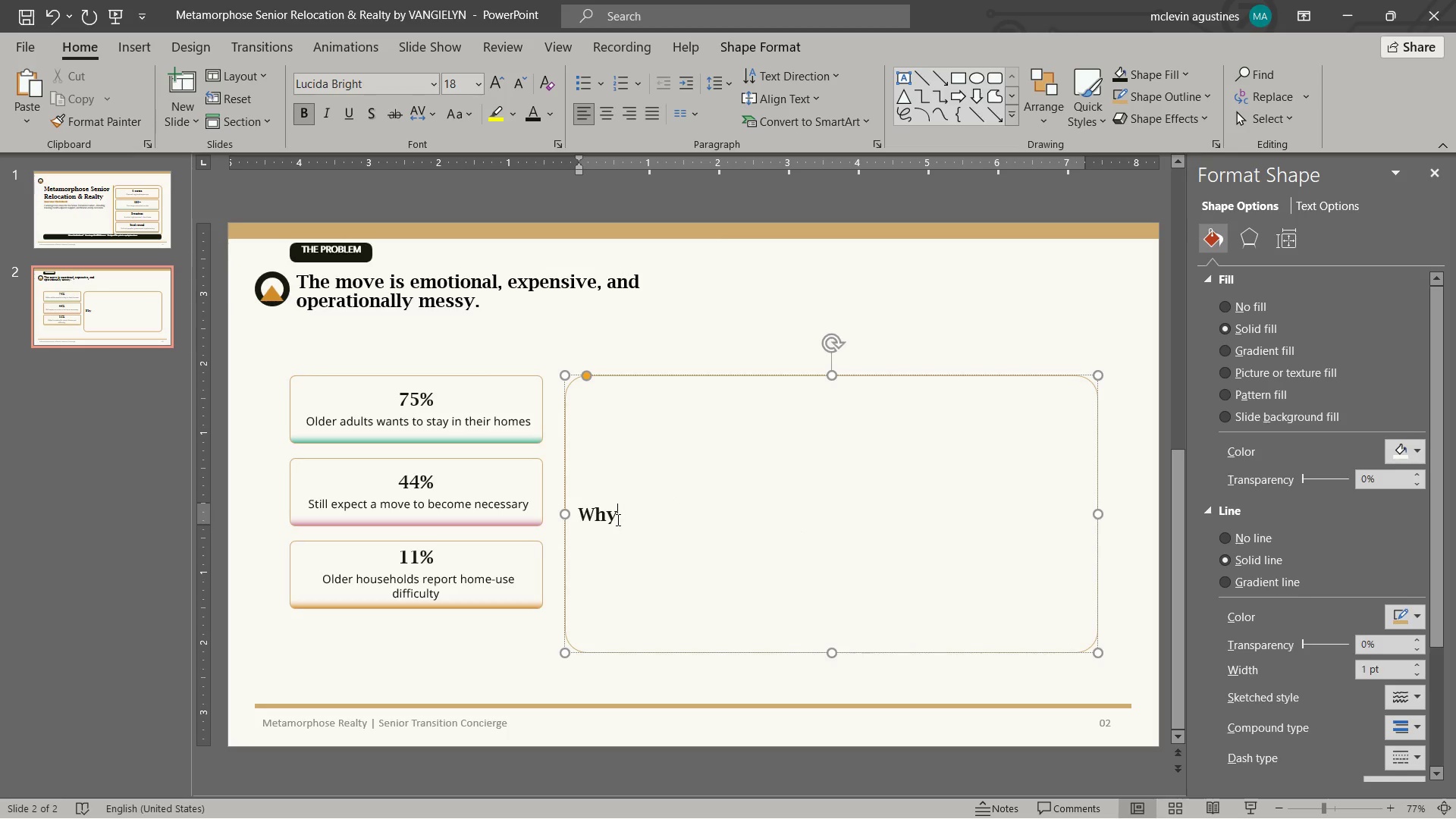 
type( the market breaks)
 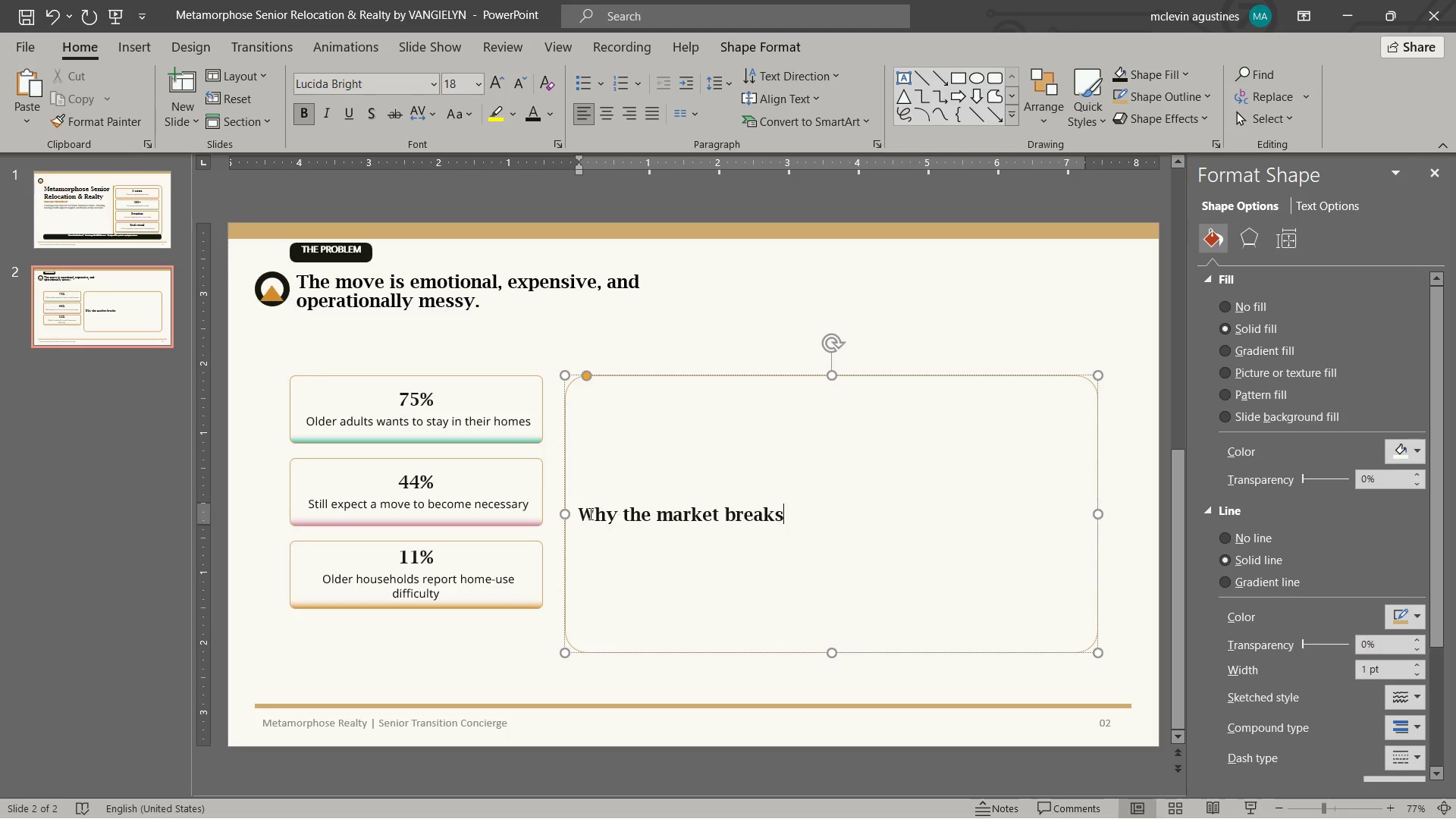 
hold_key(key=ShiftLeft, duration=0.64)
left_click([583, 514])
 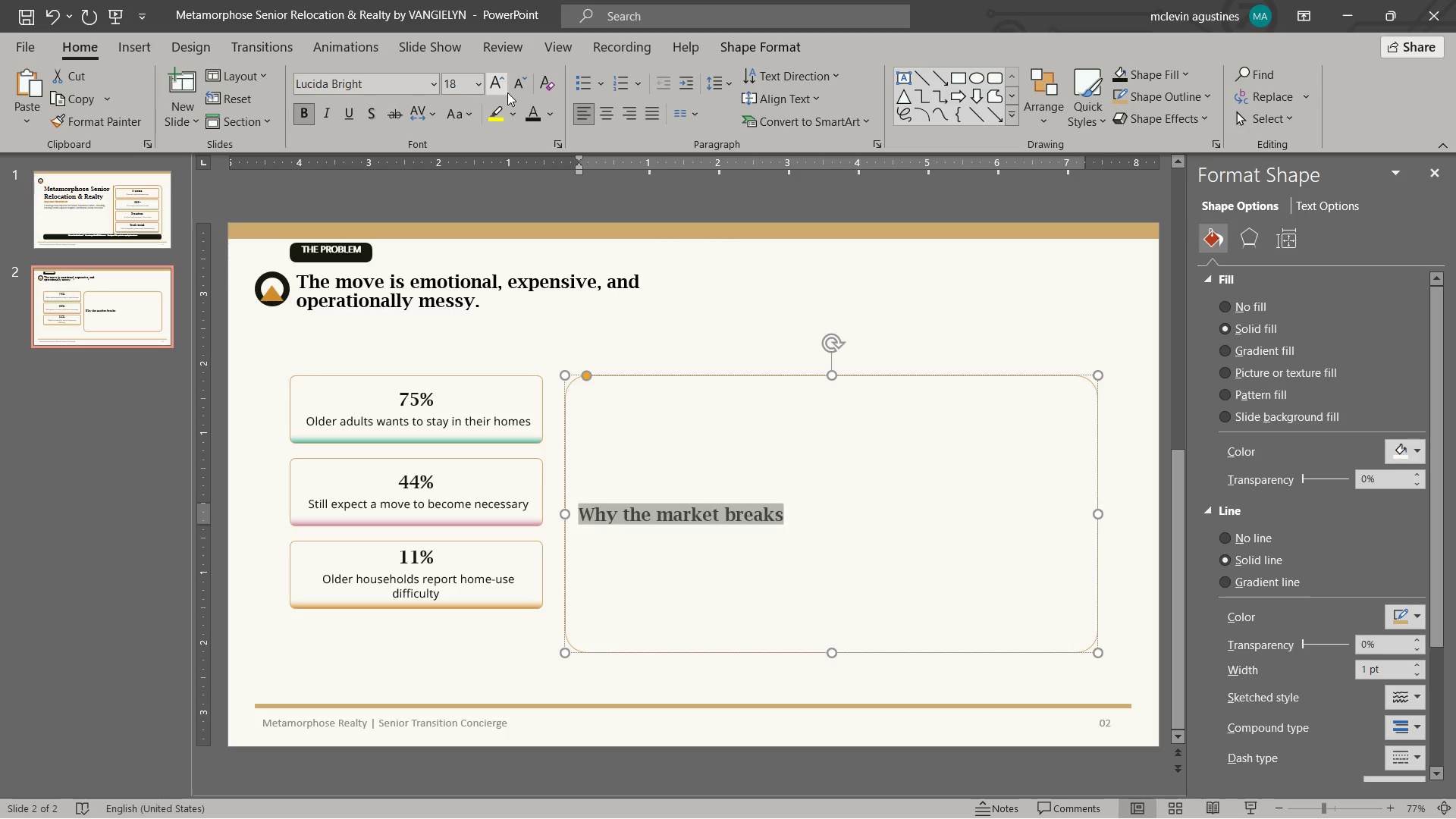 
left_click([516, 86])
 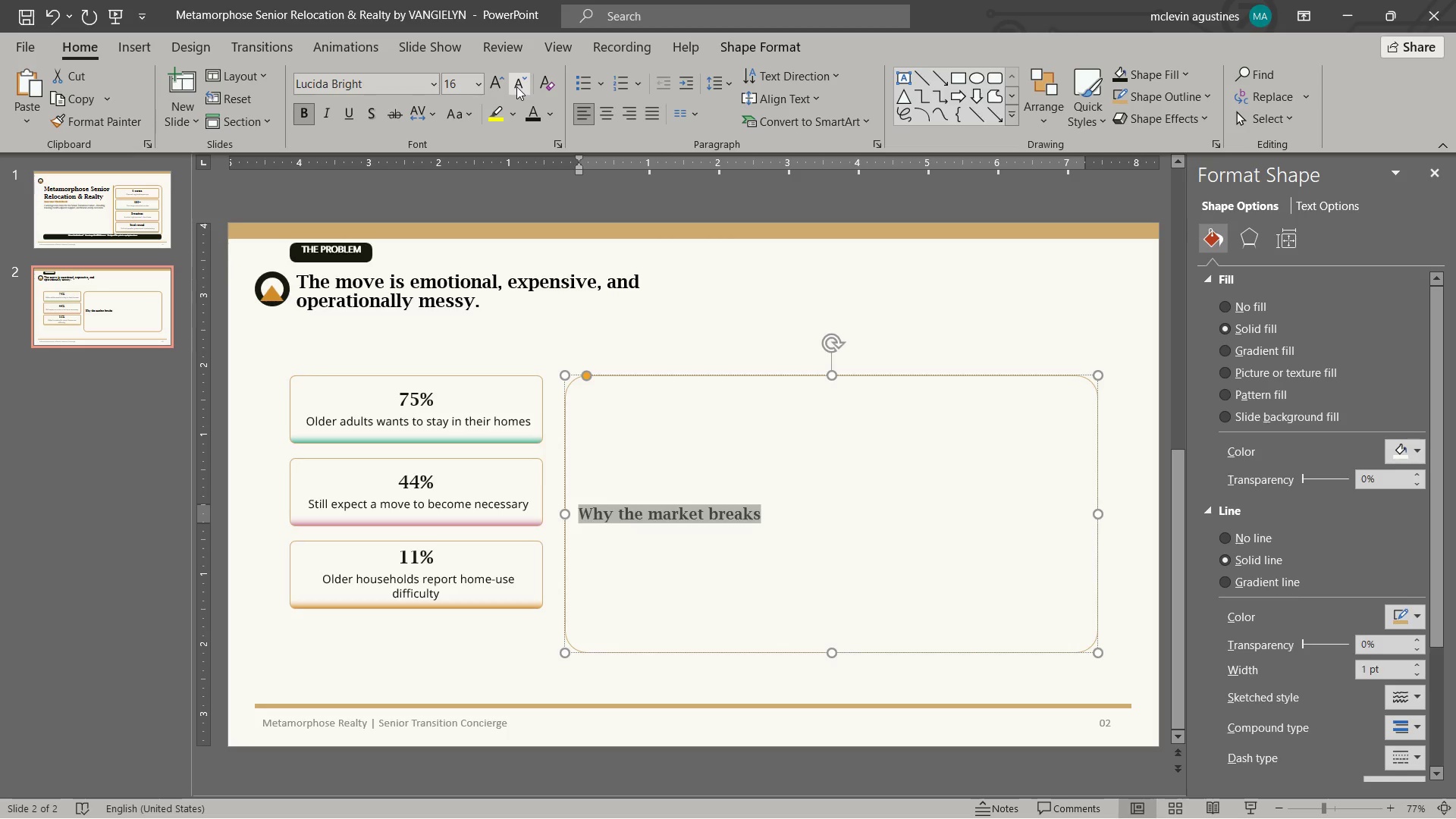 
left_click([516, 86])
 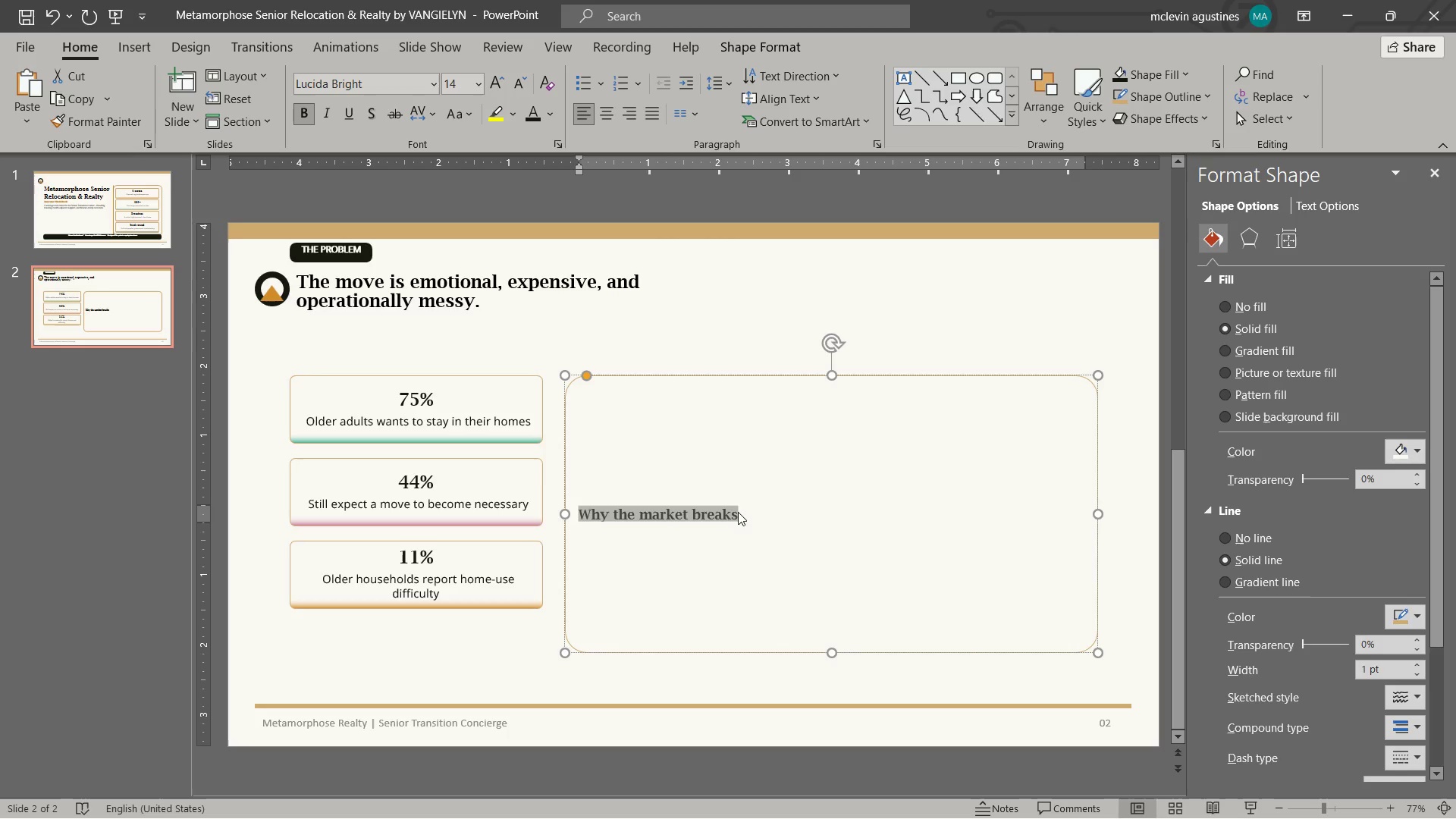 
left_click([738, 512])
 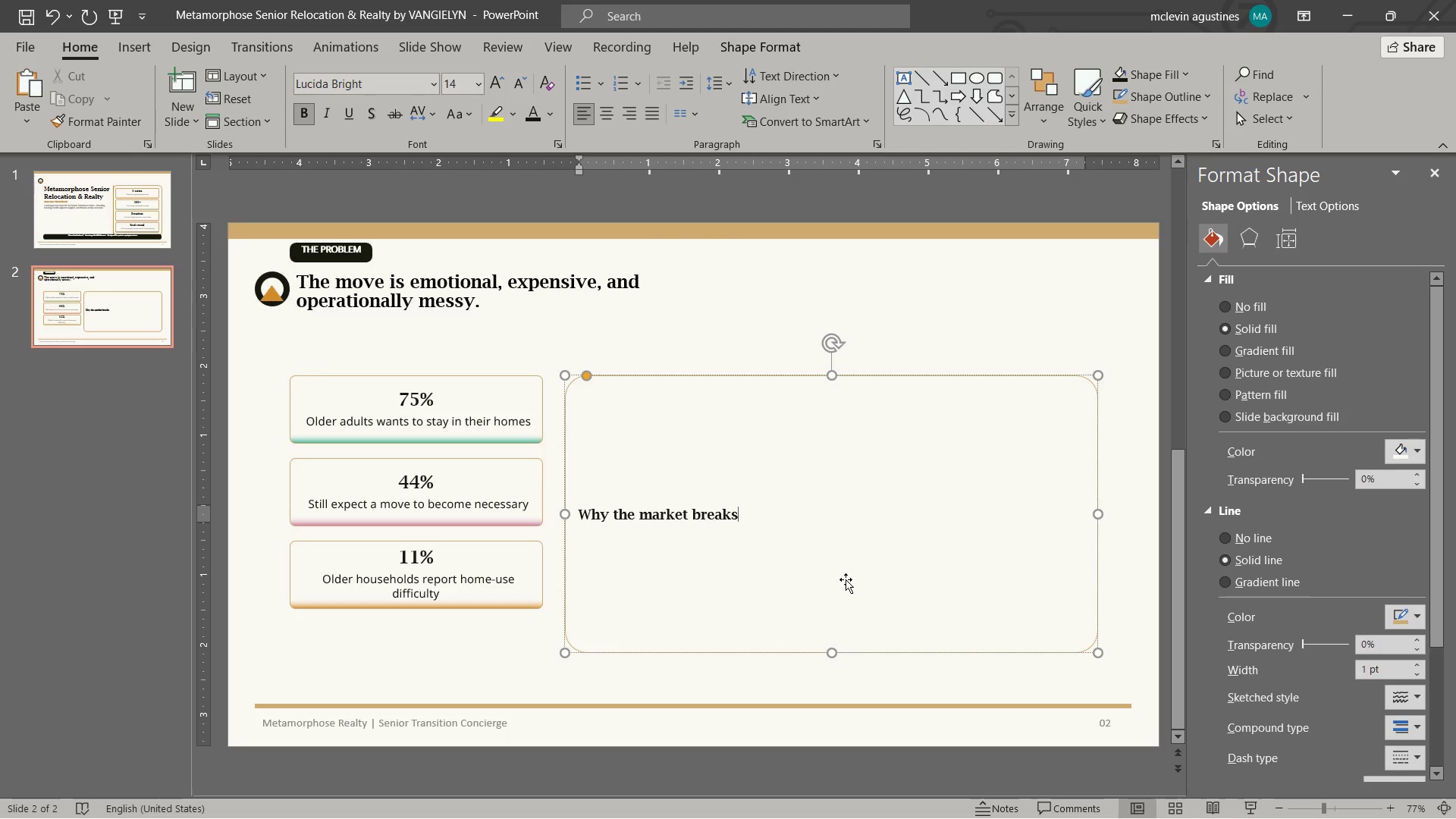 
key(Enter)
 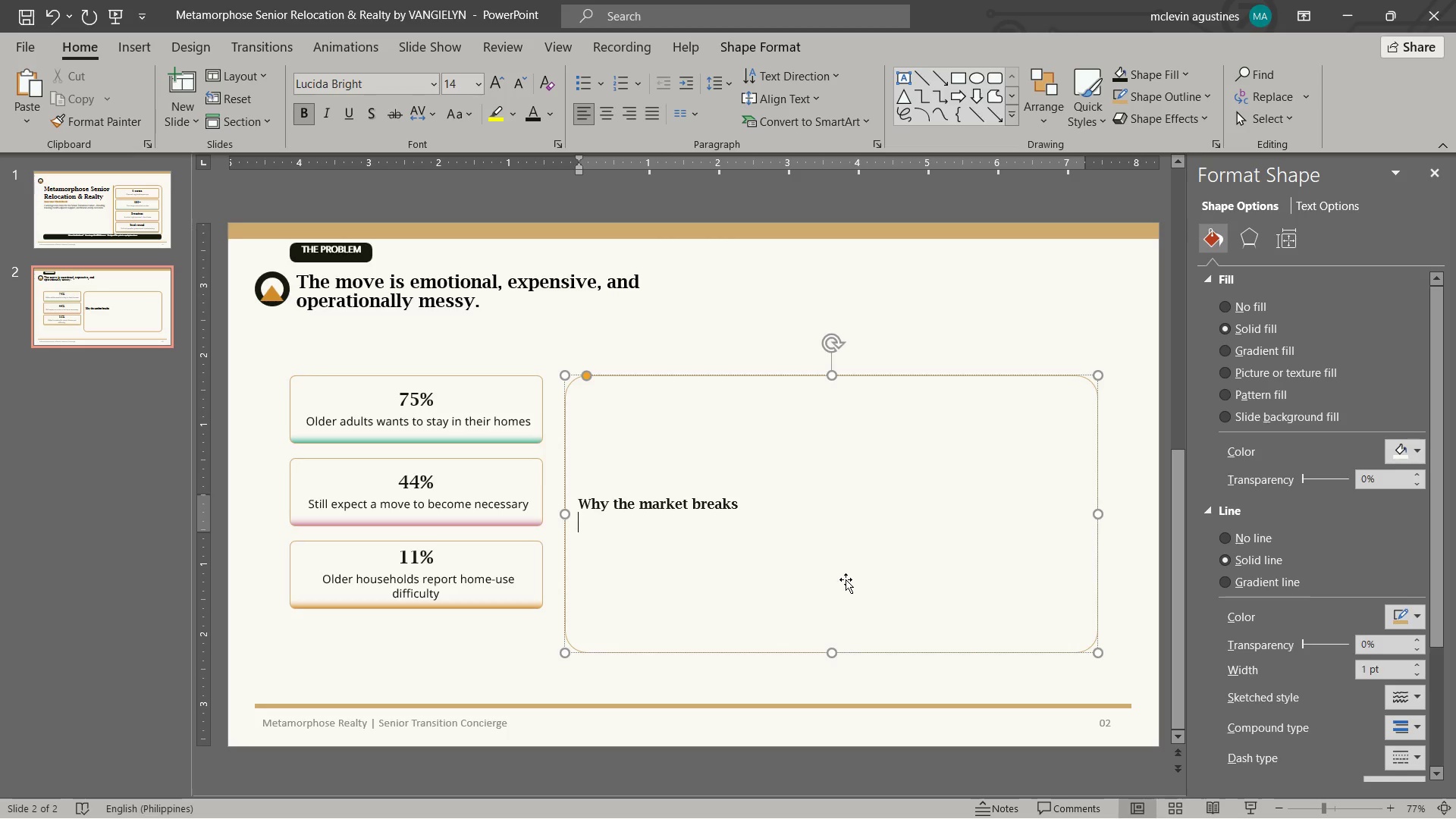 
key(Enter)
 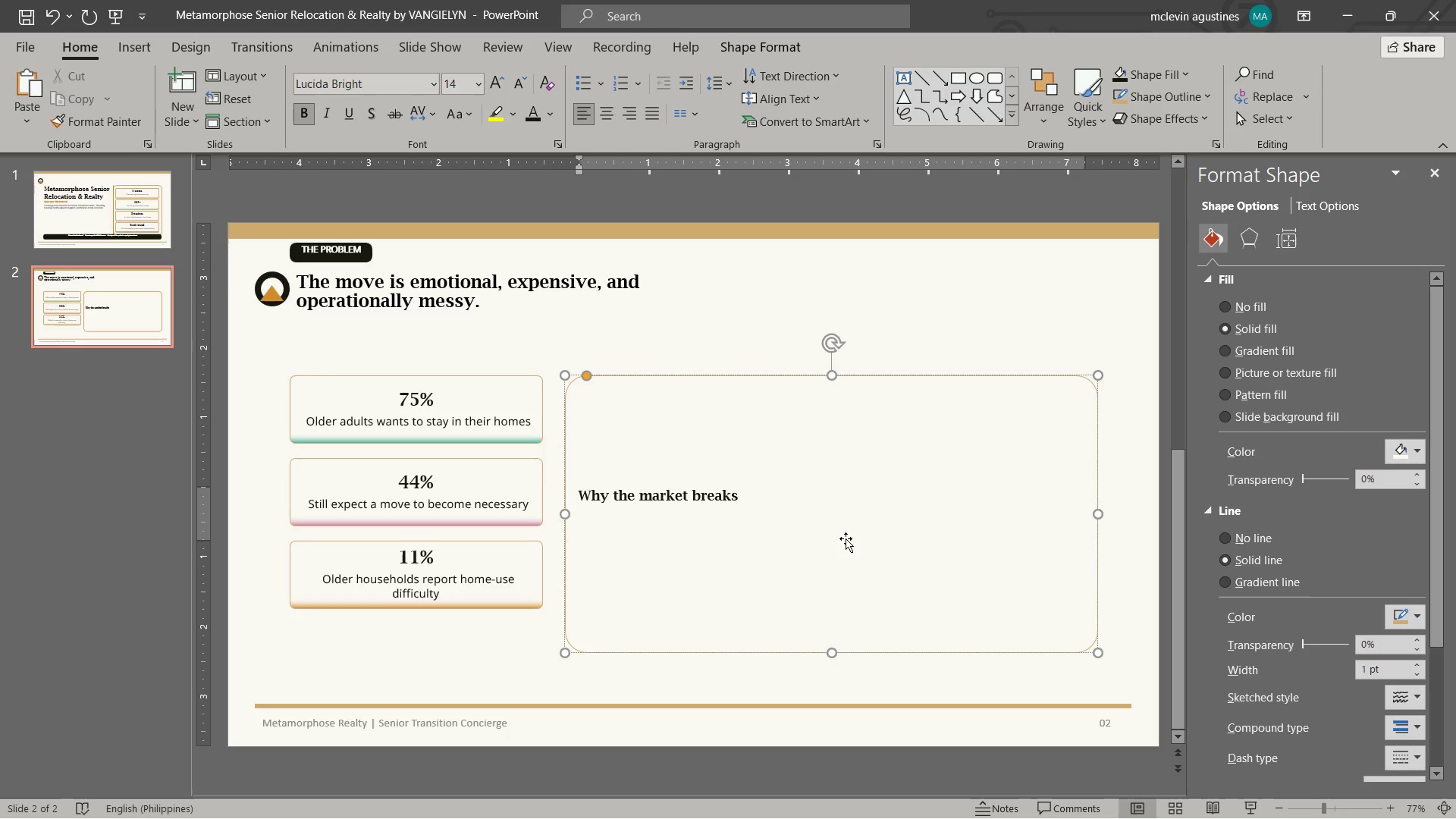 
left_click([433, 77])
 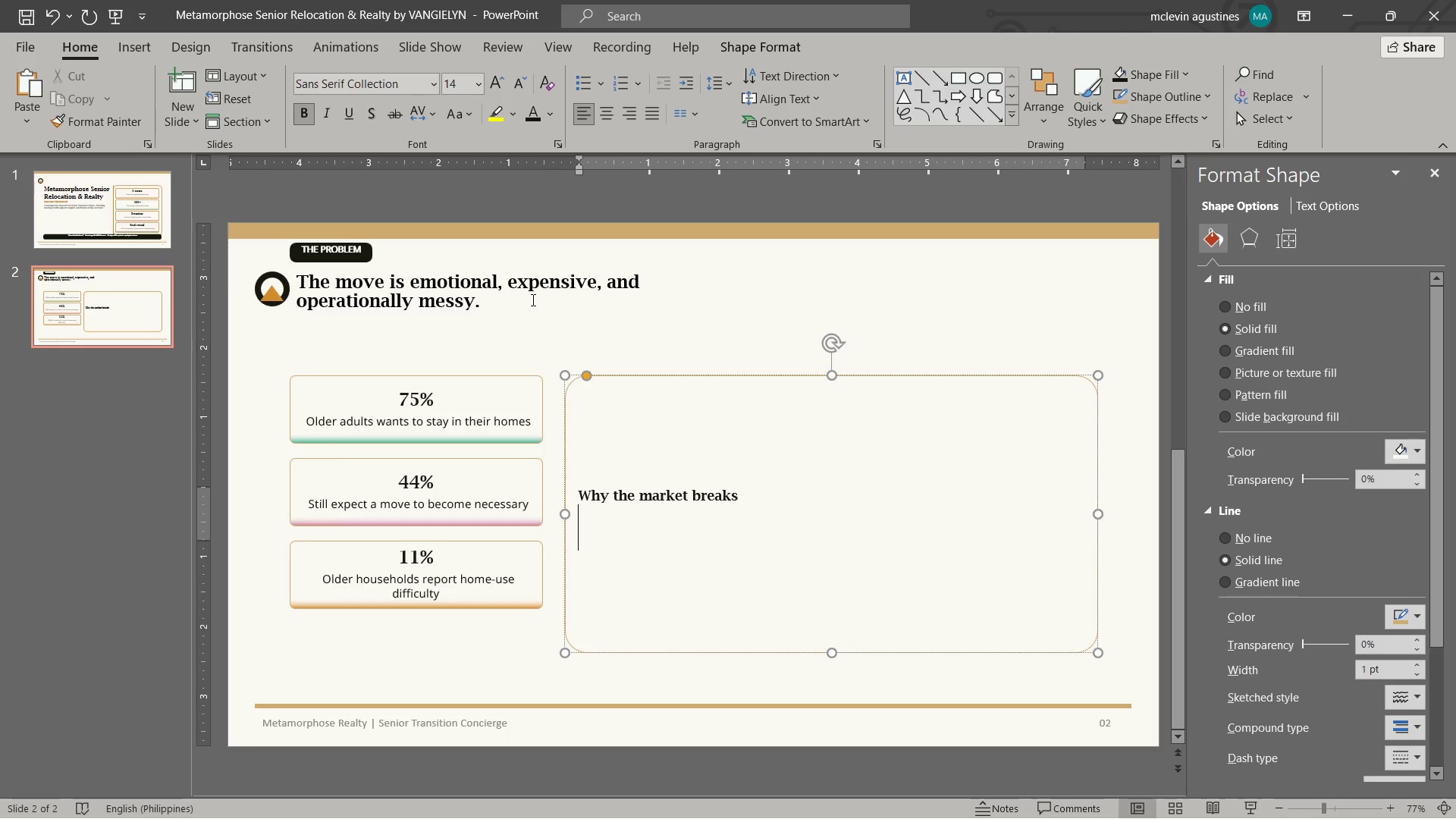 
type(Downsizing)
 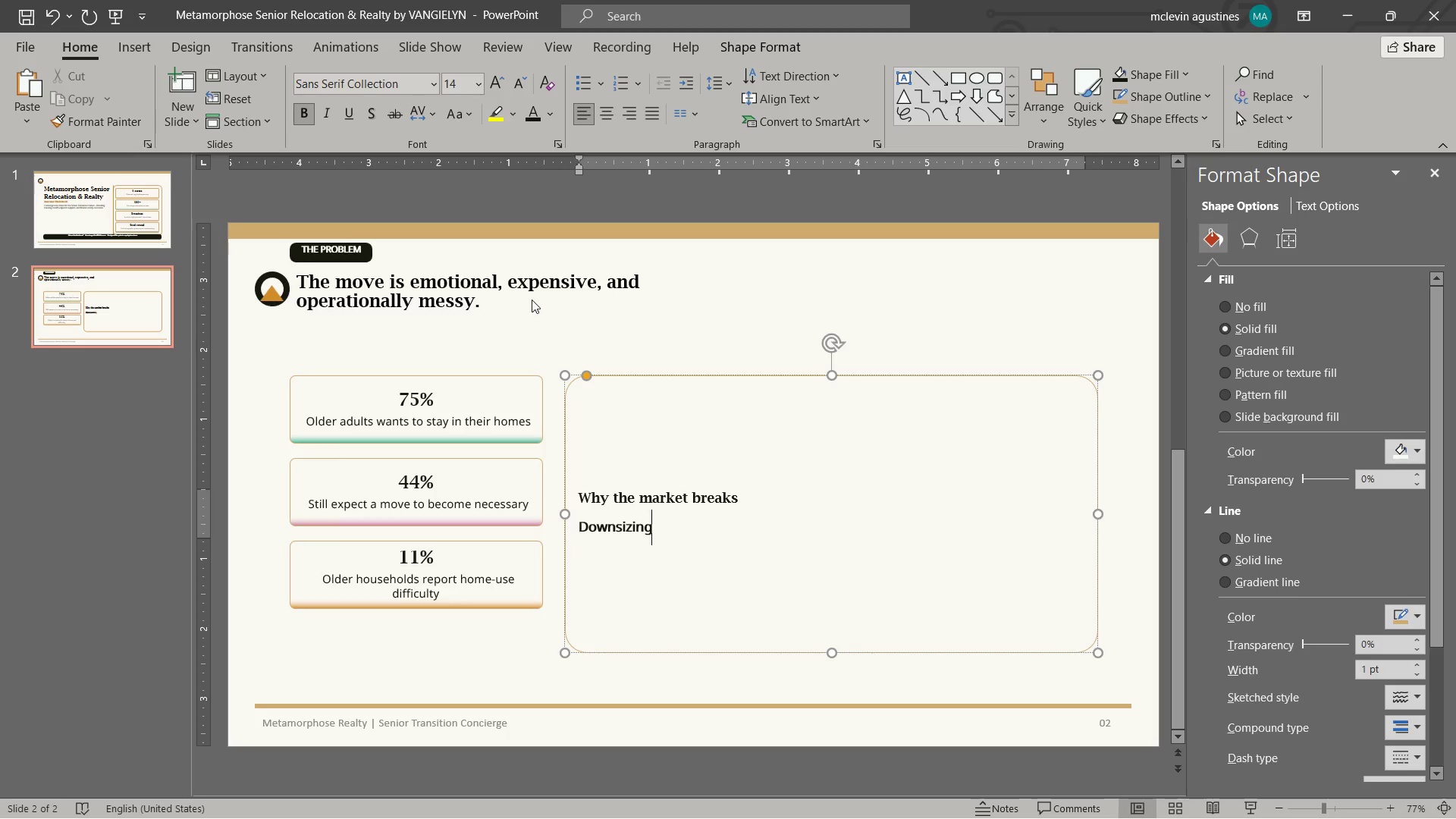 
key(ArrowLeft)
 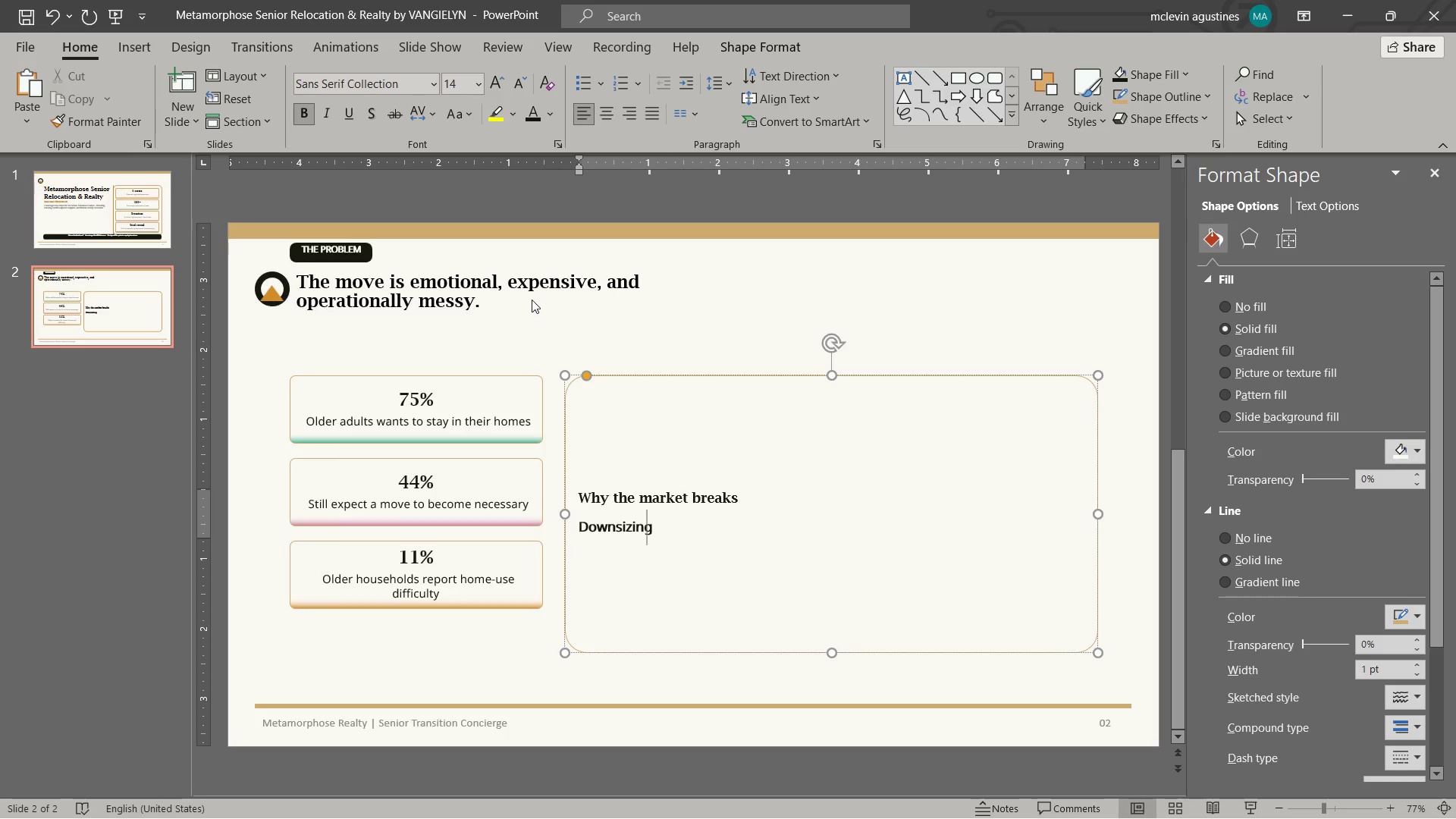 
key(Control+B)
 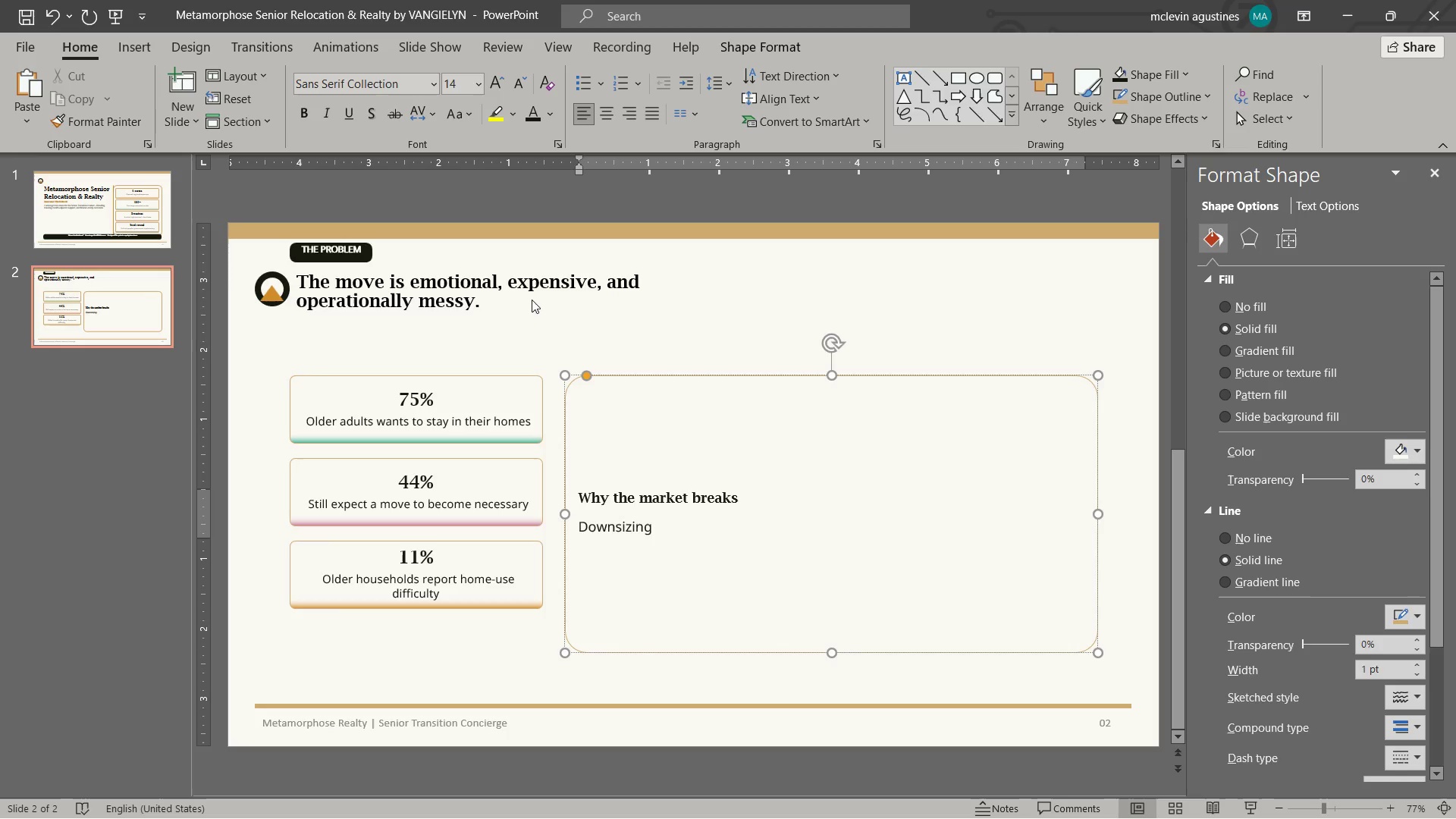 
key(Control+BracketLeft)
 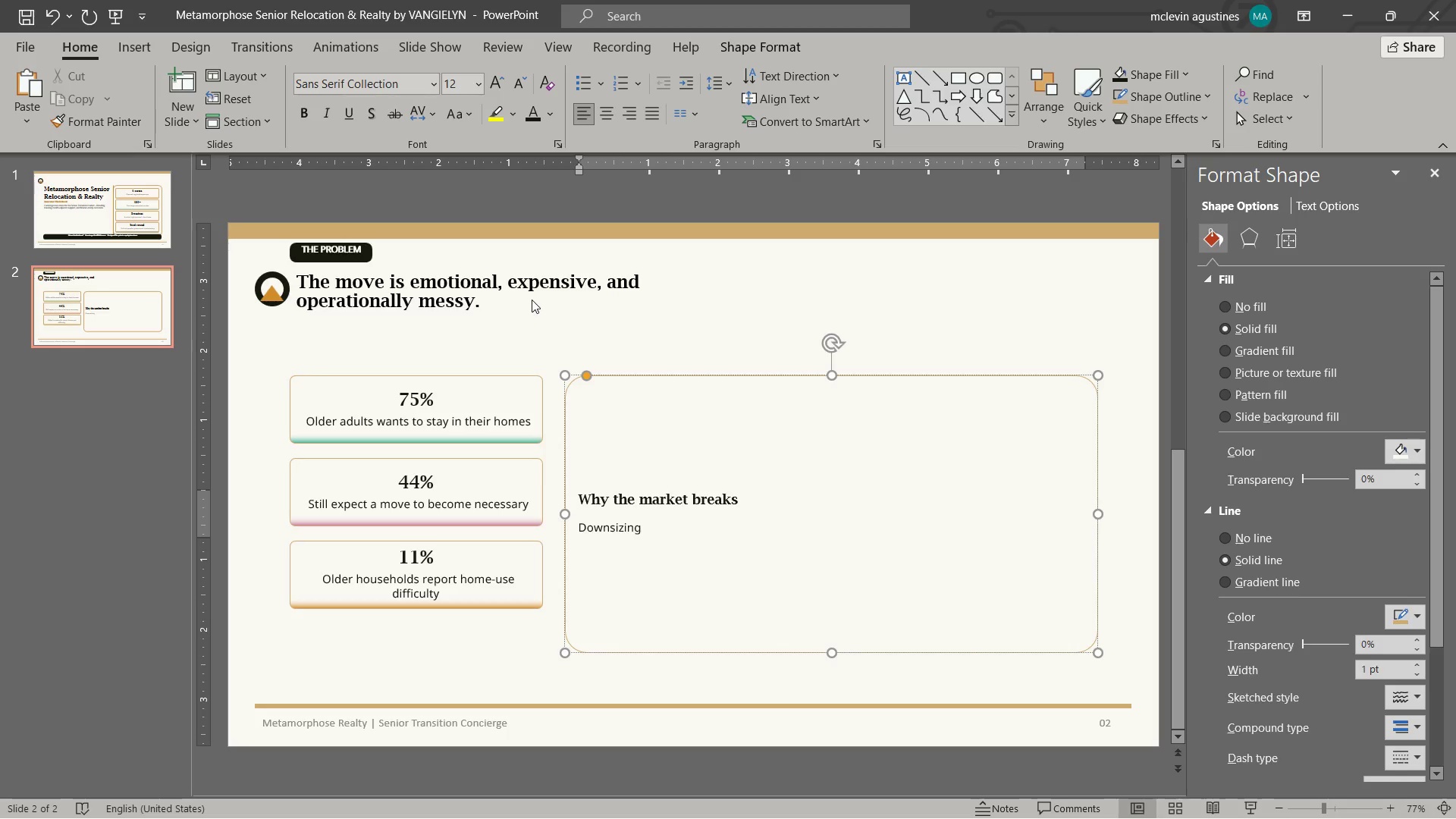 
key(ArrowRight)
 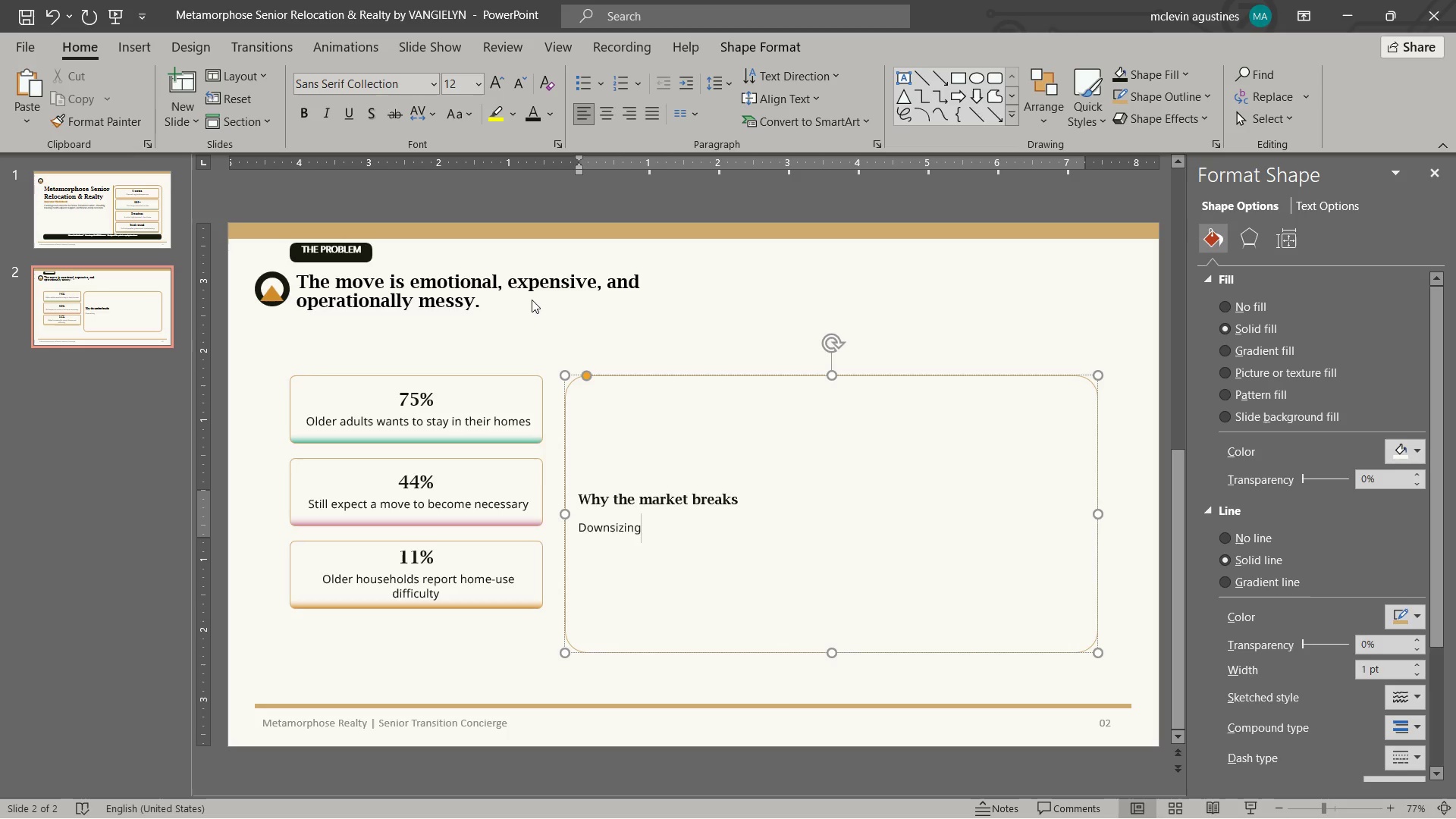 
type( touches memories, legal documents, repair work. )
key(Backspace)
key(Backspace)
type(m)
key(Backspace)
type(, stago)
key(Backspace)
type(ing, and timelines - all at once.)
 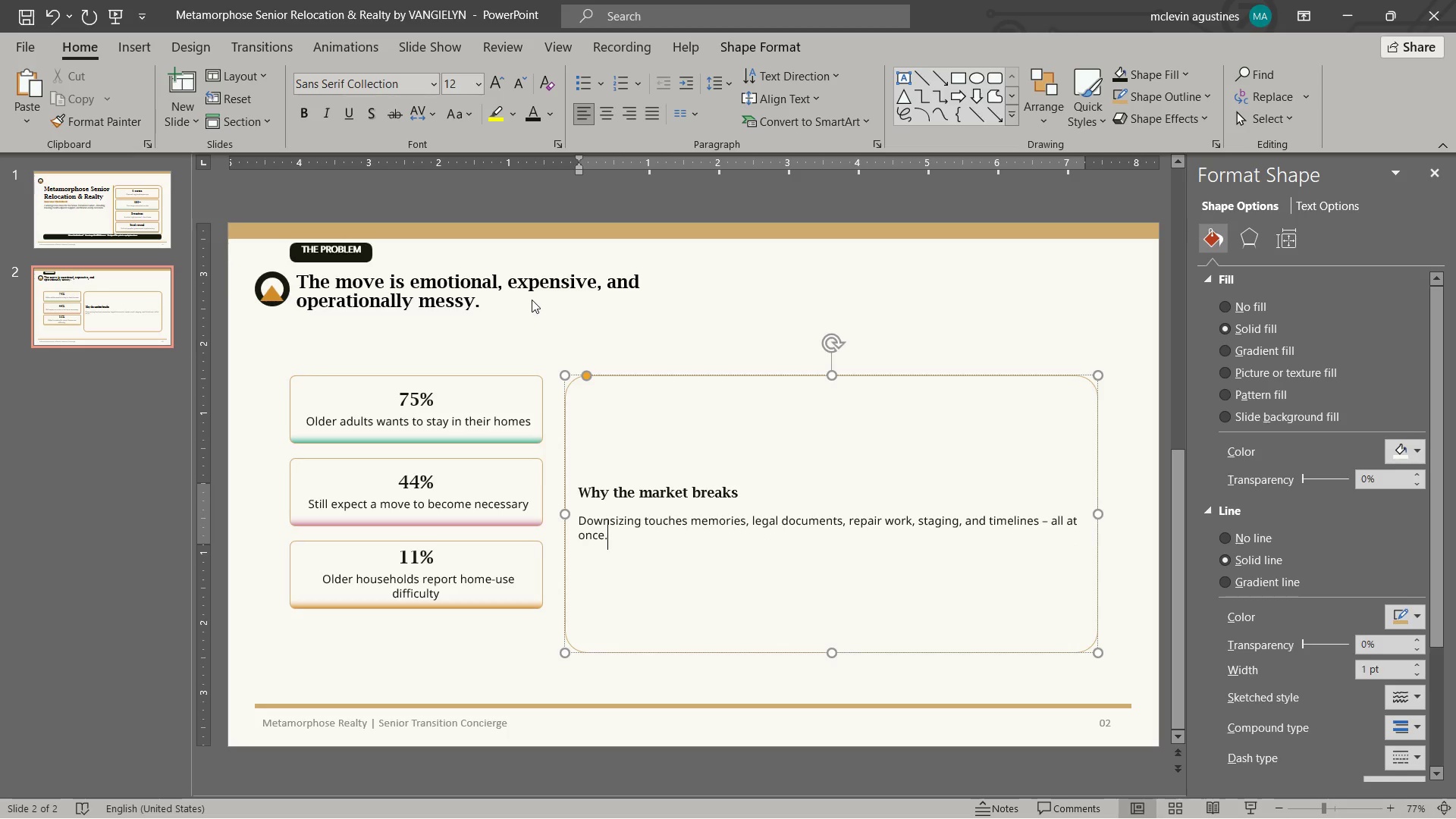 
key(Enter)
 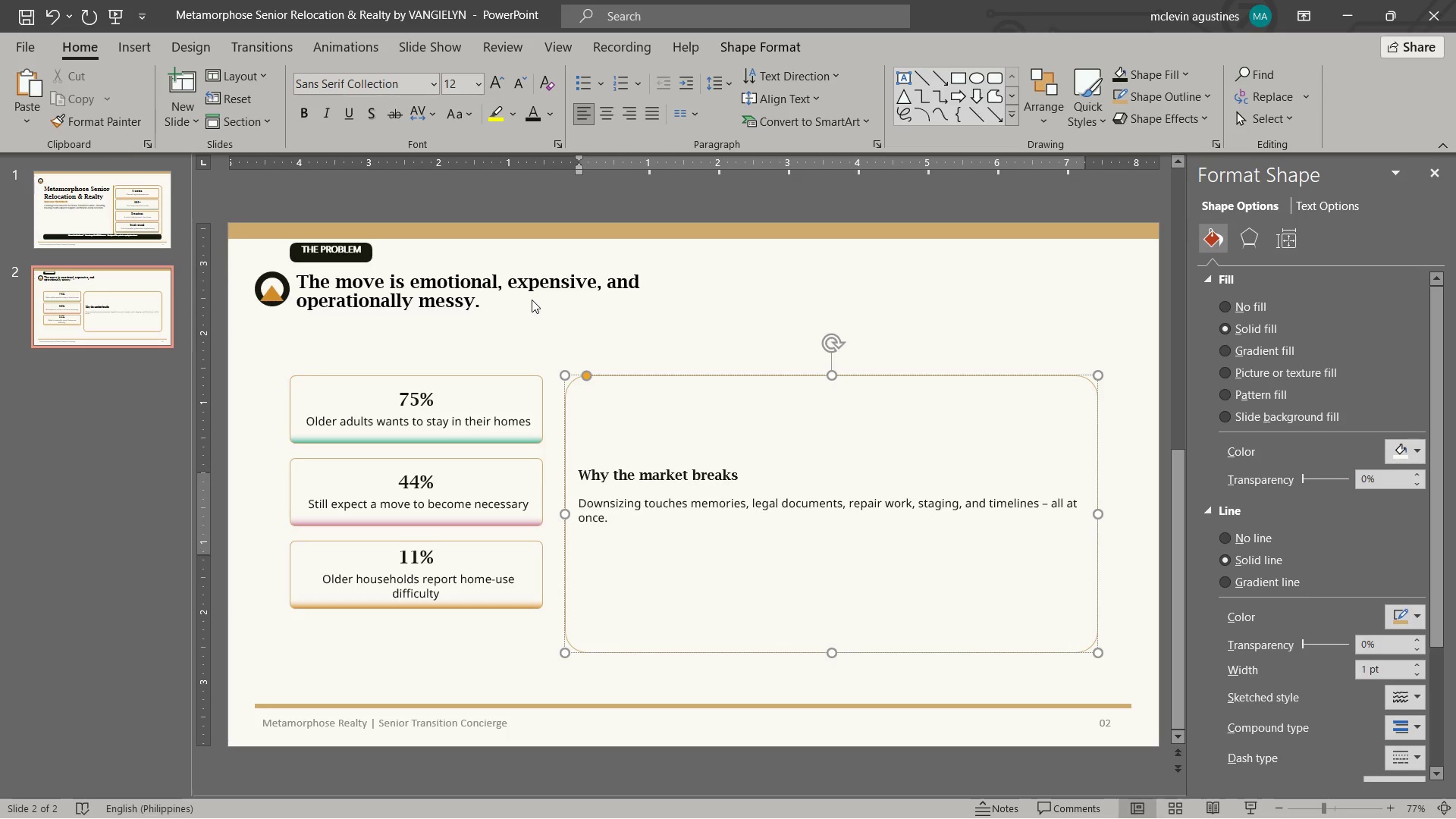 
key(Enter)
 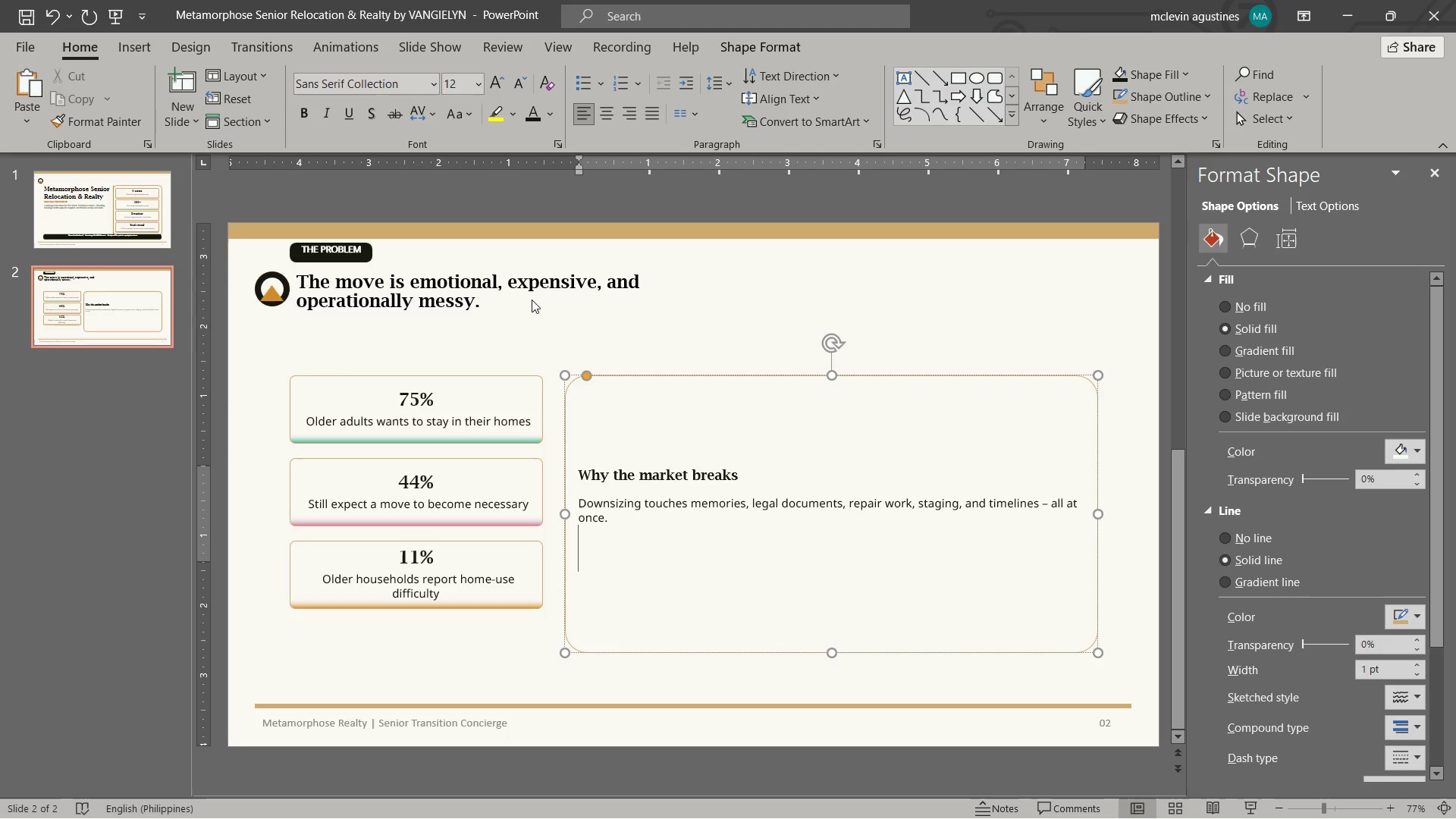 
type(mosst )
key(Backspace)
key(Backspace)
key(Backspace)
type(t fa)
key(Backspace)
type(amilies have to coordinate multiple vendors with no single accountable advisor.)
 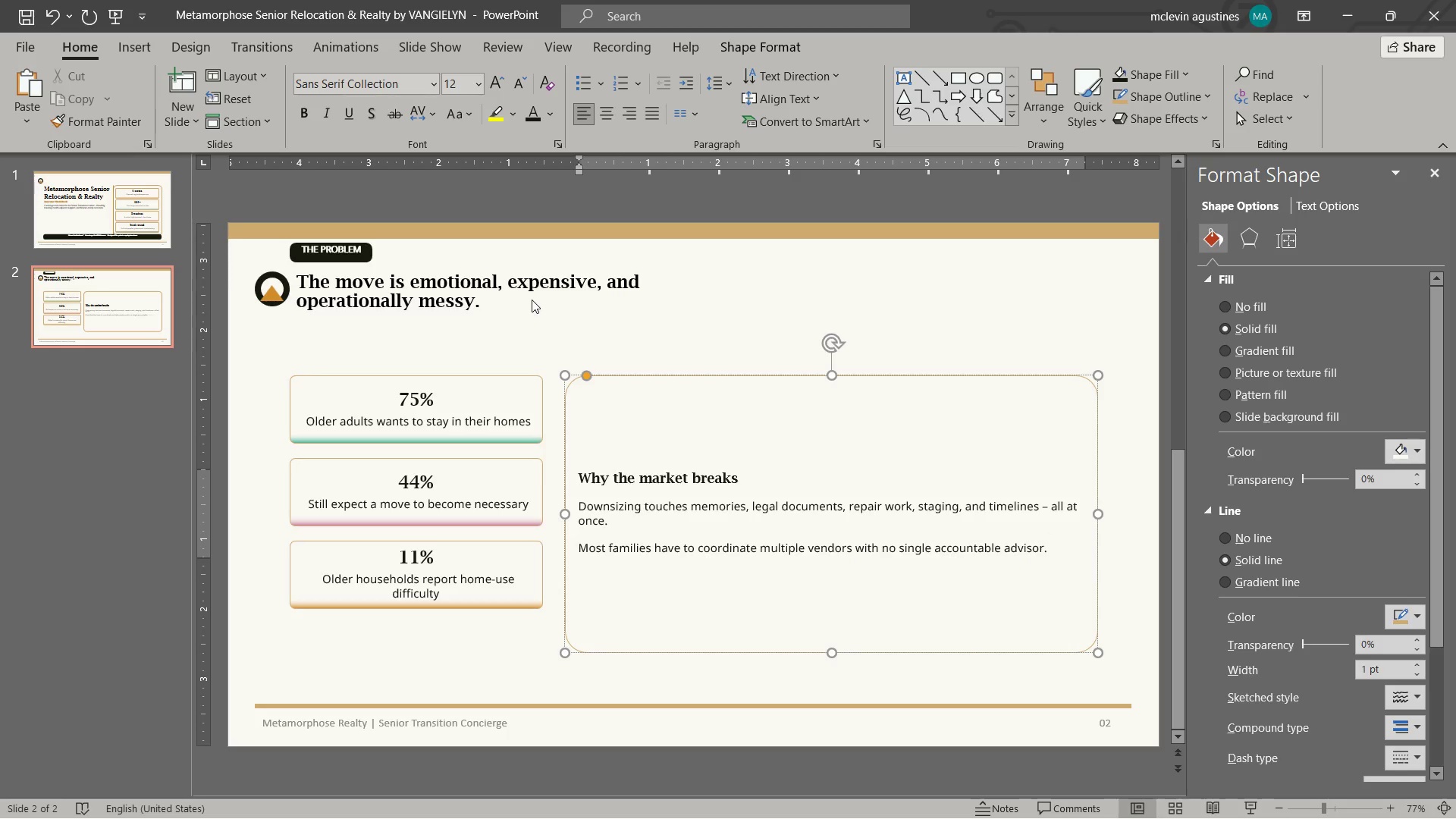 
key(Enter)
 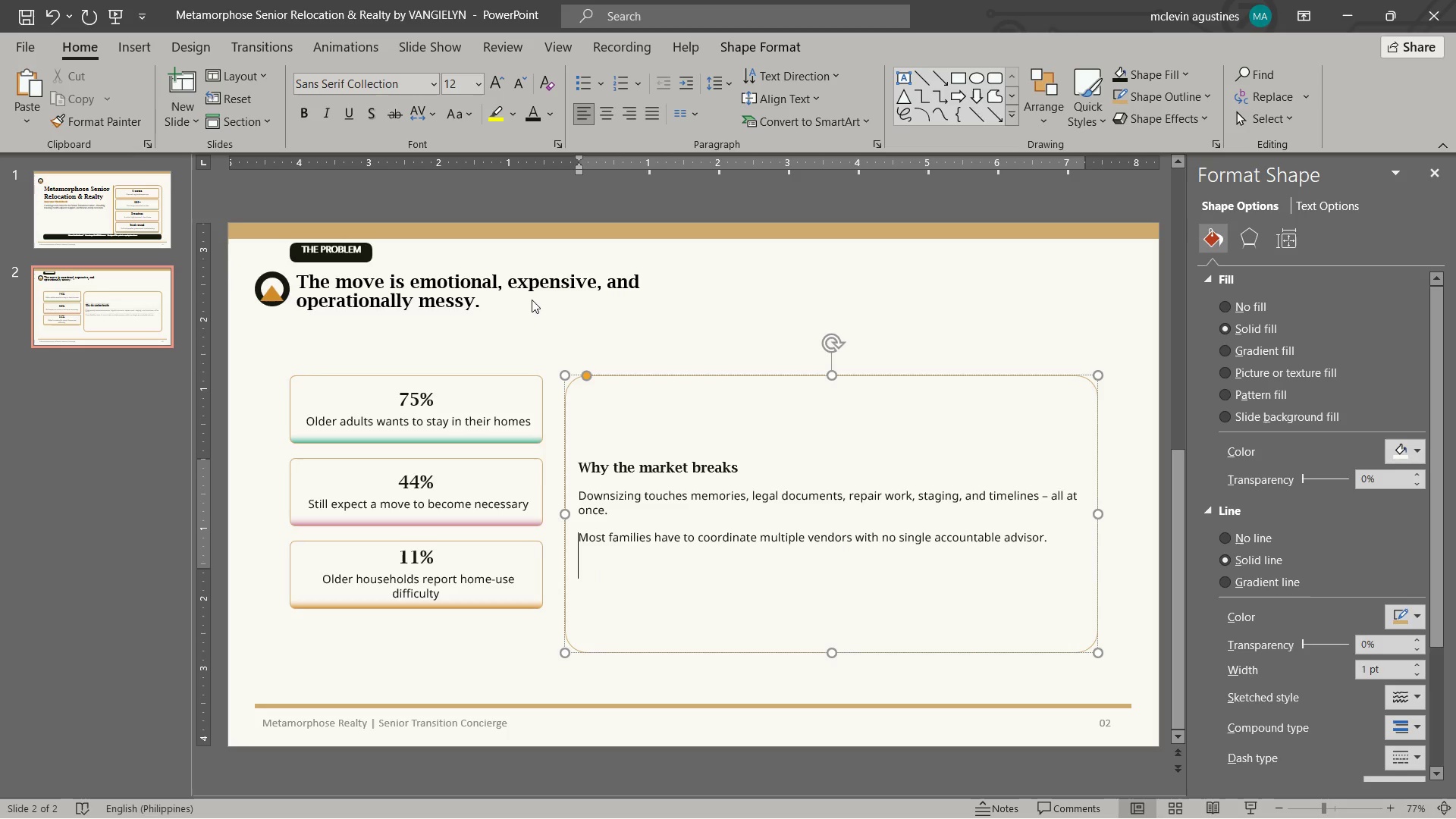 
key(Enter)
 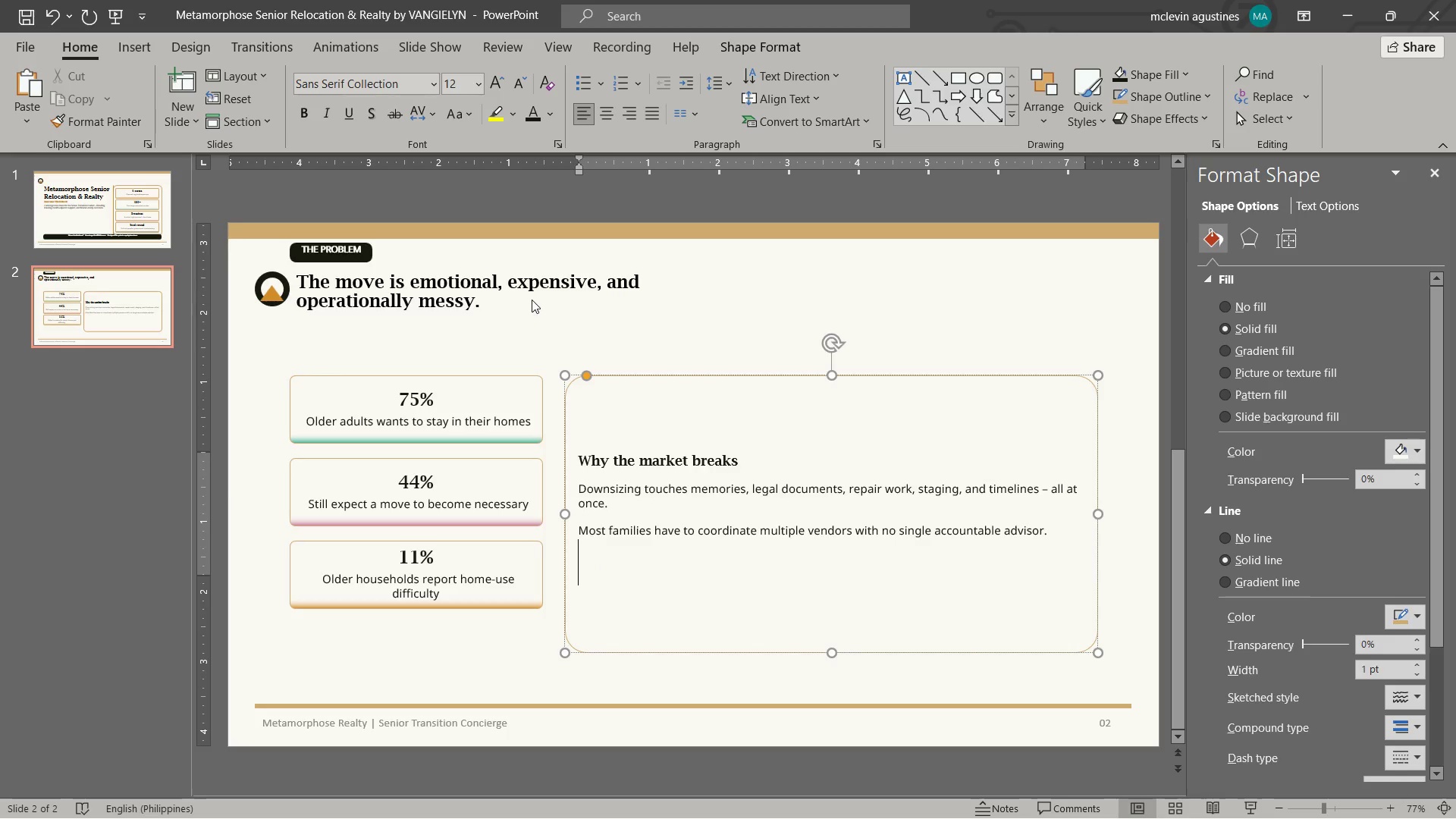 
type(the result is decision paralysis, value leakage in the home sale, and avoidable stree.)
key(Backspace)
key(Backspace)
type(ss.)
 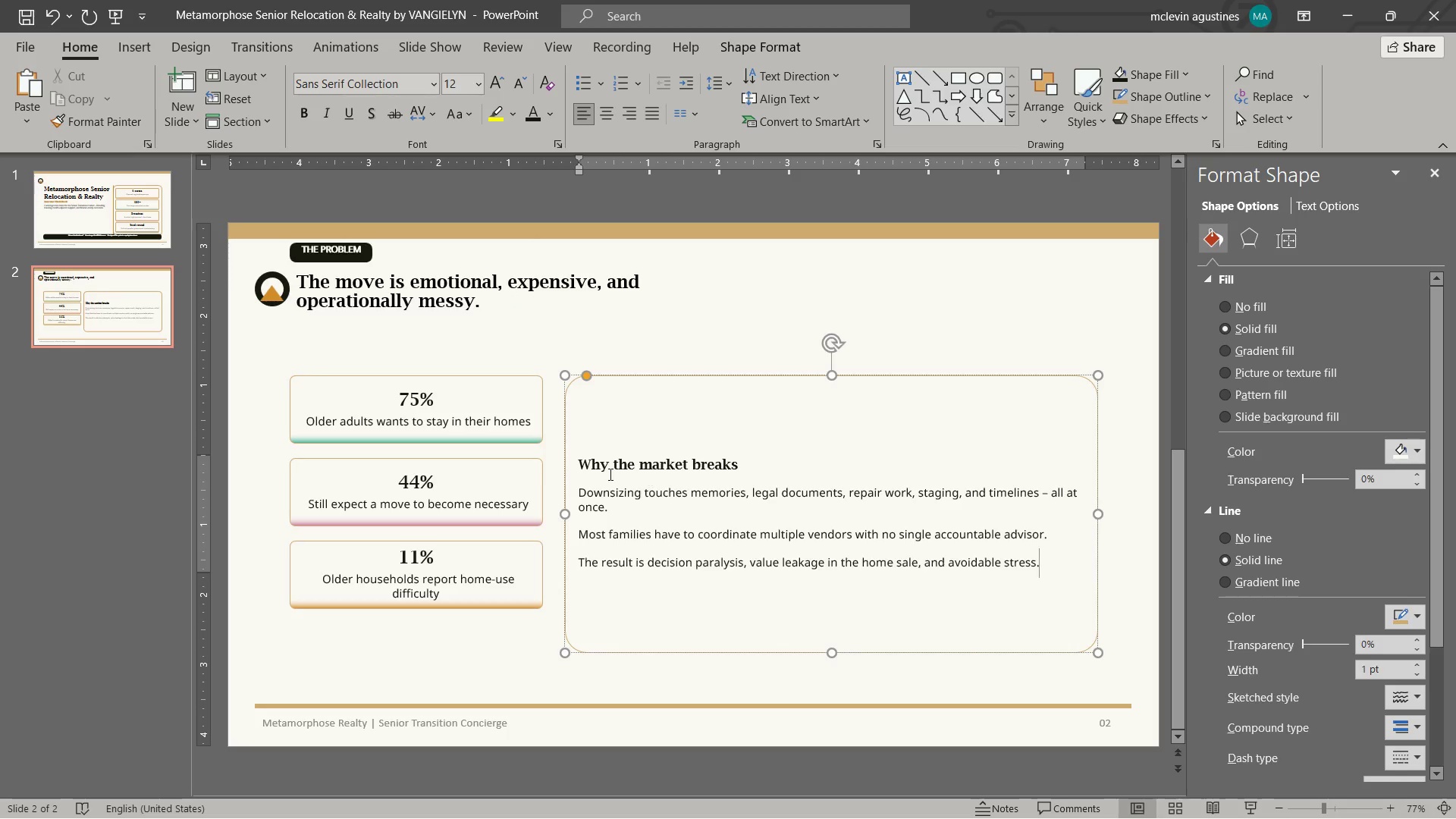 
left_click([667, 369])
 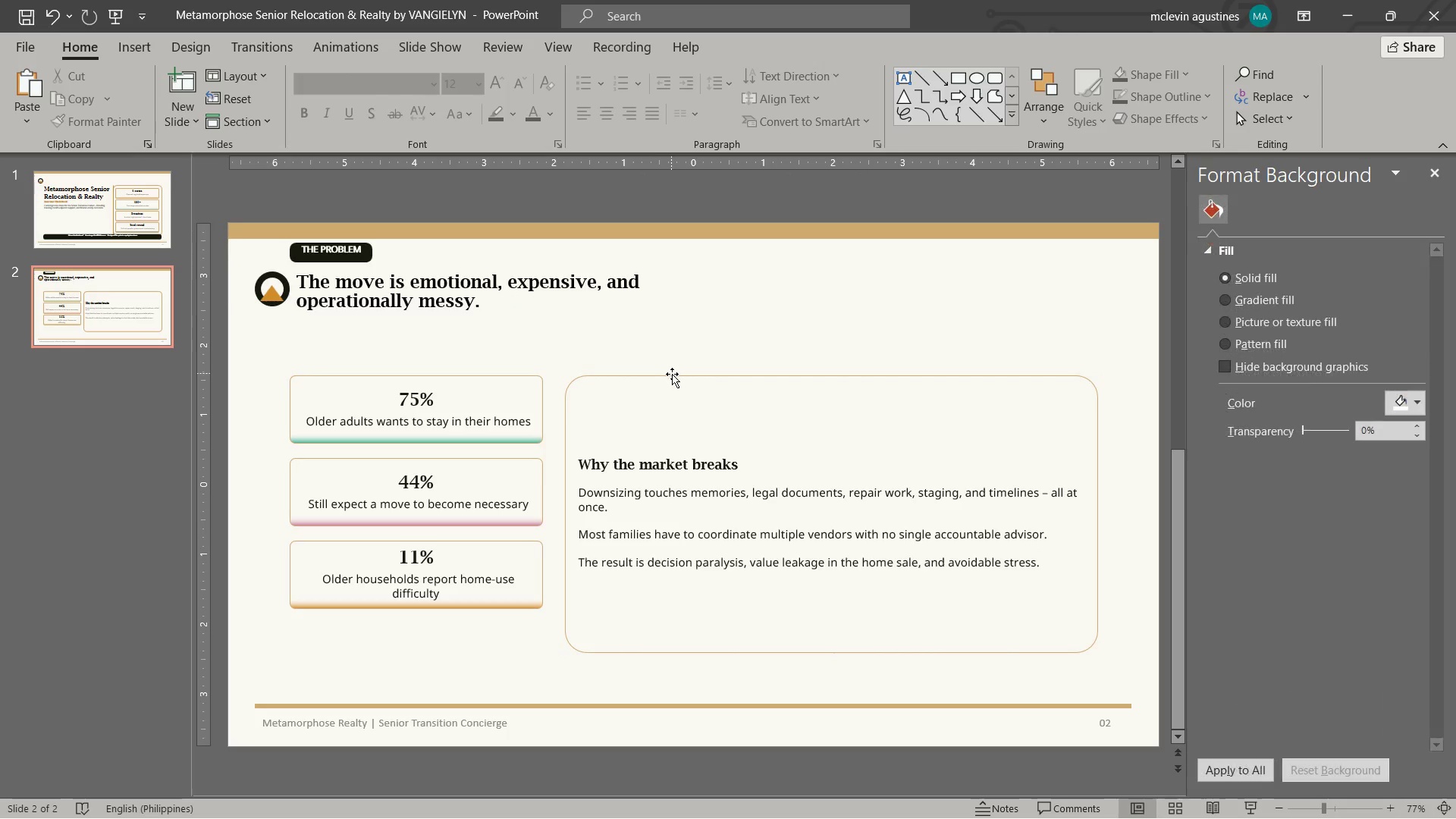 
left_click([672, 374])
 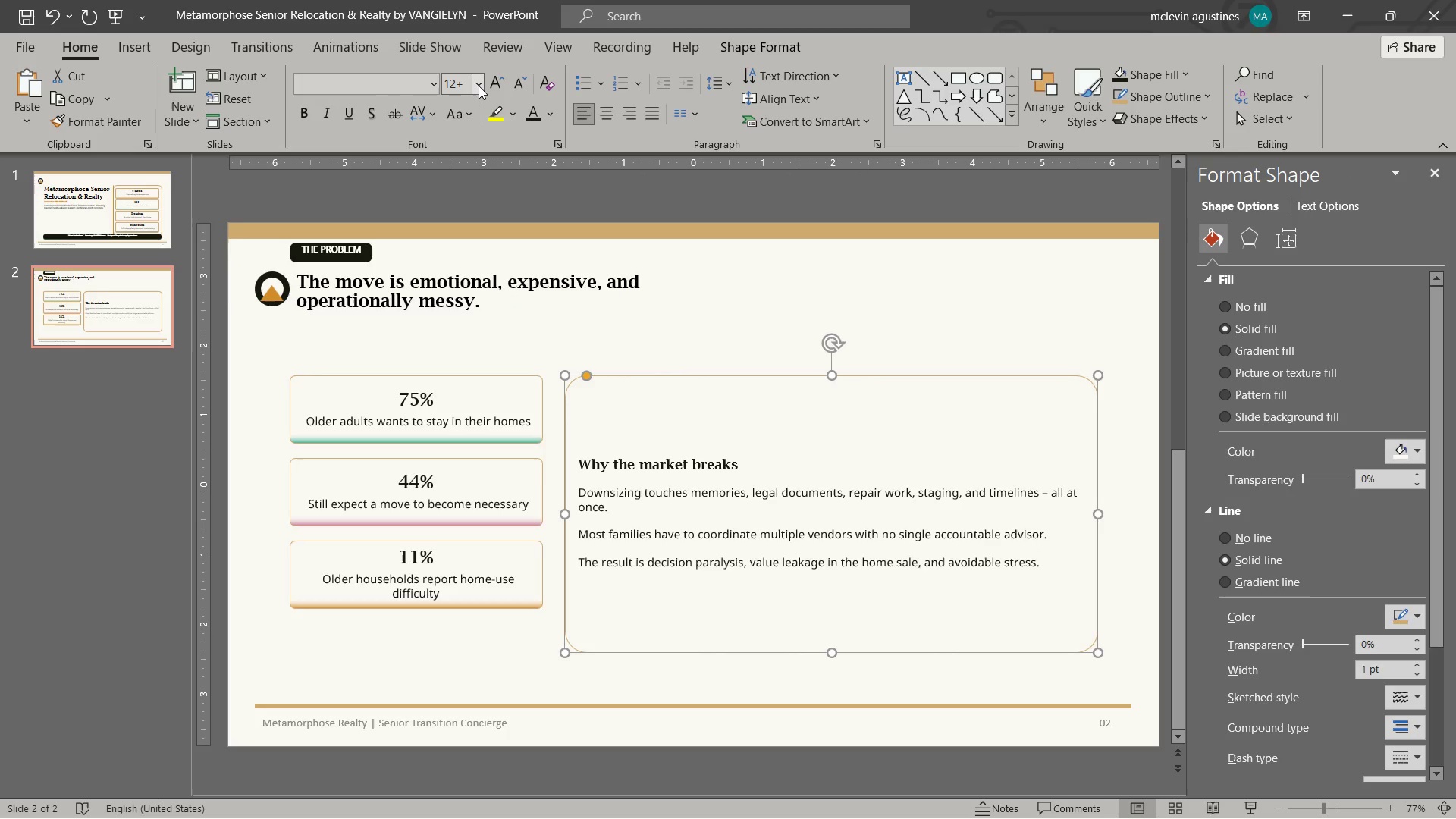 
left_click([498, 83])
 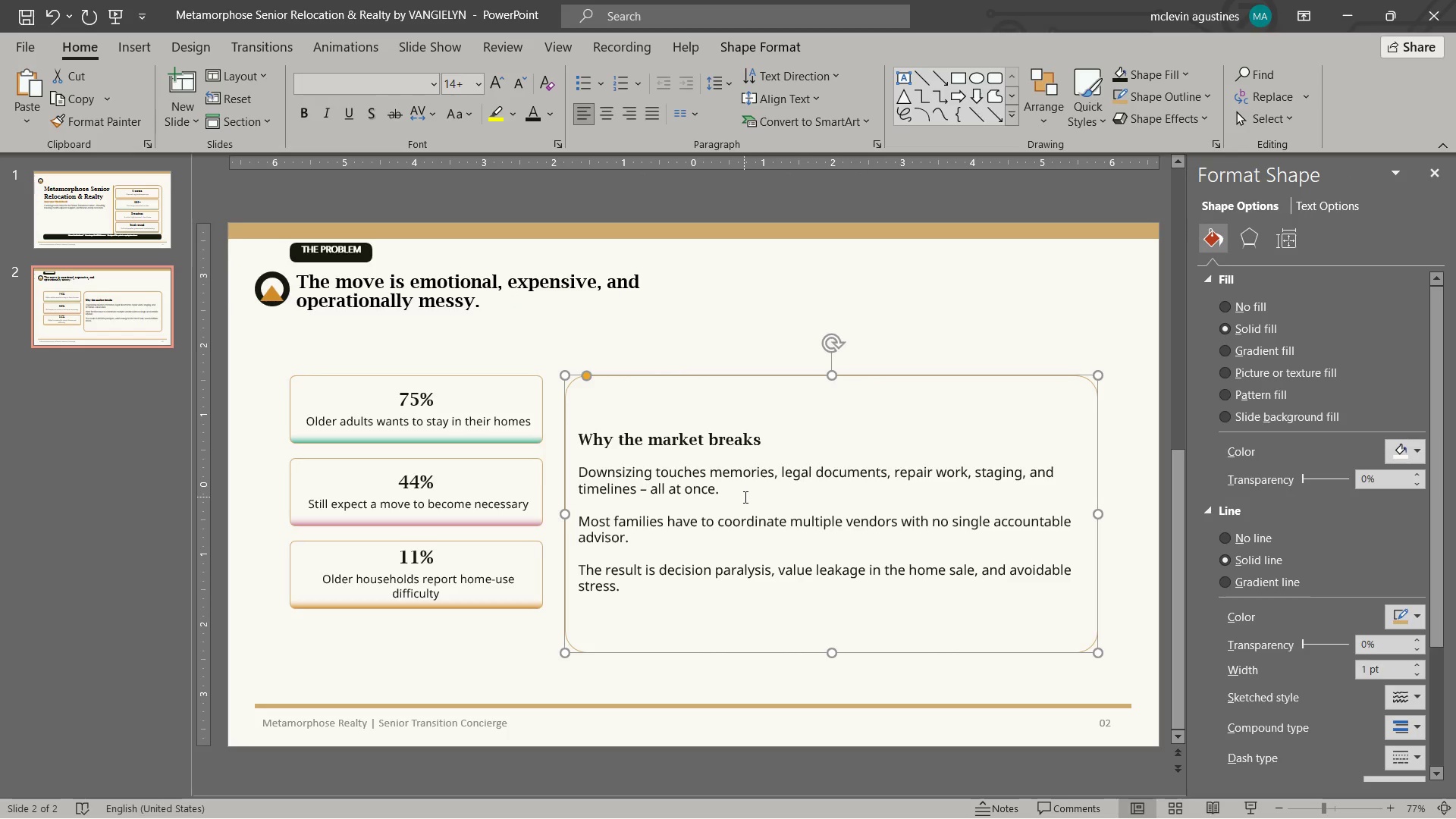 
left_click([744, 497])
 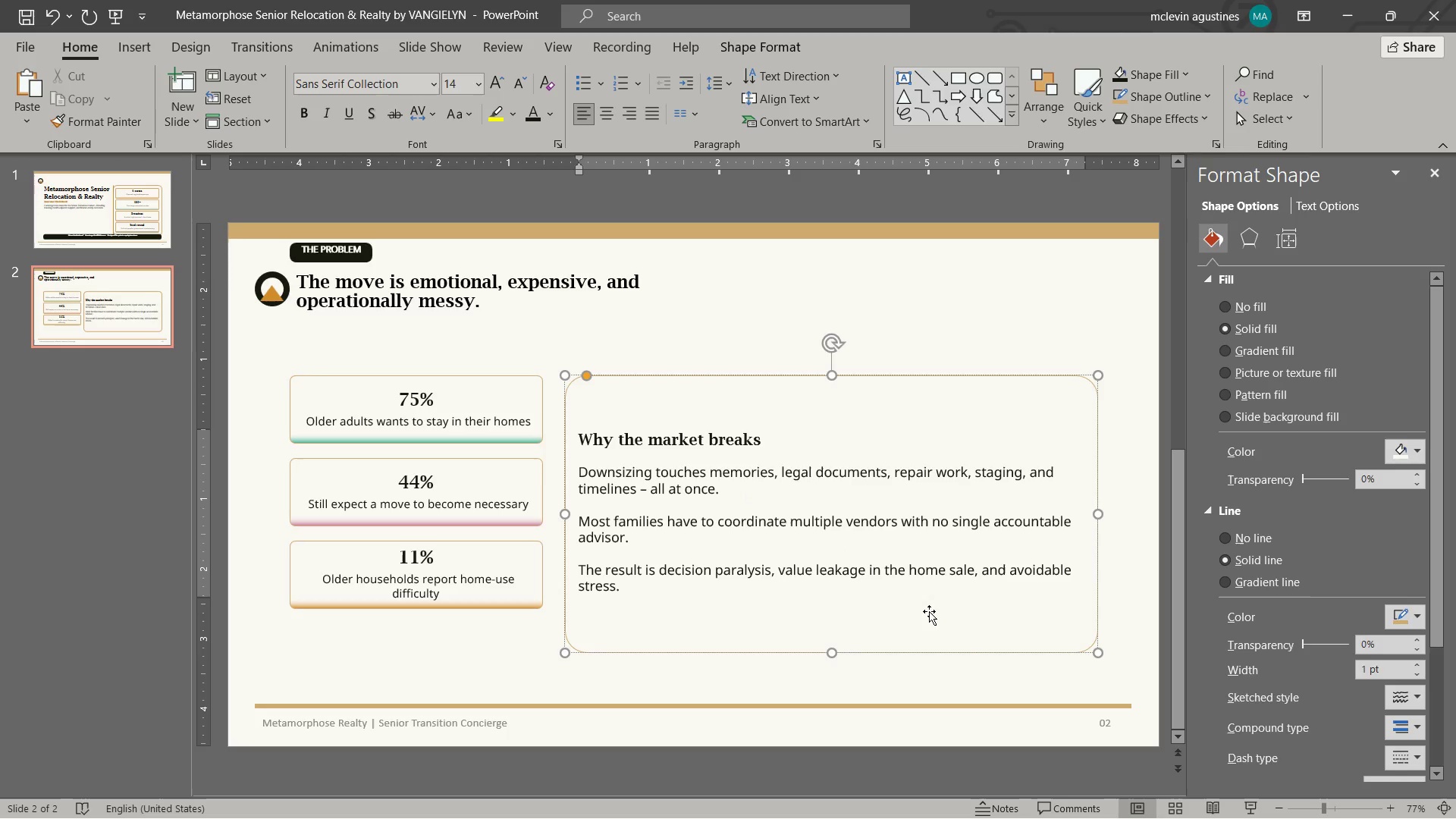 
left_click([617, 587])
 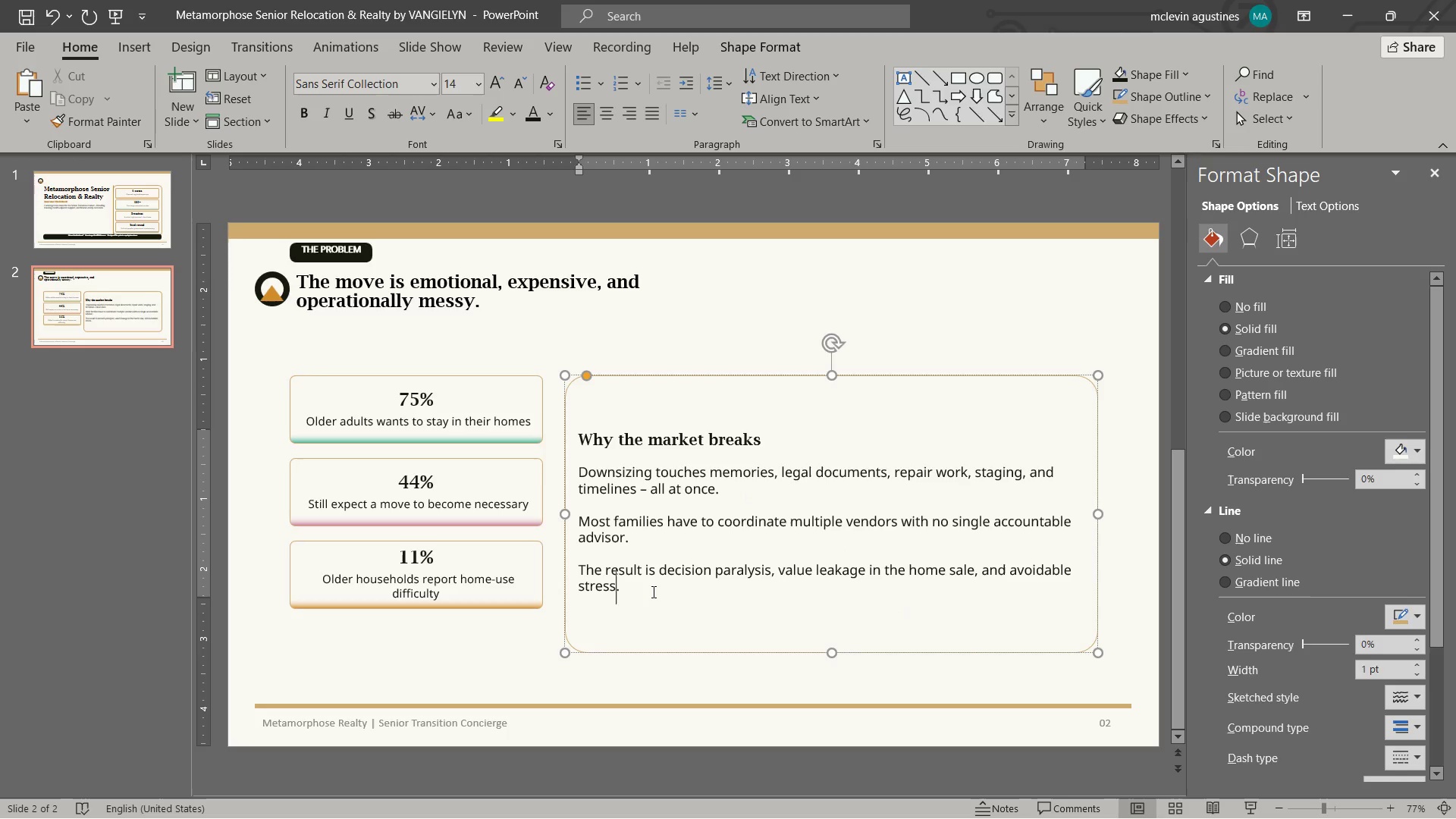 
key(ArrowRight)
 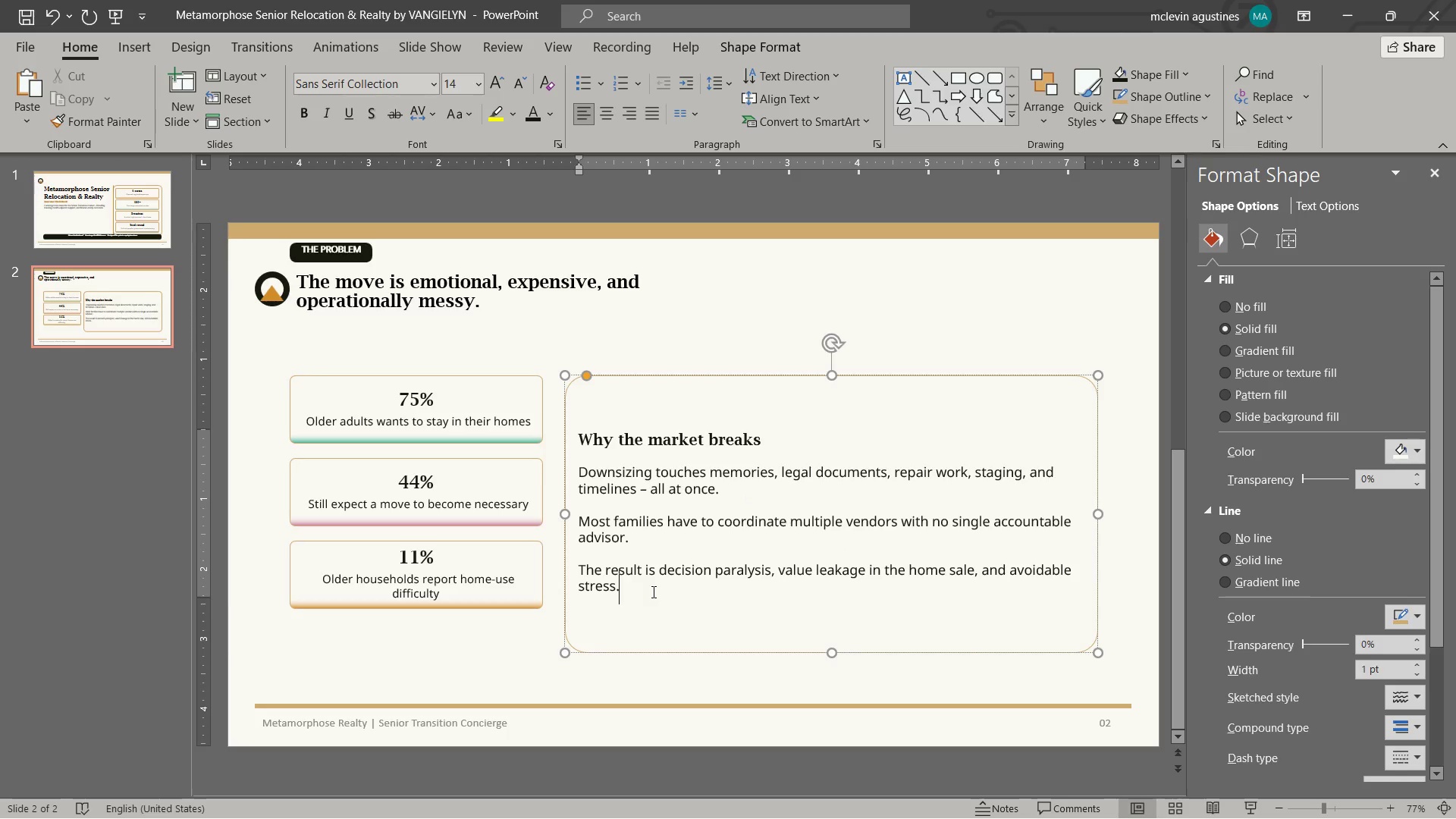 
key(Enter)
 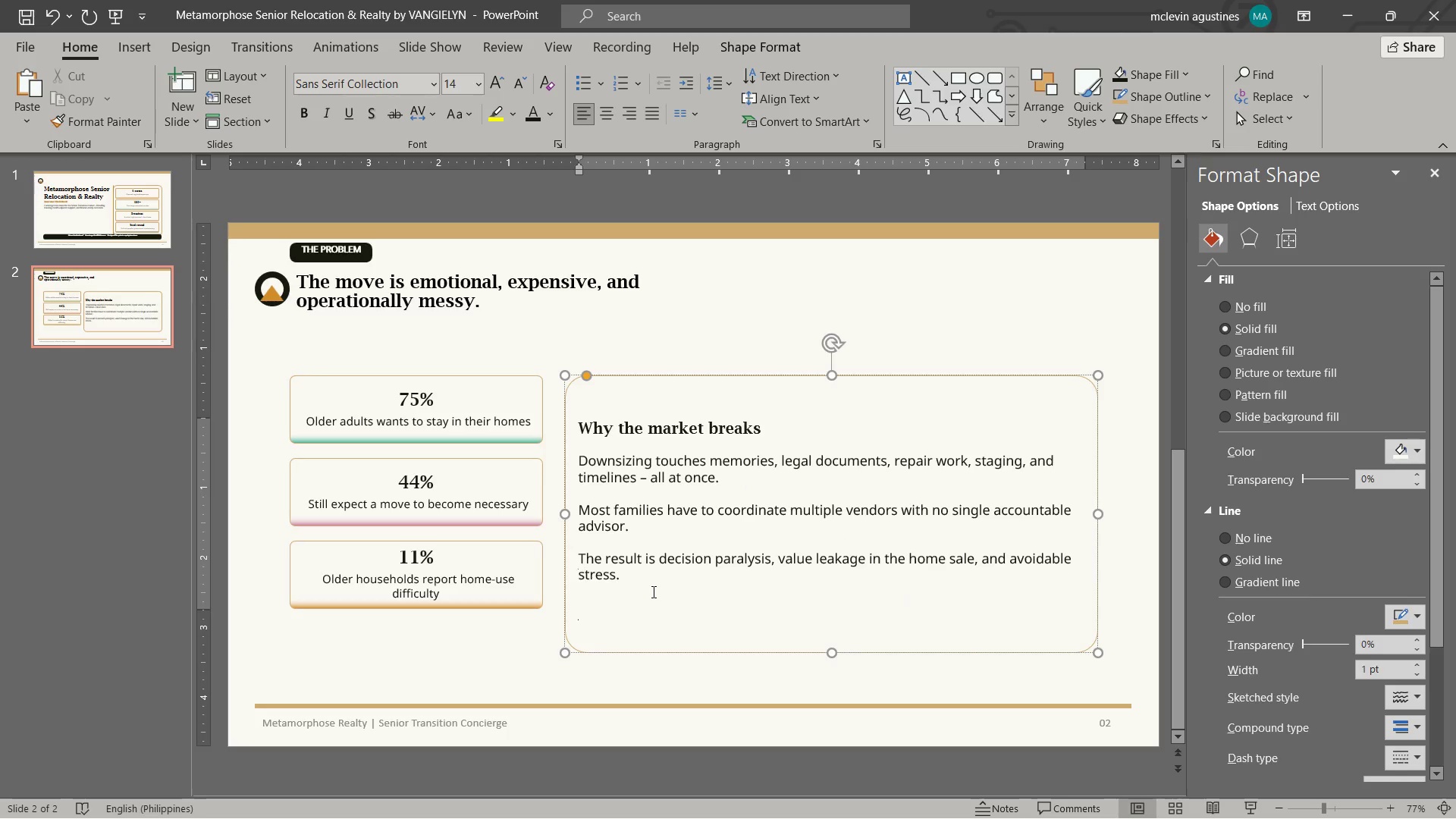 
key(Enter)
 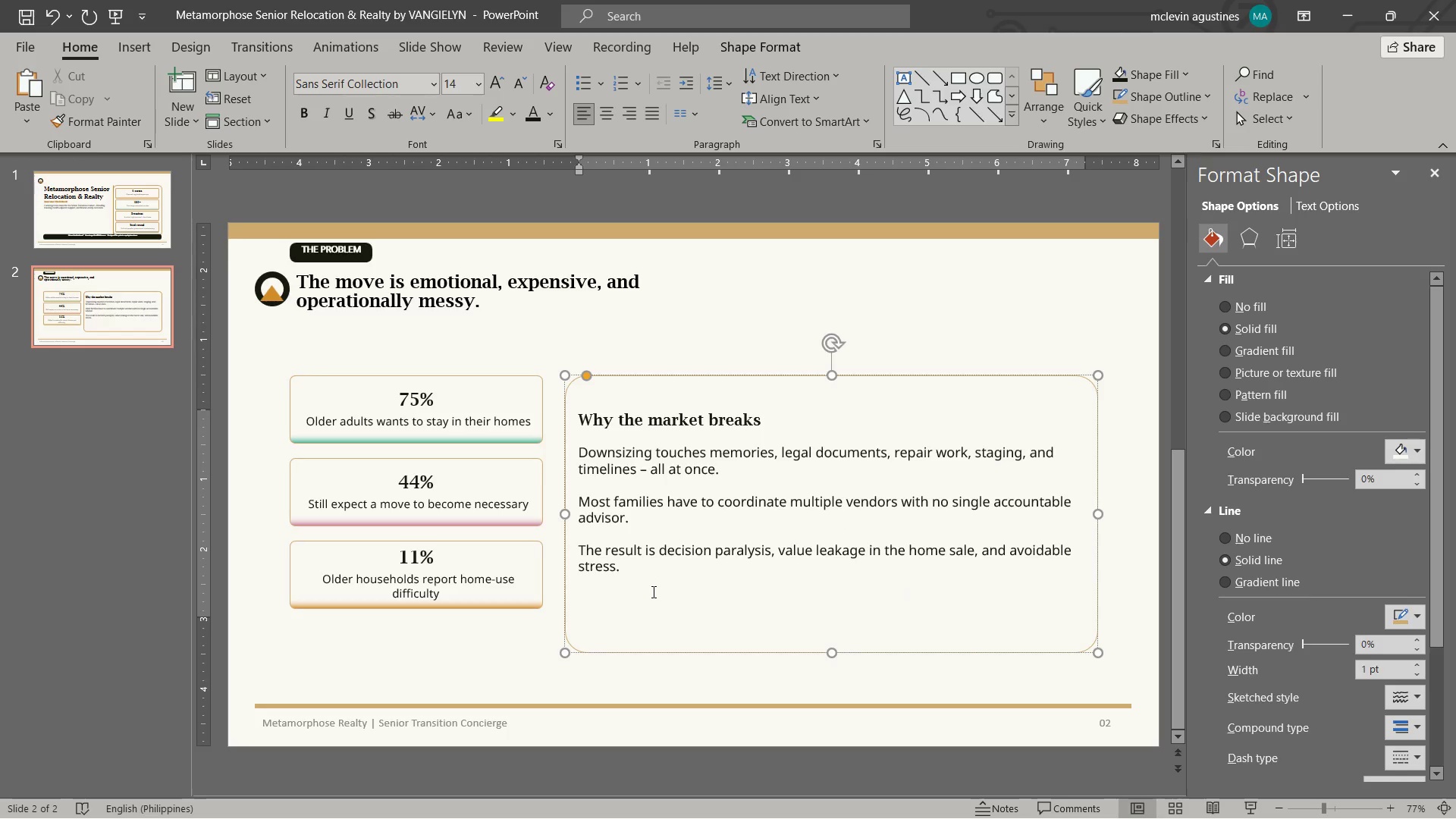 
key(Enter)
 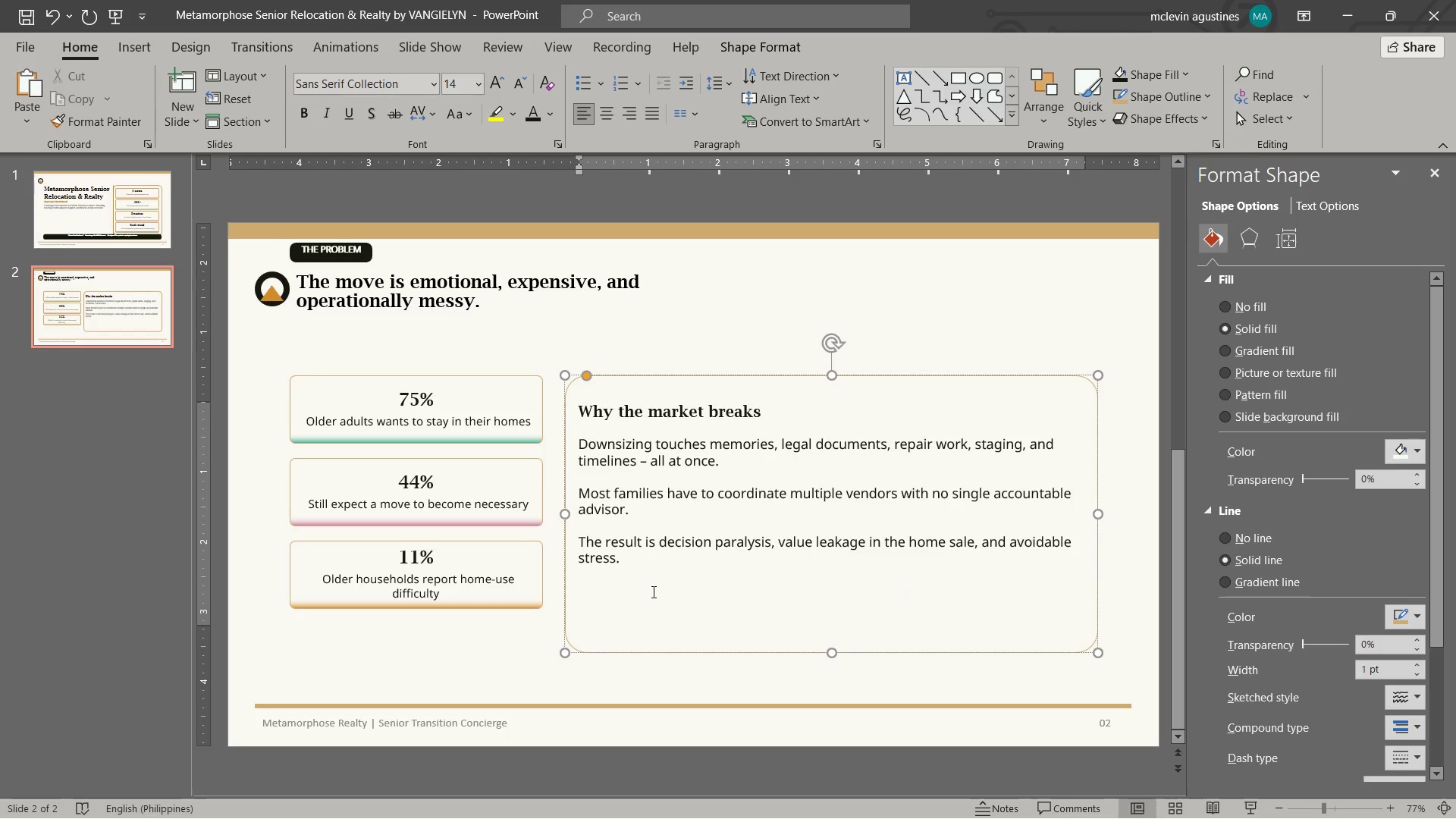 
key(Enter)
 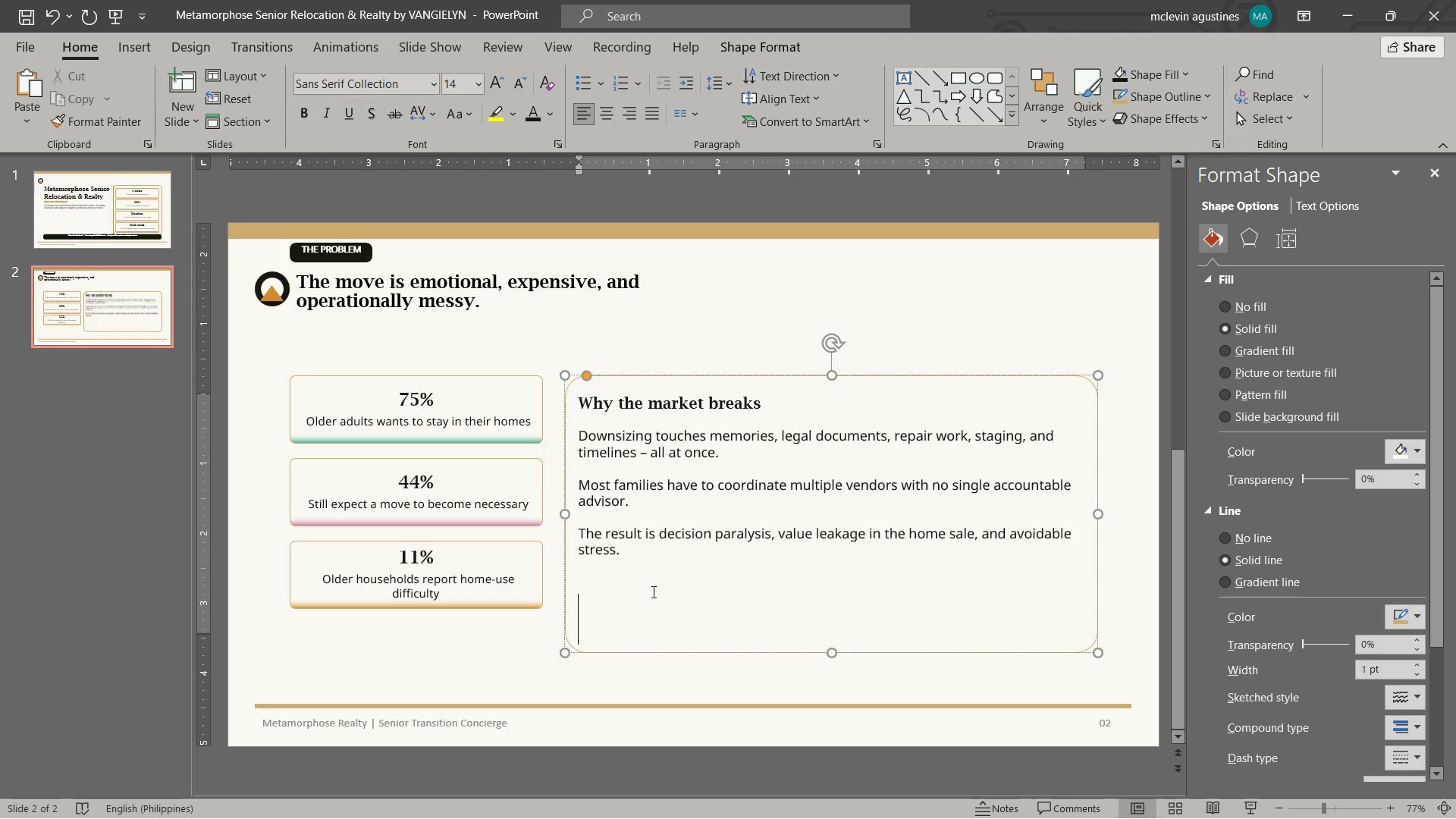 
key(Enter)
 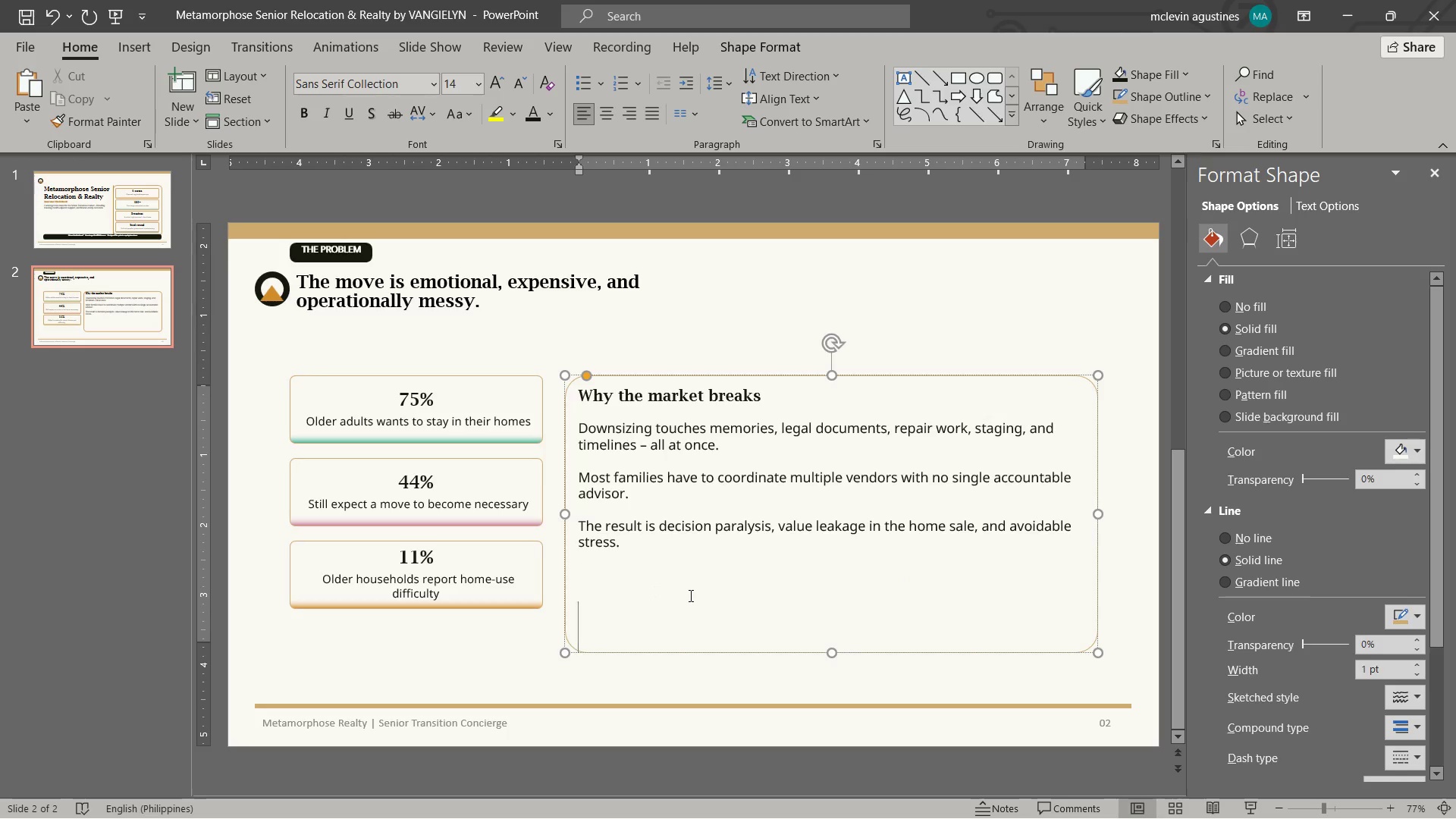 
key(Escape)
 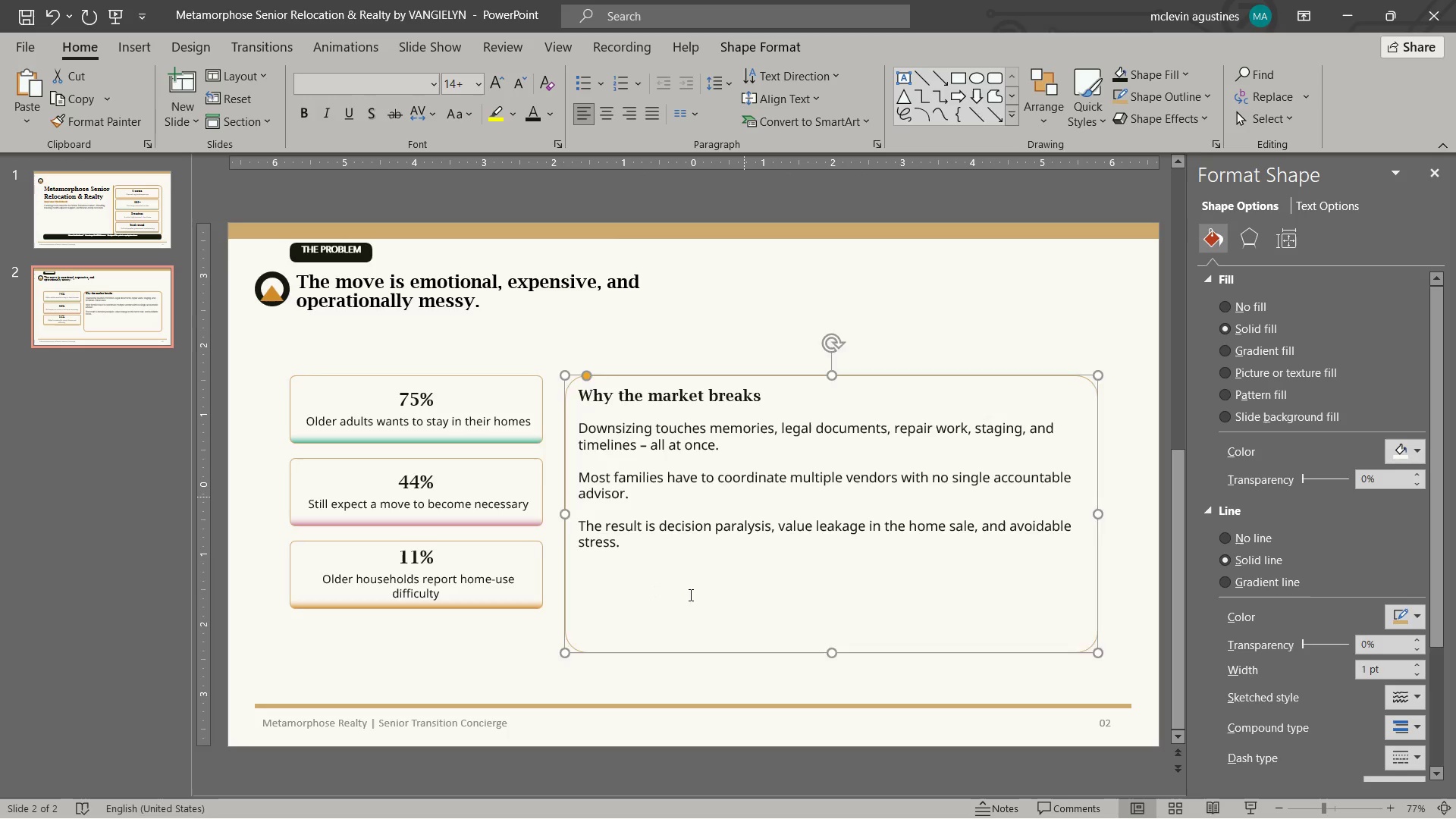 
key(Escape)
 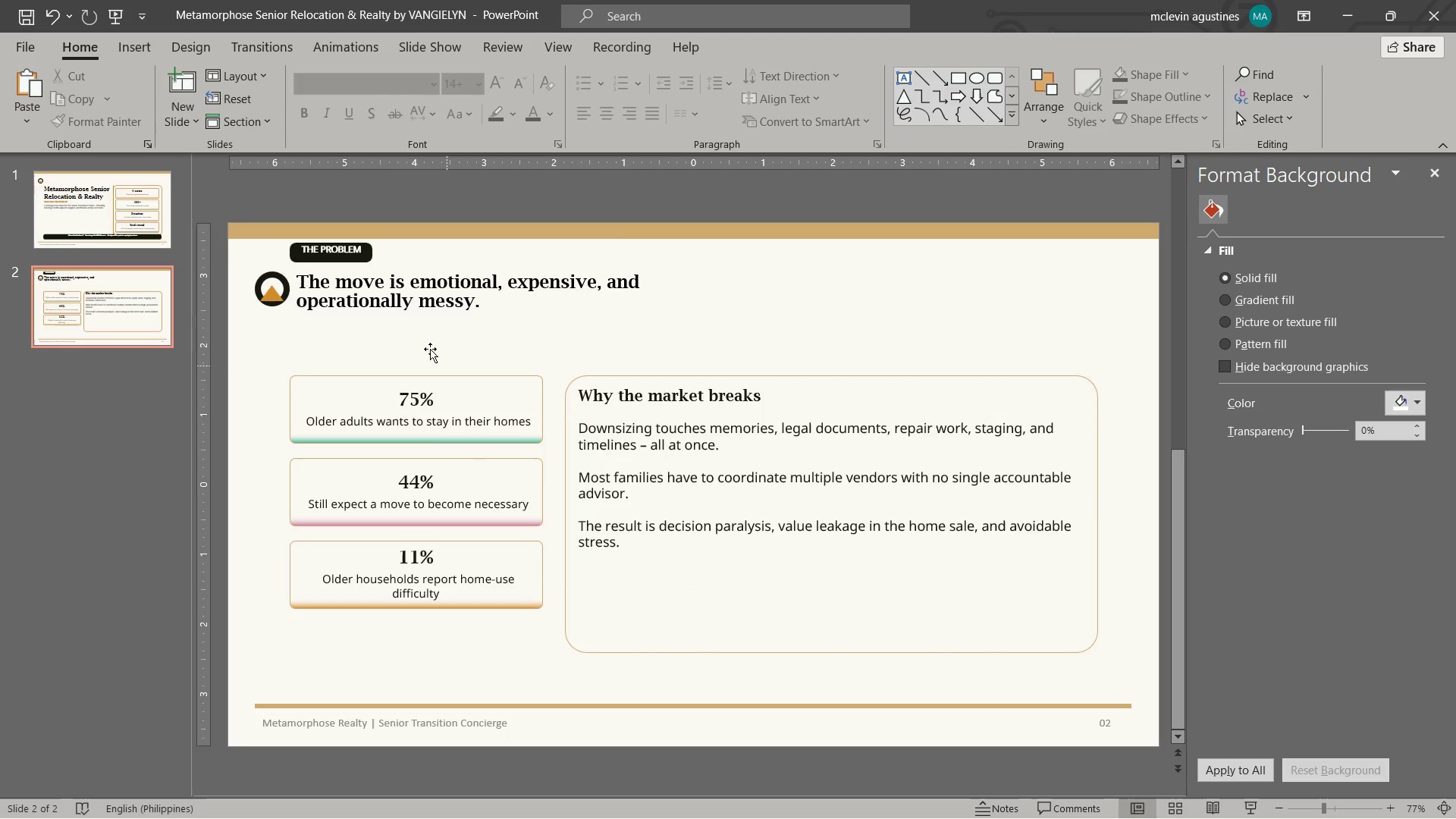 
left_click([369, 257])
 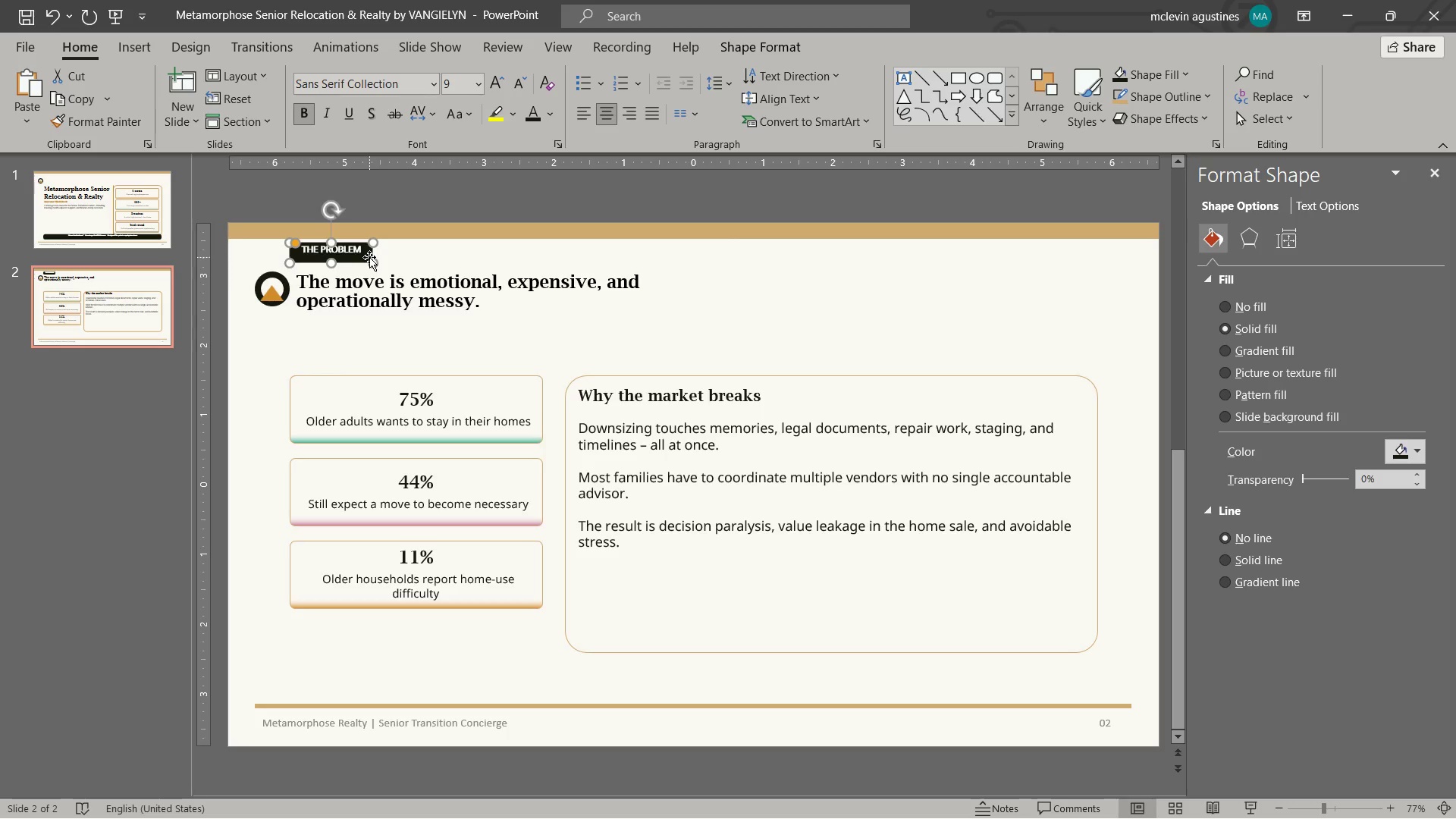 
key(Control+C)
 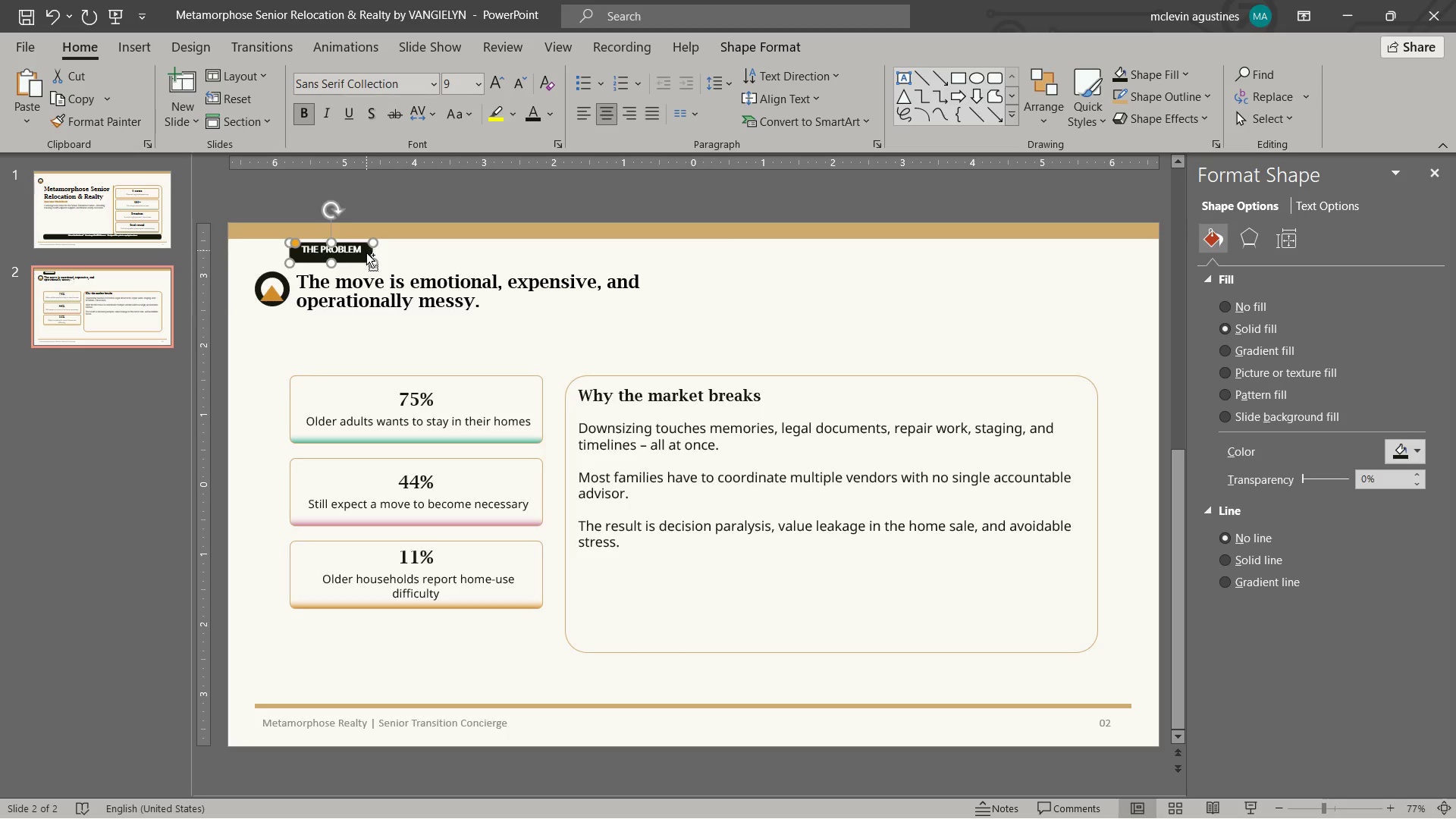 
key(Control+V)
 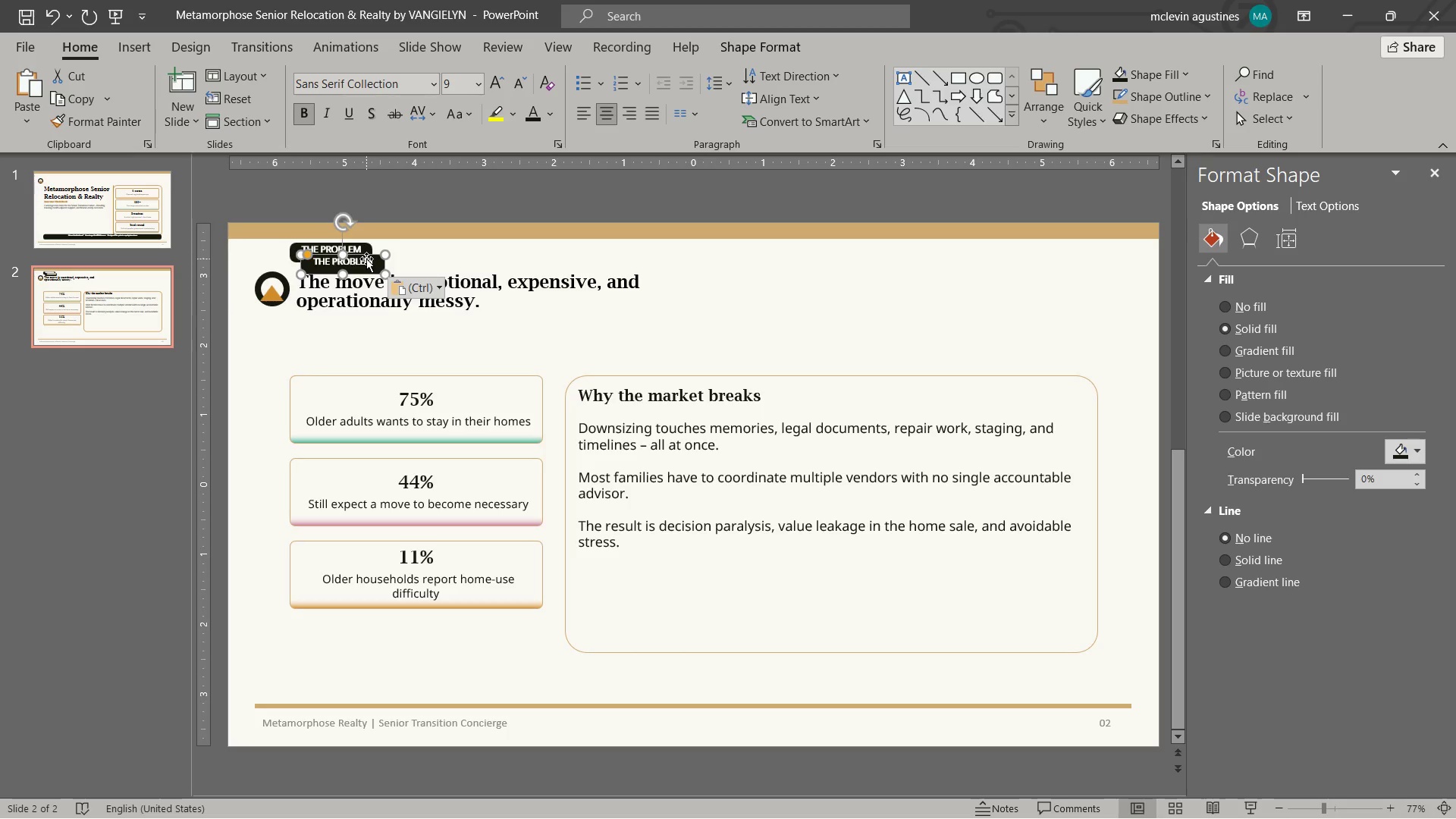 
left_click_drag(start_coordinate=[366, 259], to_coordinate=[662, 592])
 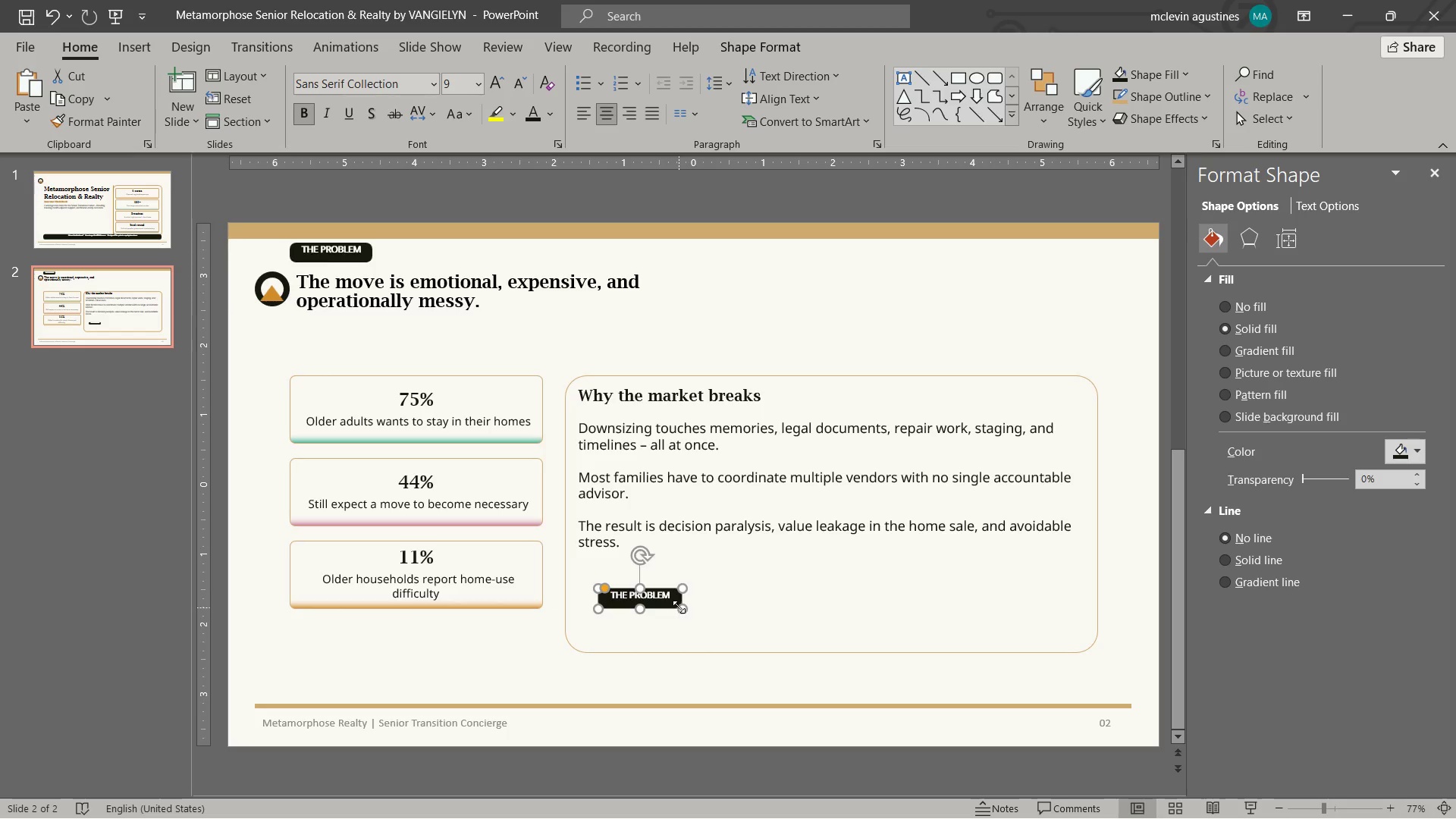 
left_click_drag(start_coordinate=[681, 607], to_coordinate=[721, 621])
 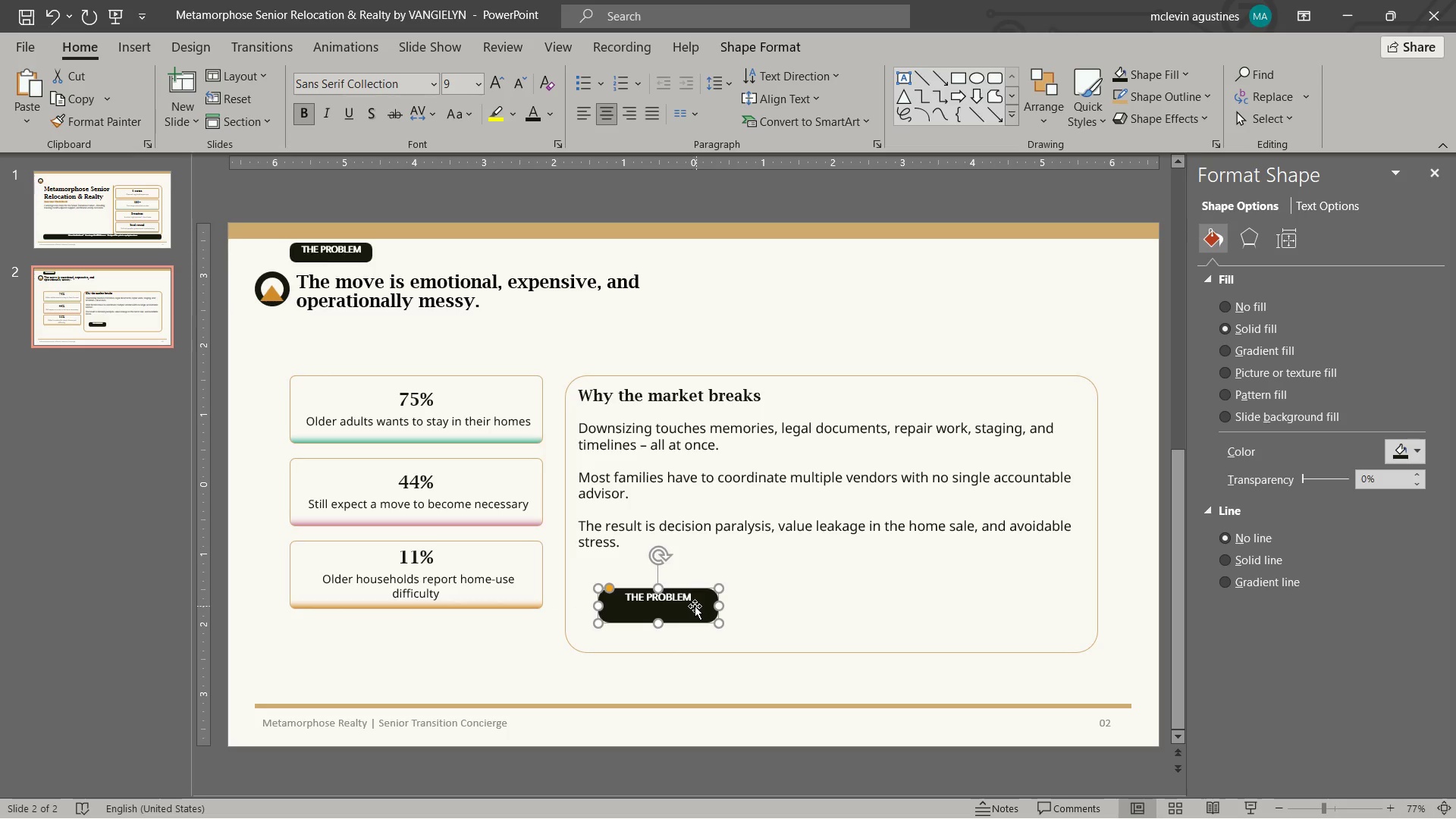 
left_click([691, 598])
 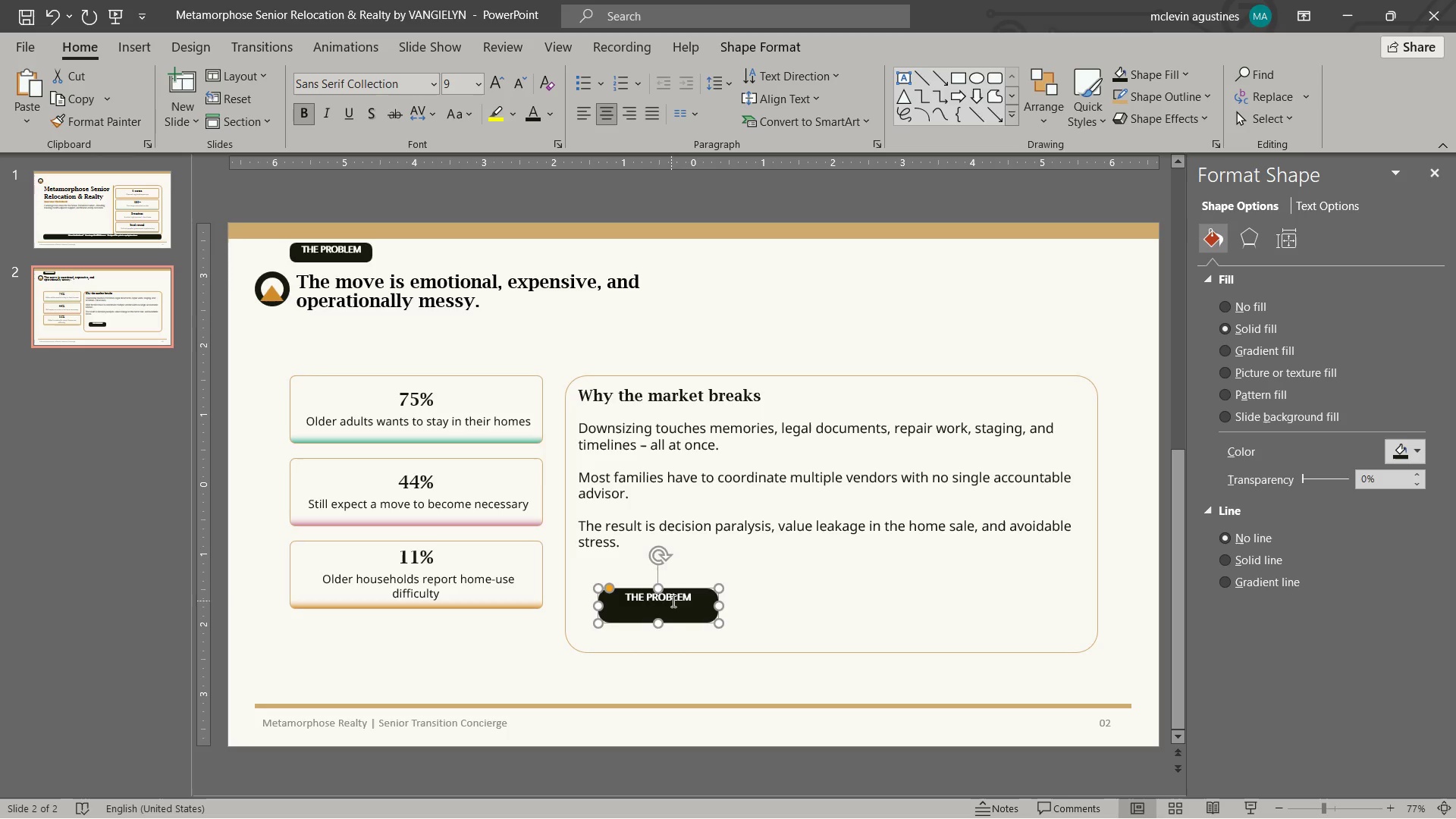 
left_click([681, 595])
 